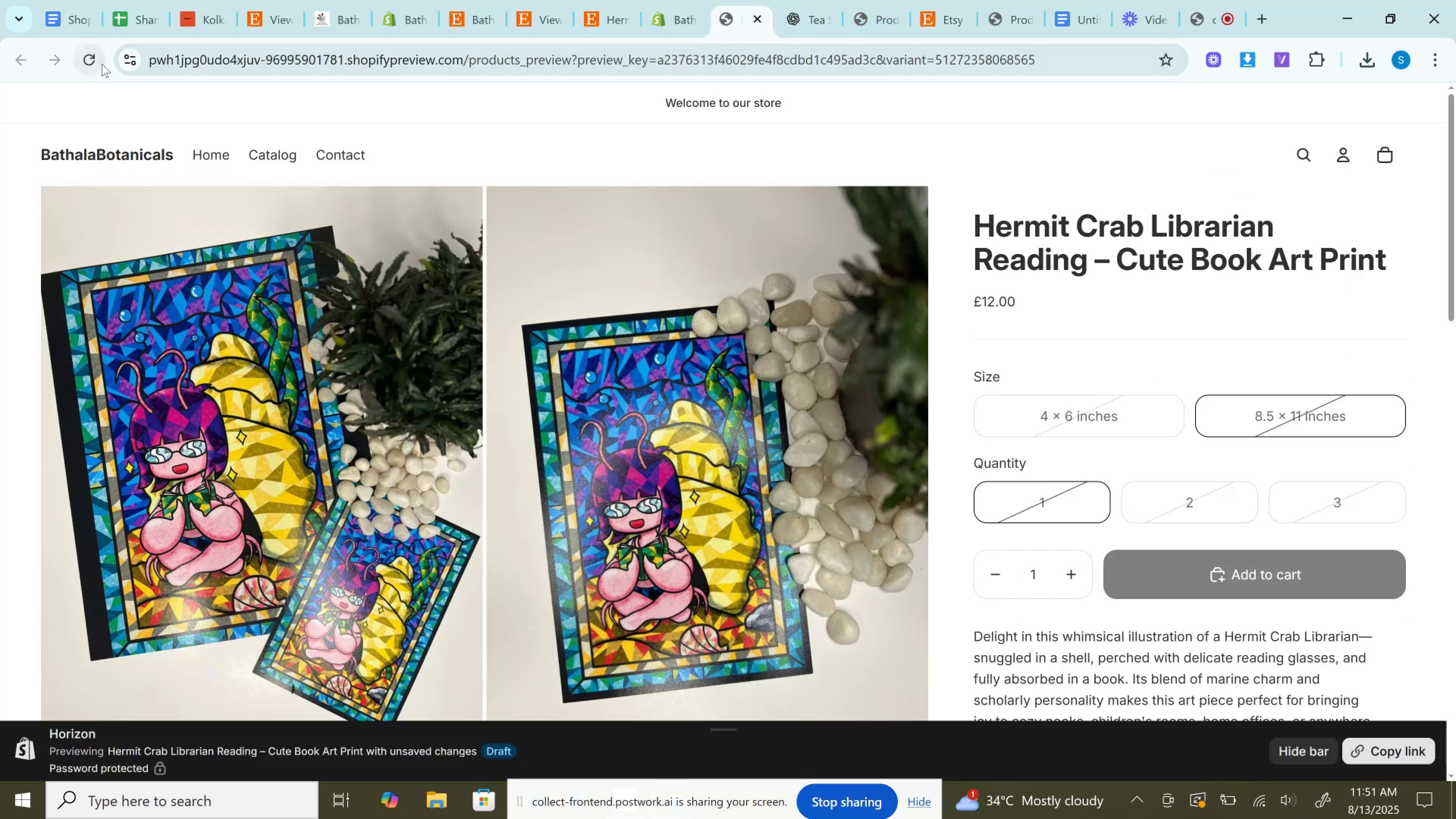 
left_click([98, 64])
 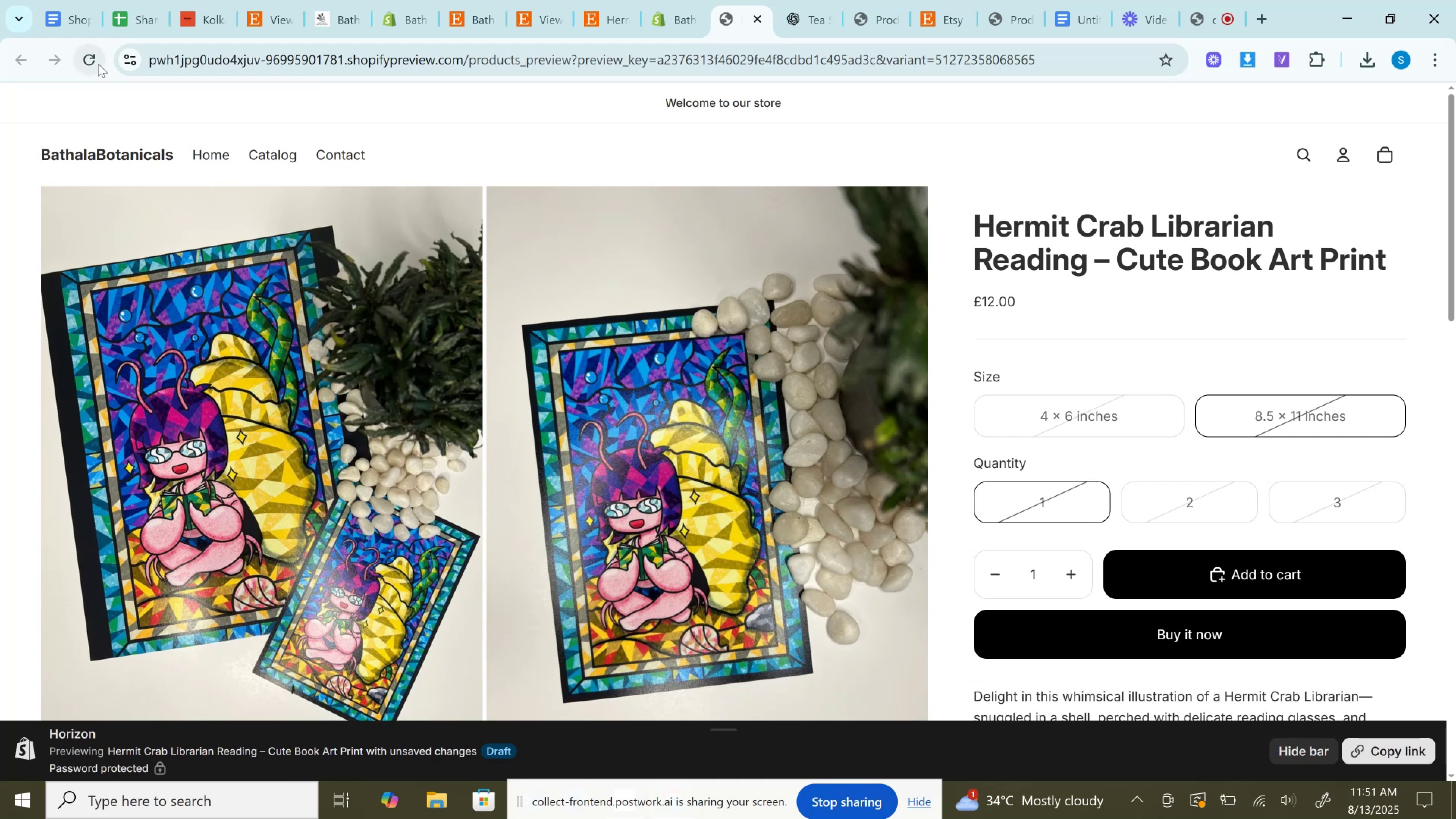 
wait(6.16)
 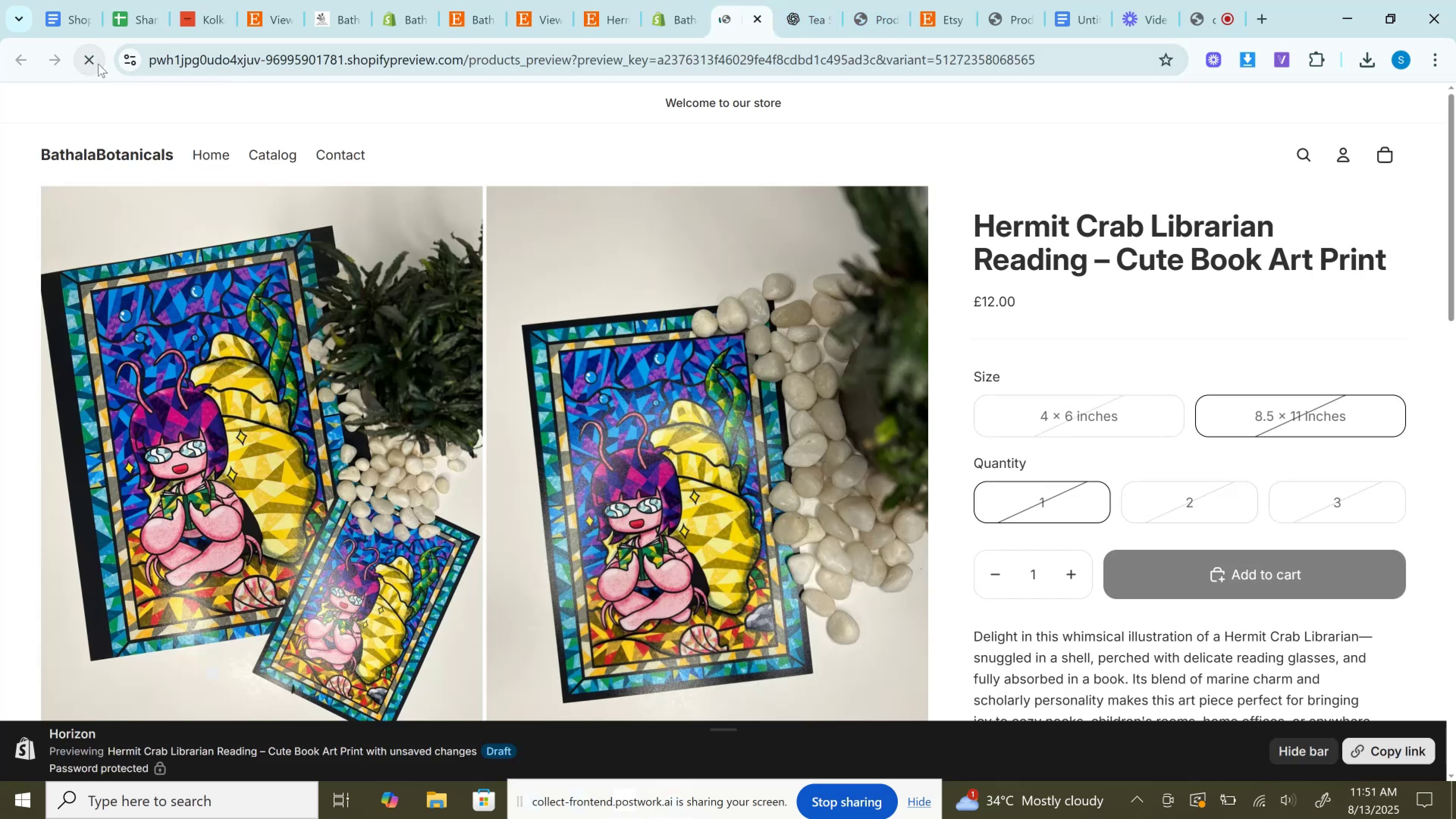 
left_click([138, 155])
 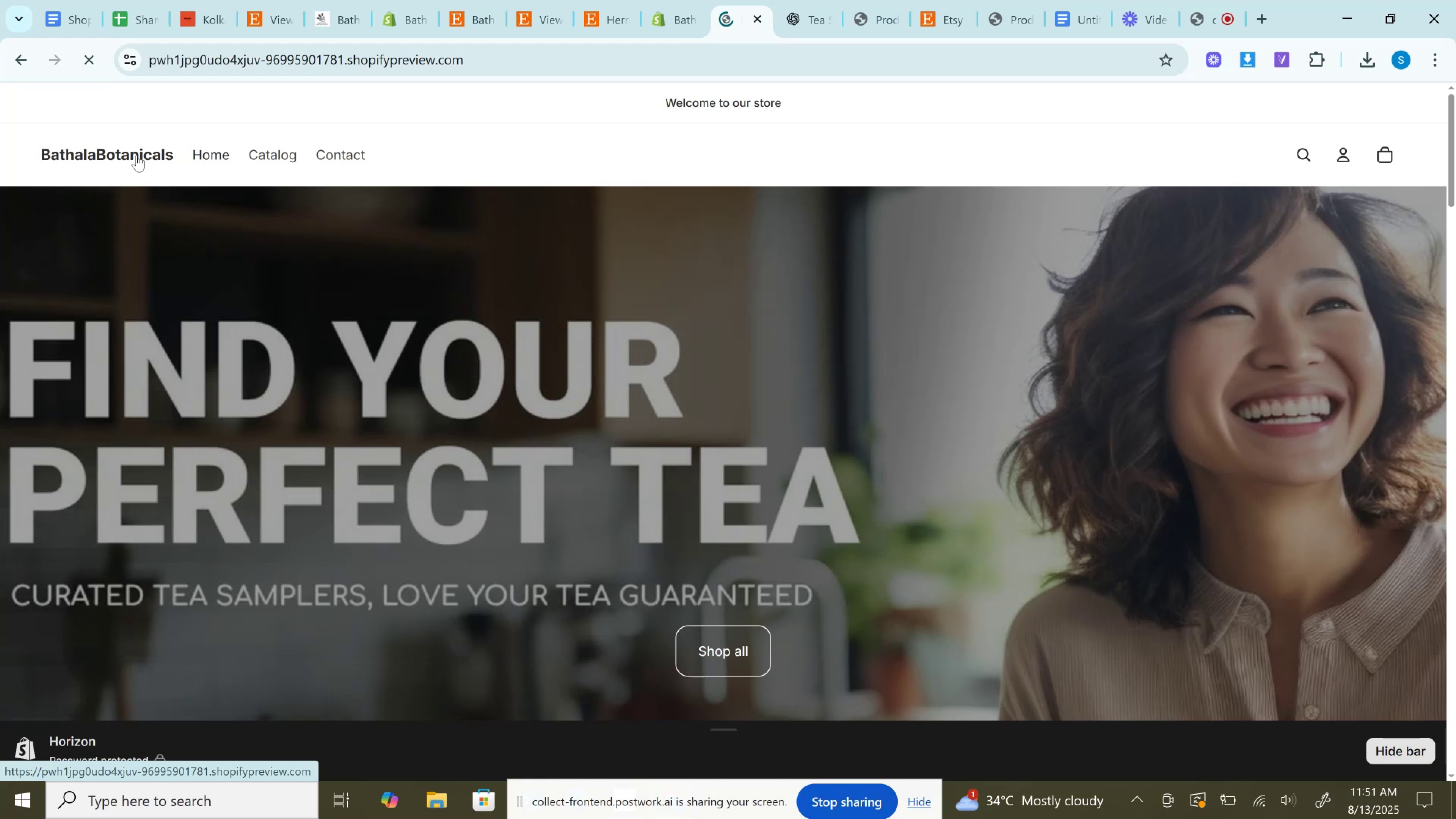 
wait(12.27)
 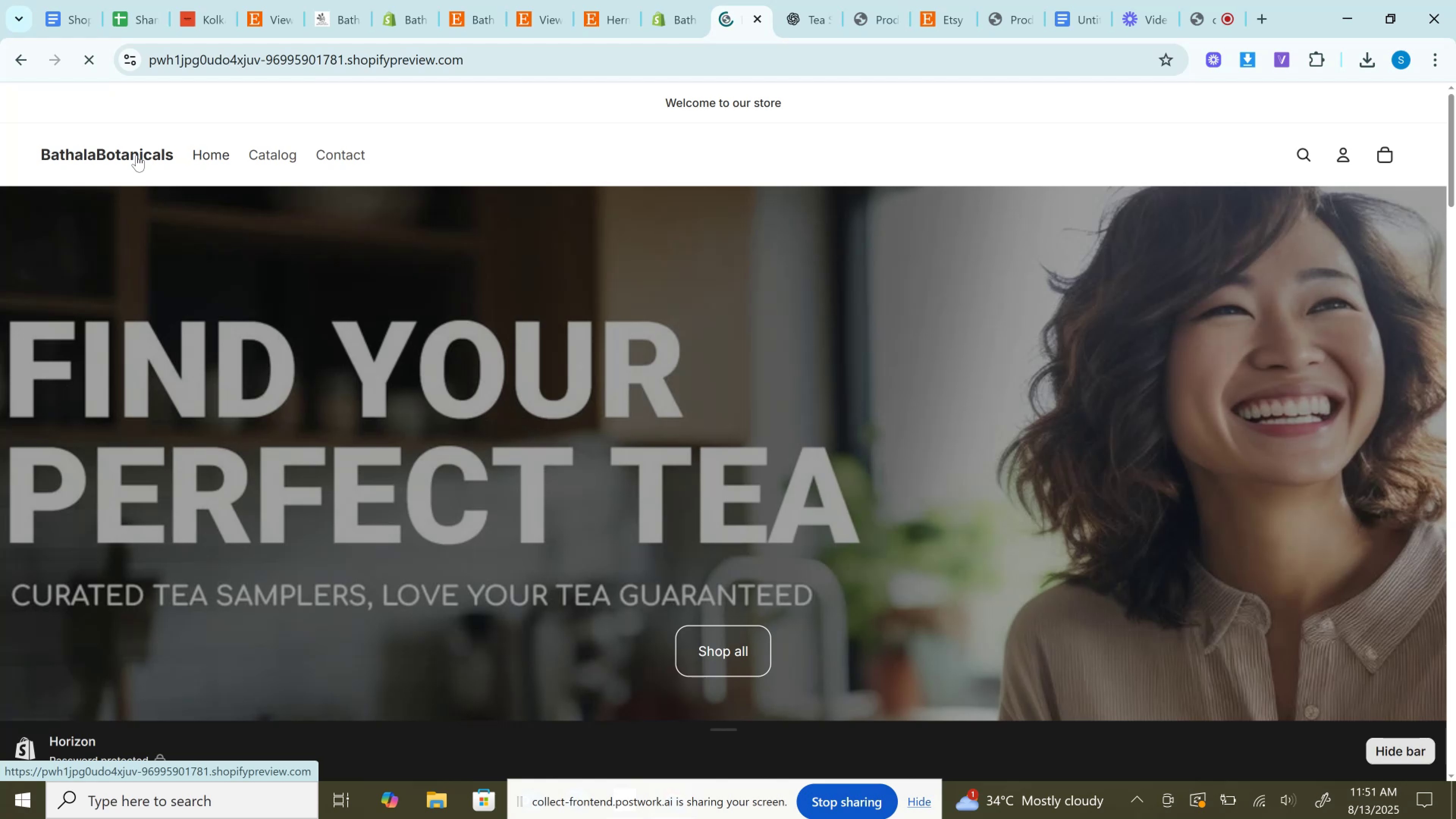 
left_click([268, 140])
 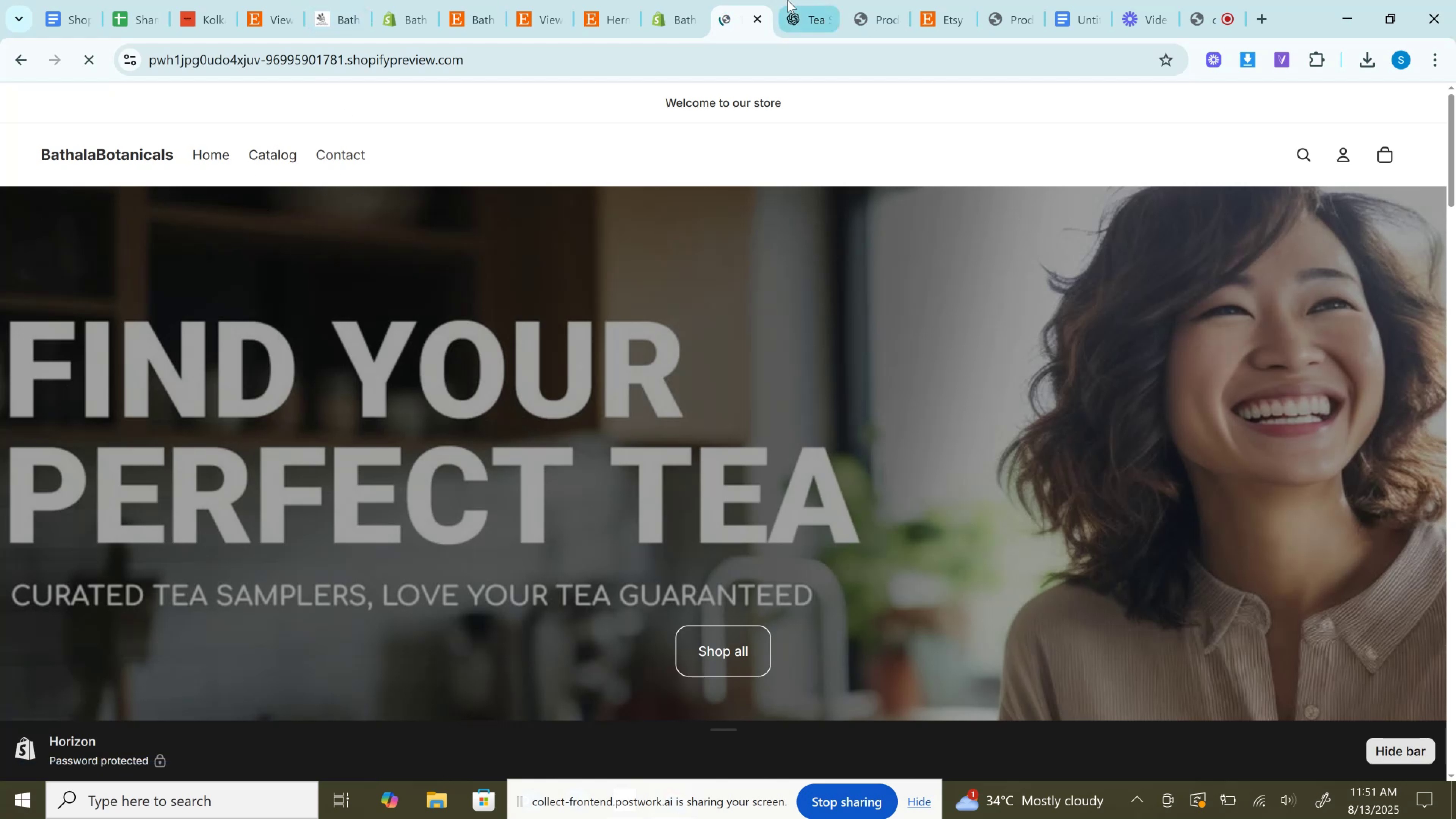 
mouse_move([691, 0])
 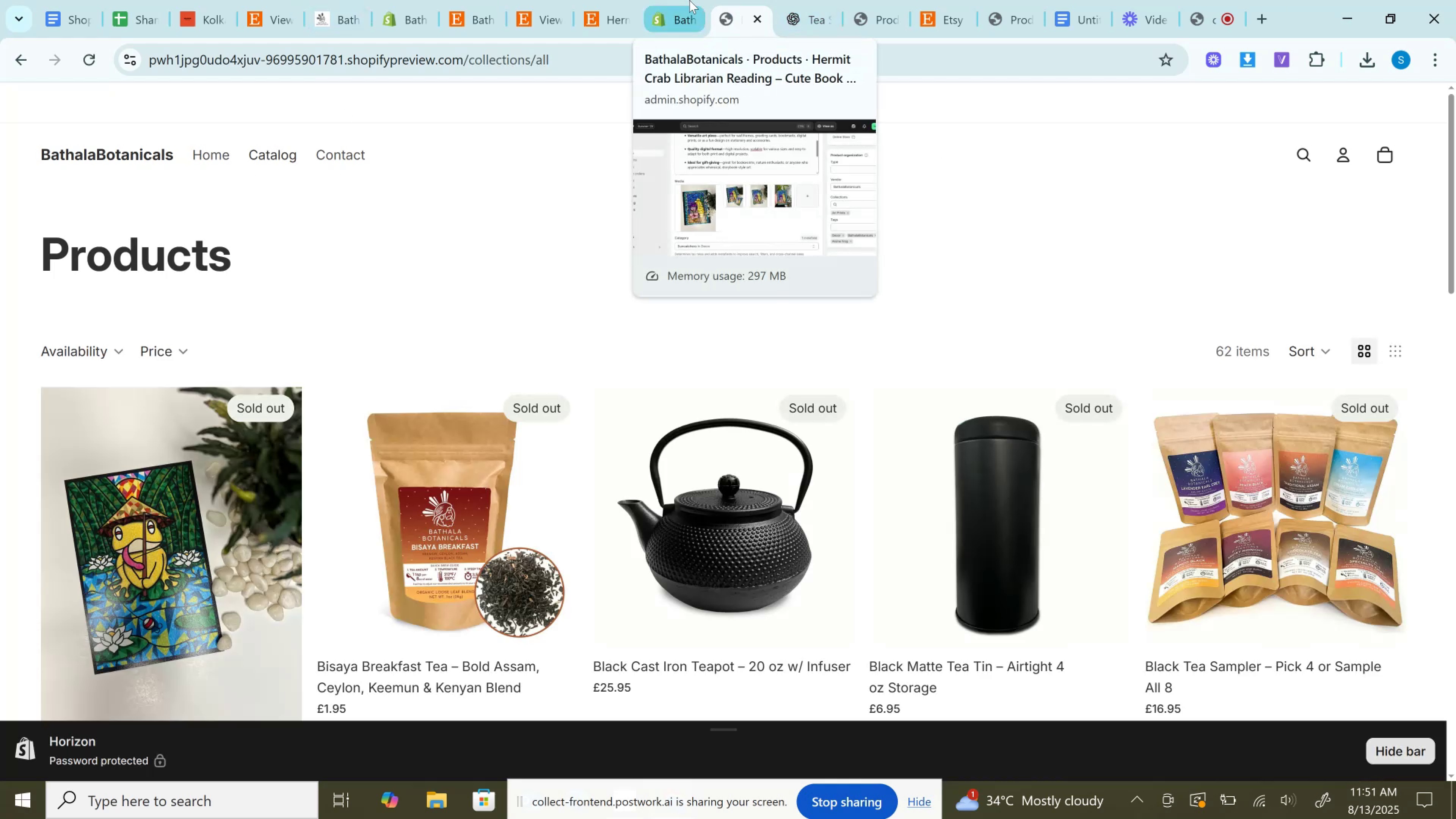 
left_click([689, 0])
 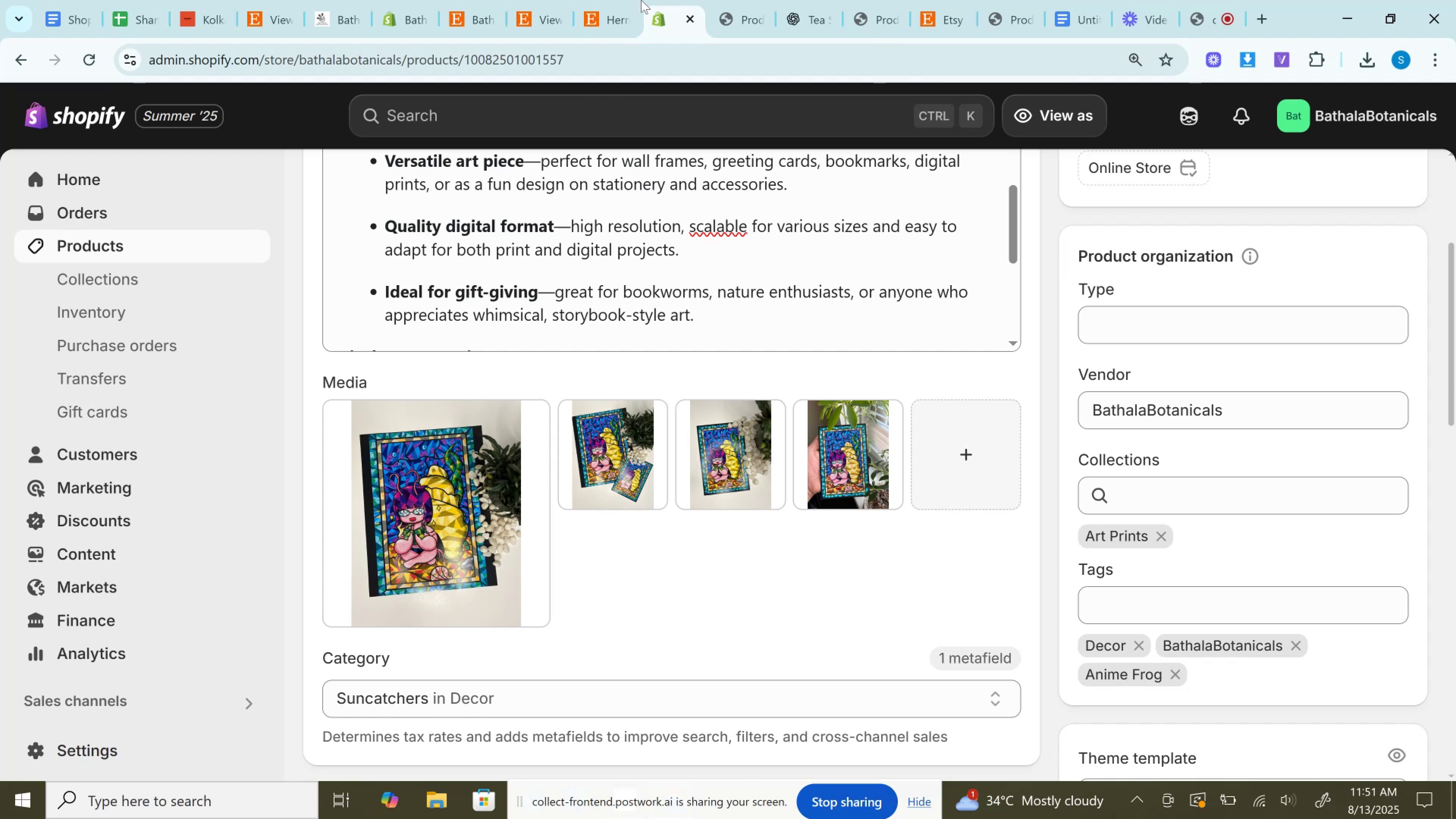 
left_click([623, 0])
 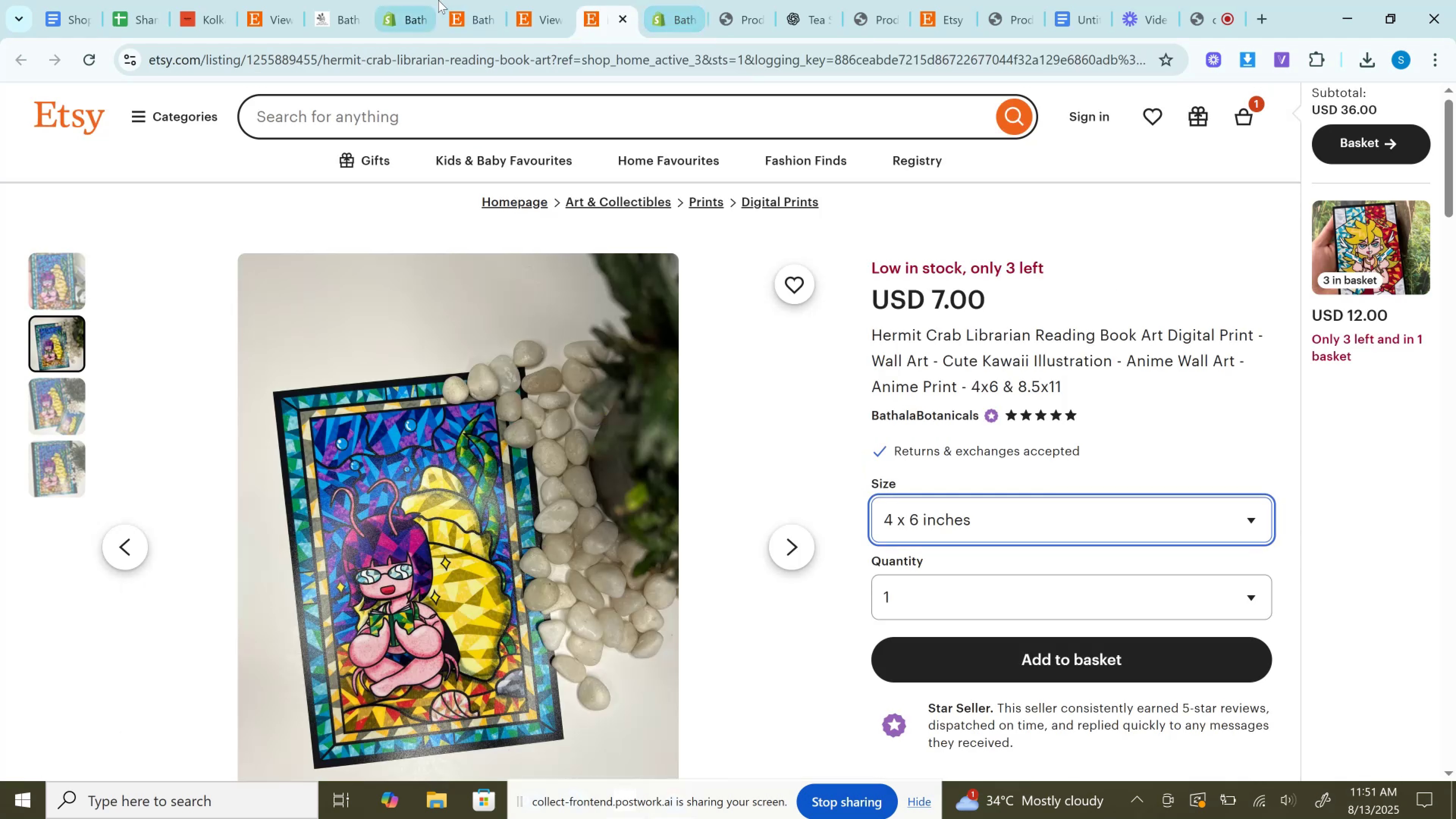 
left_click([414, 0])
 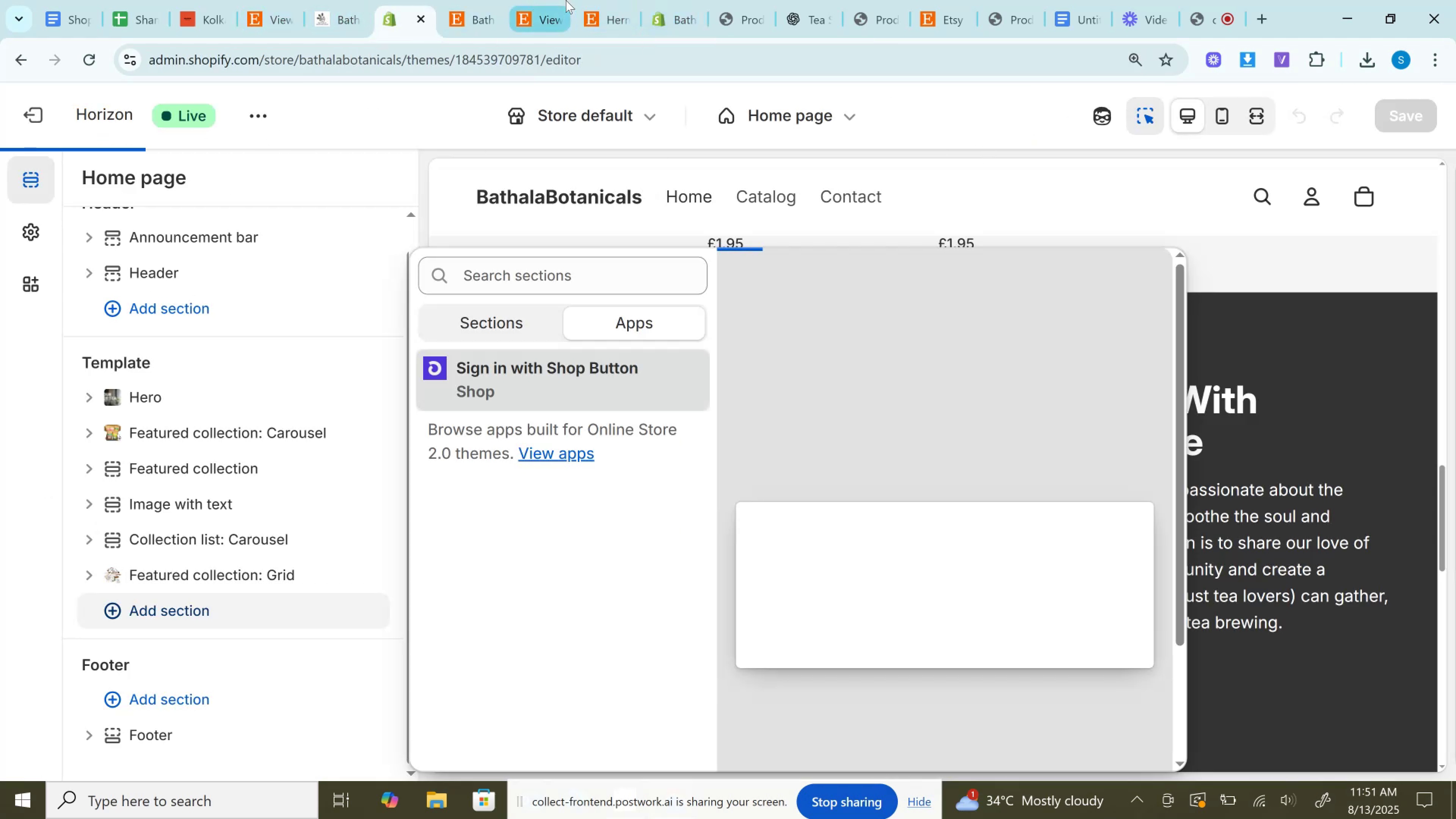 
left_click([659, 0])
 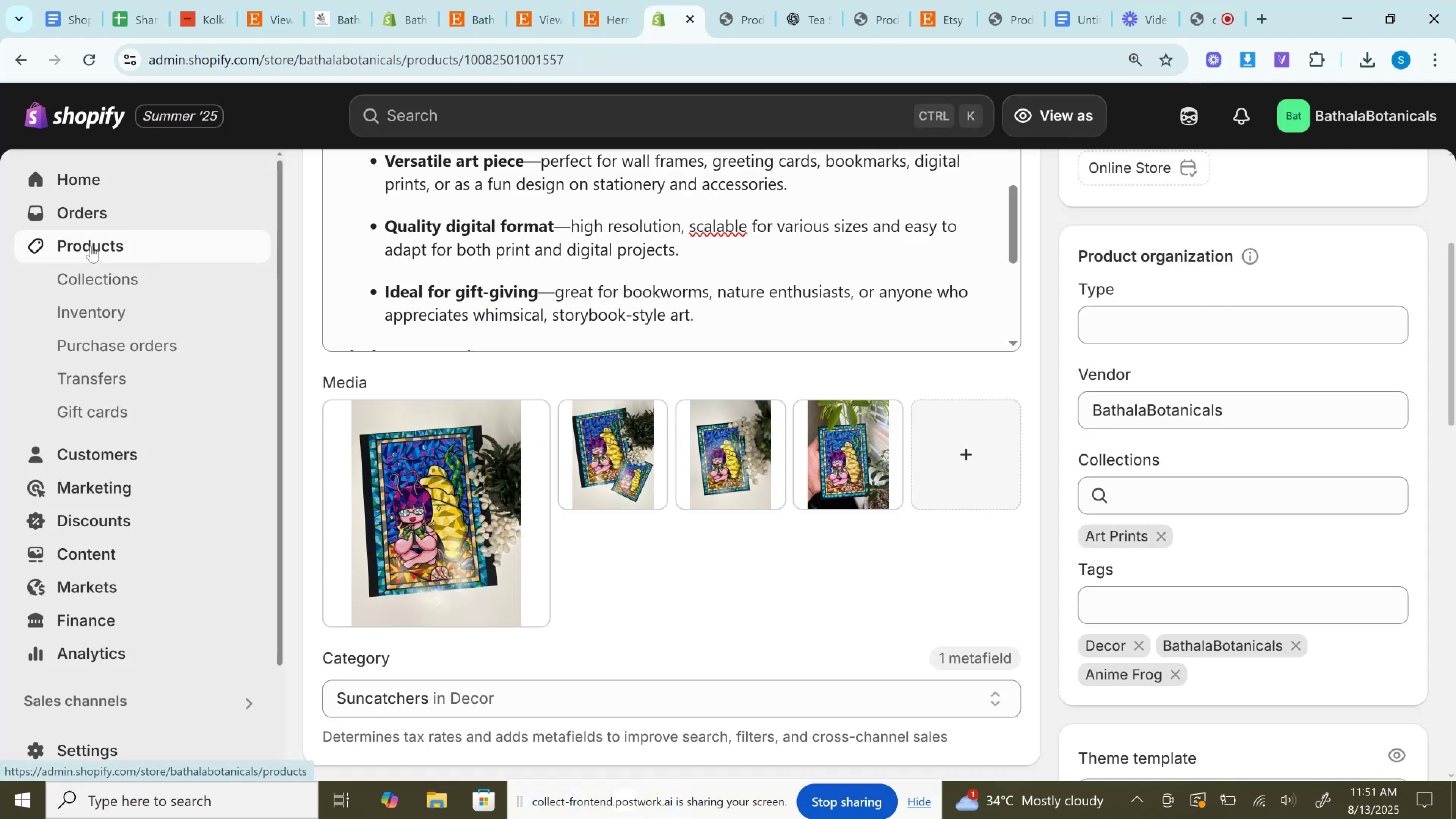 
right_click([91, 246])
 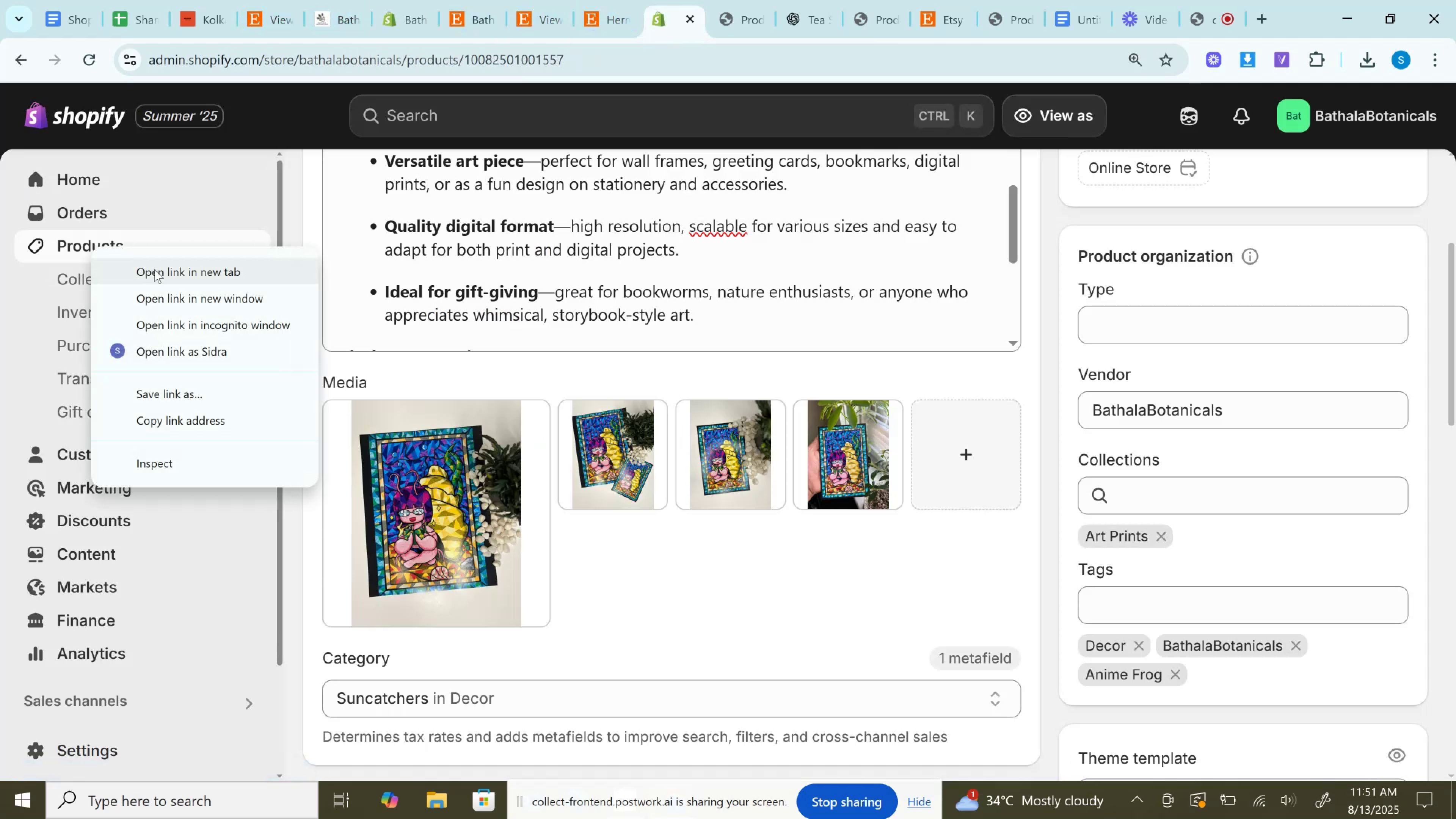 
left_click([154, 269])
 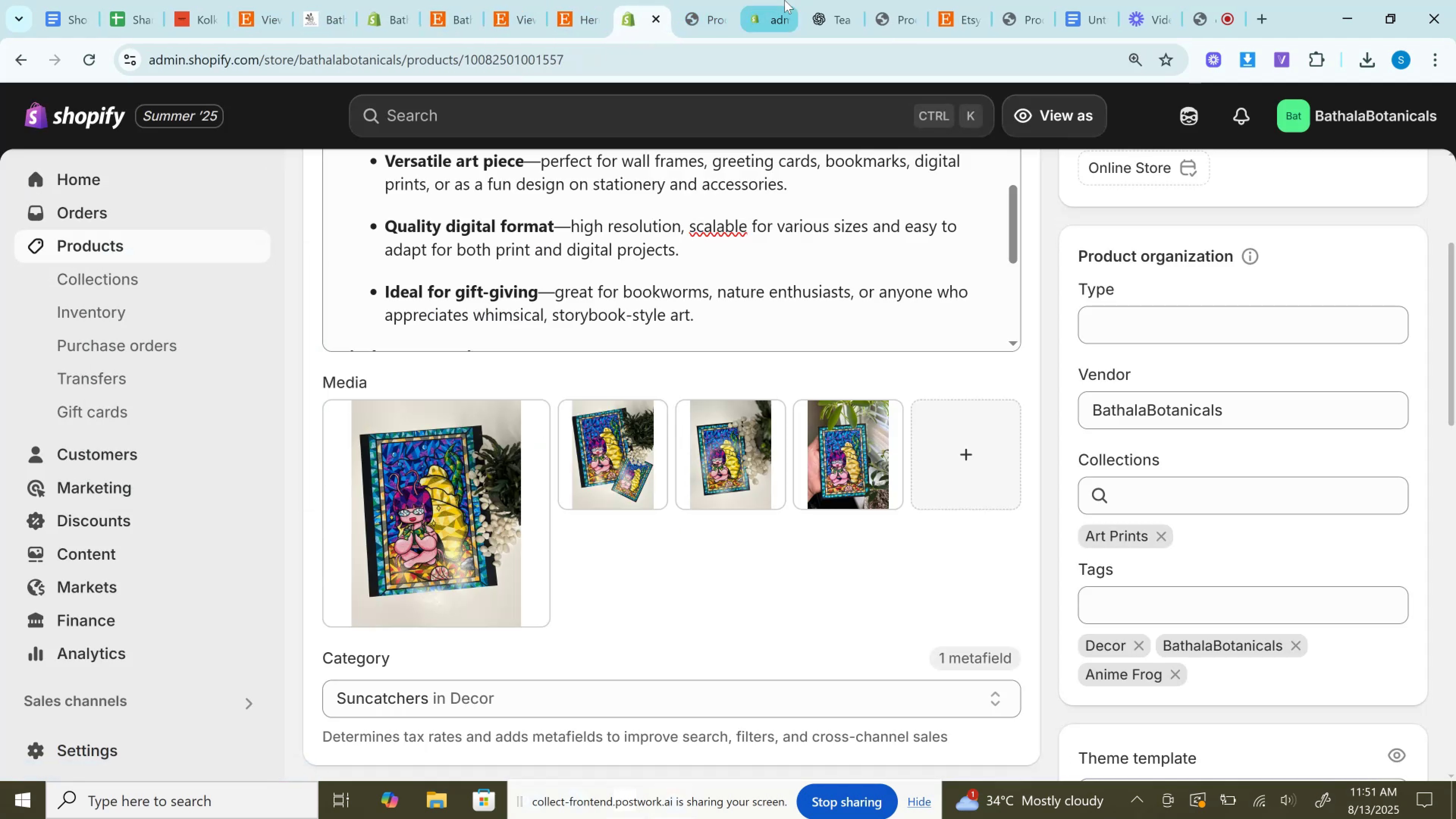 
left_click([785, 0])
 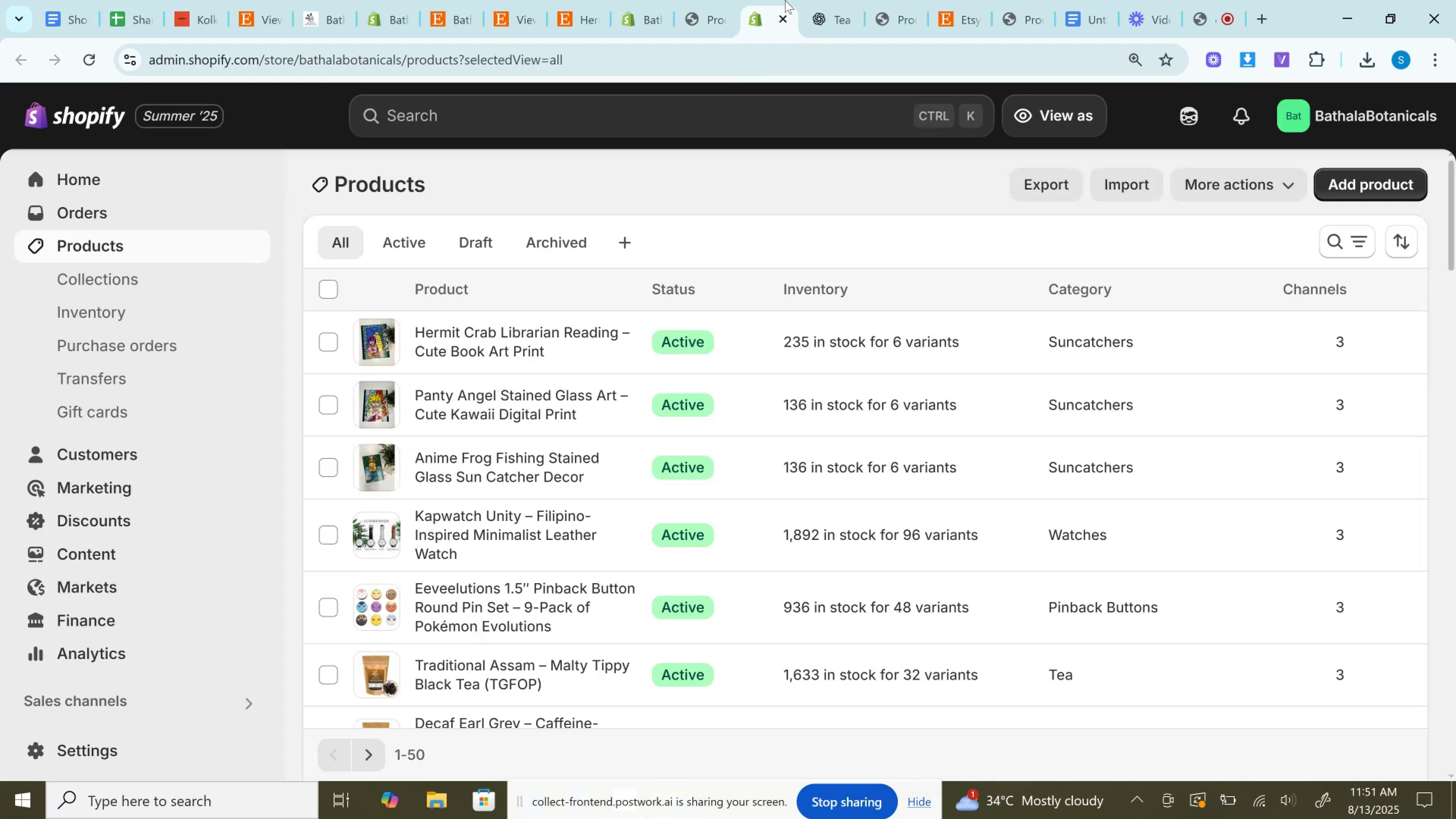 
wait(10.67)
 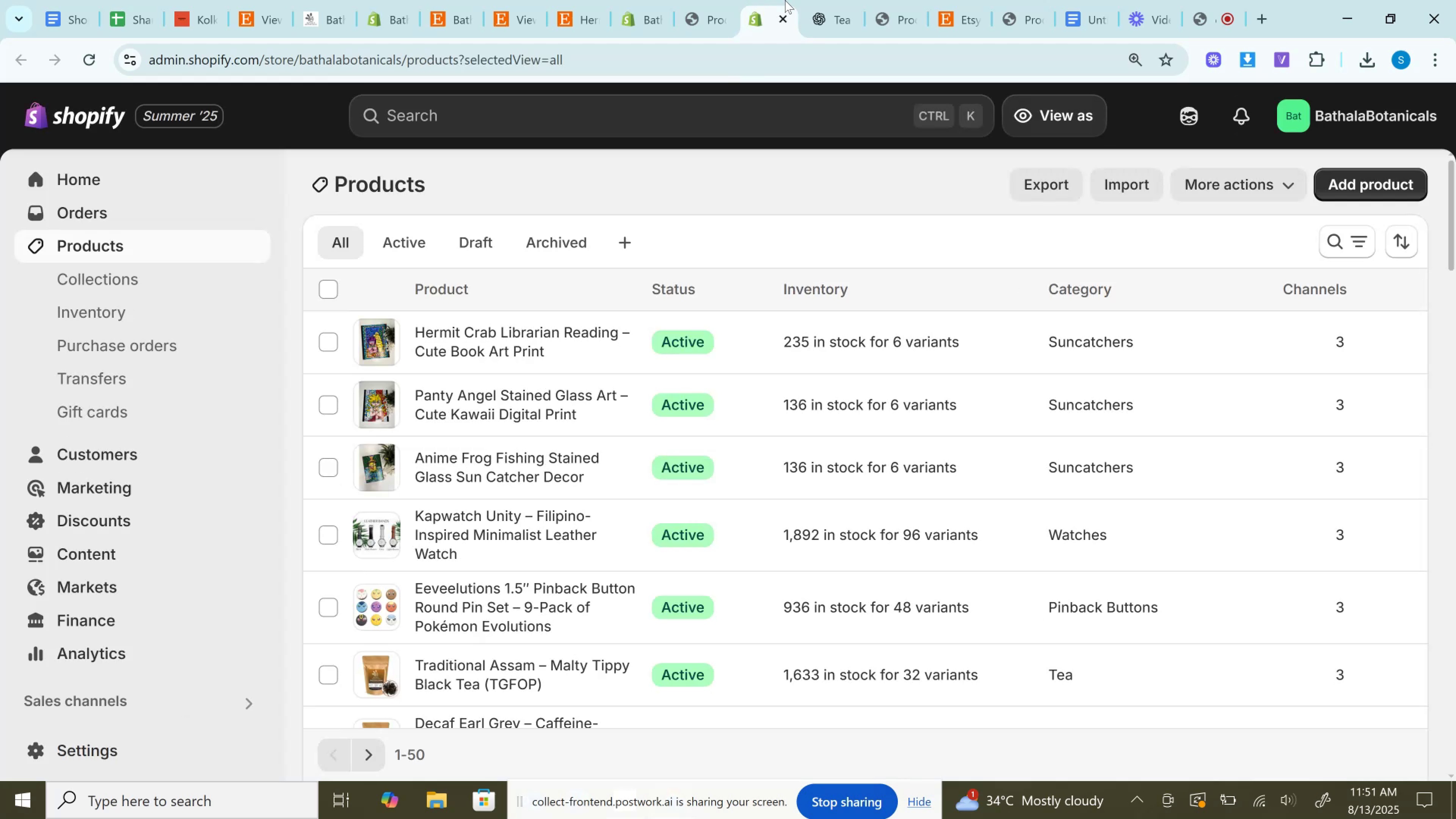 
left_click([1360, 239])
 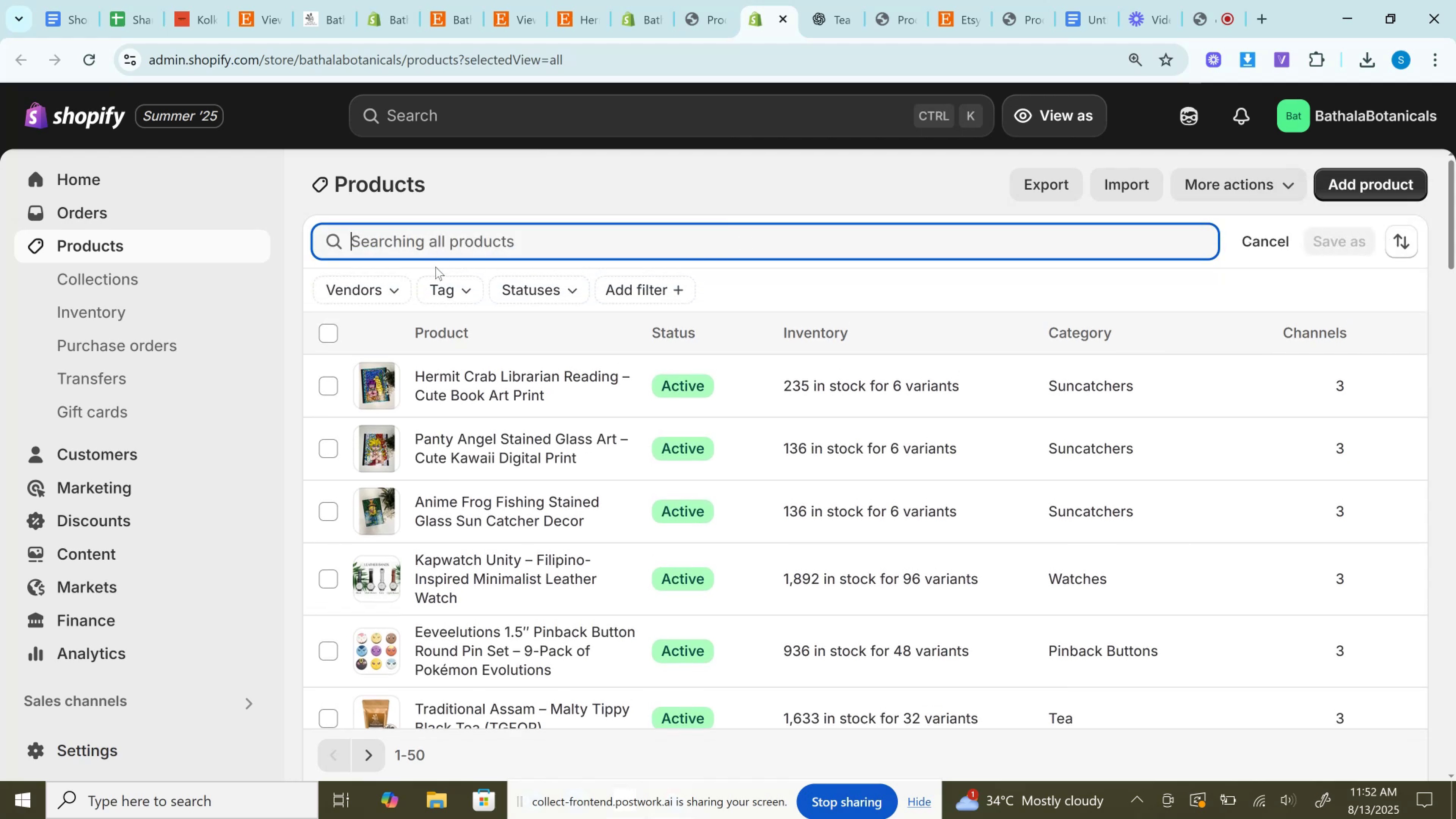 
left_click([381, 298])
 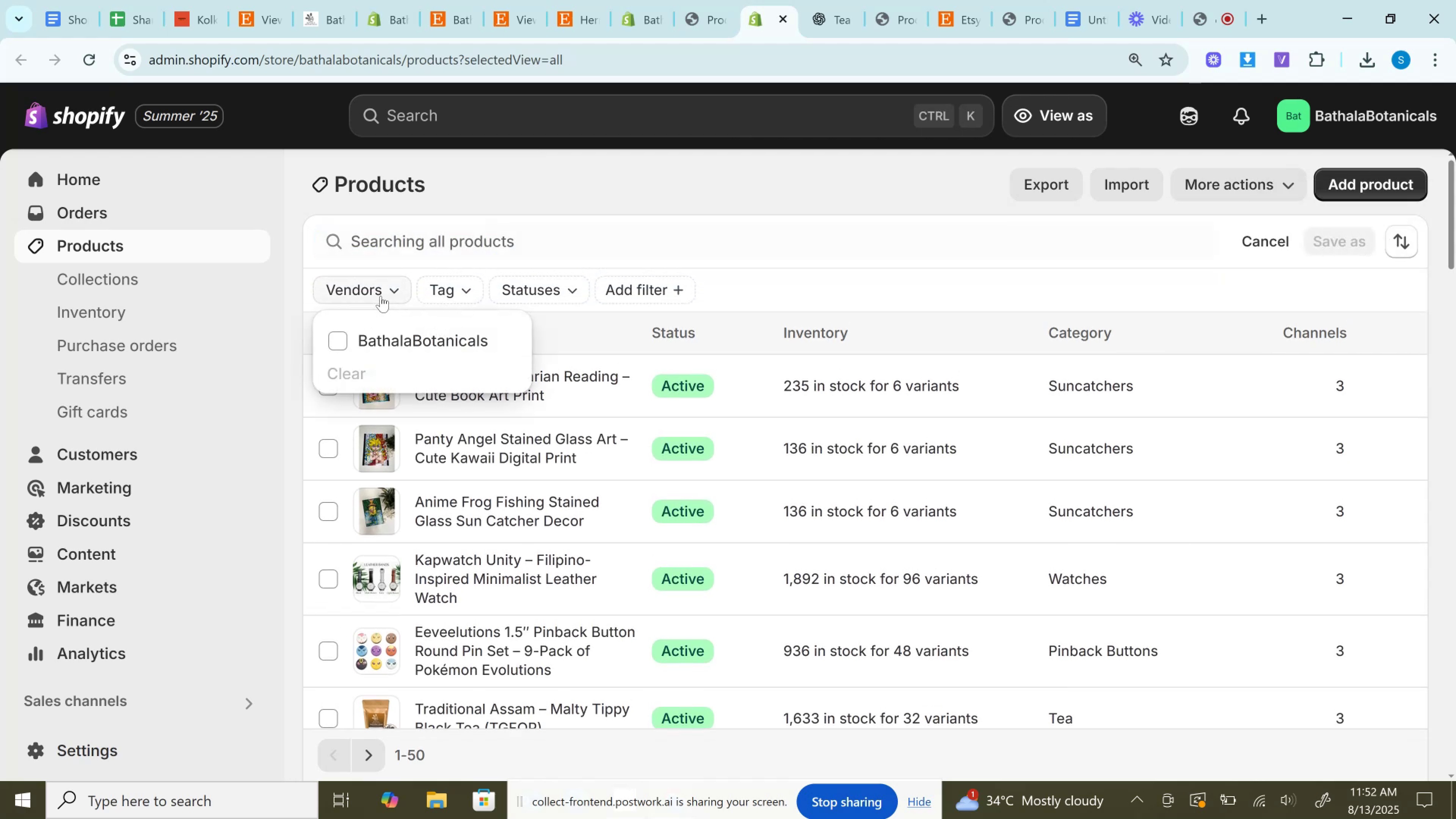 
double_click([423, 291])
 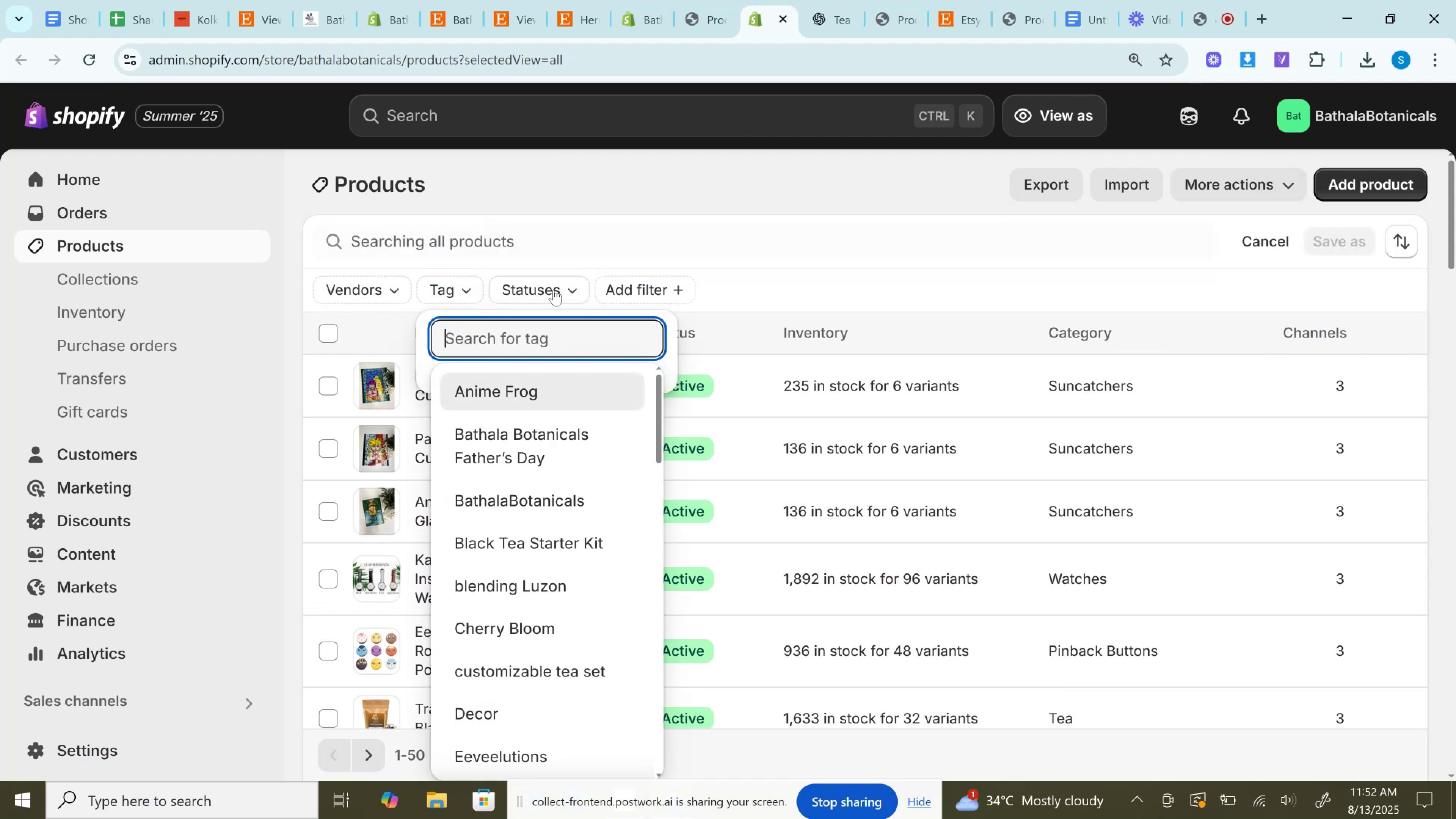 
left_click([554, 289])
 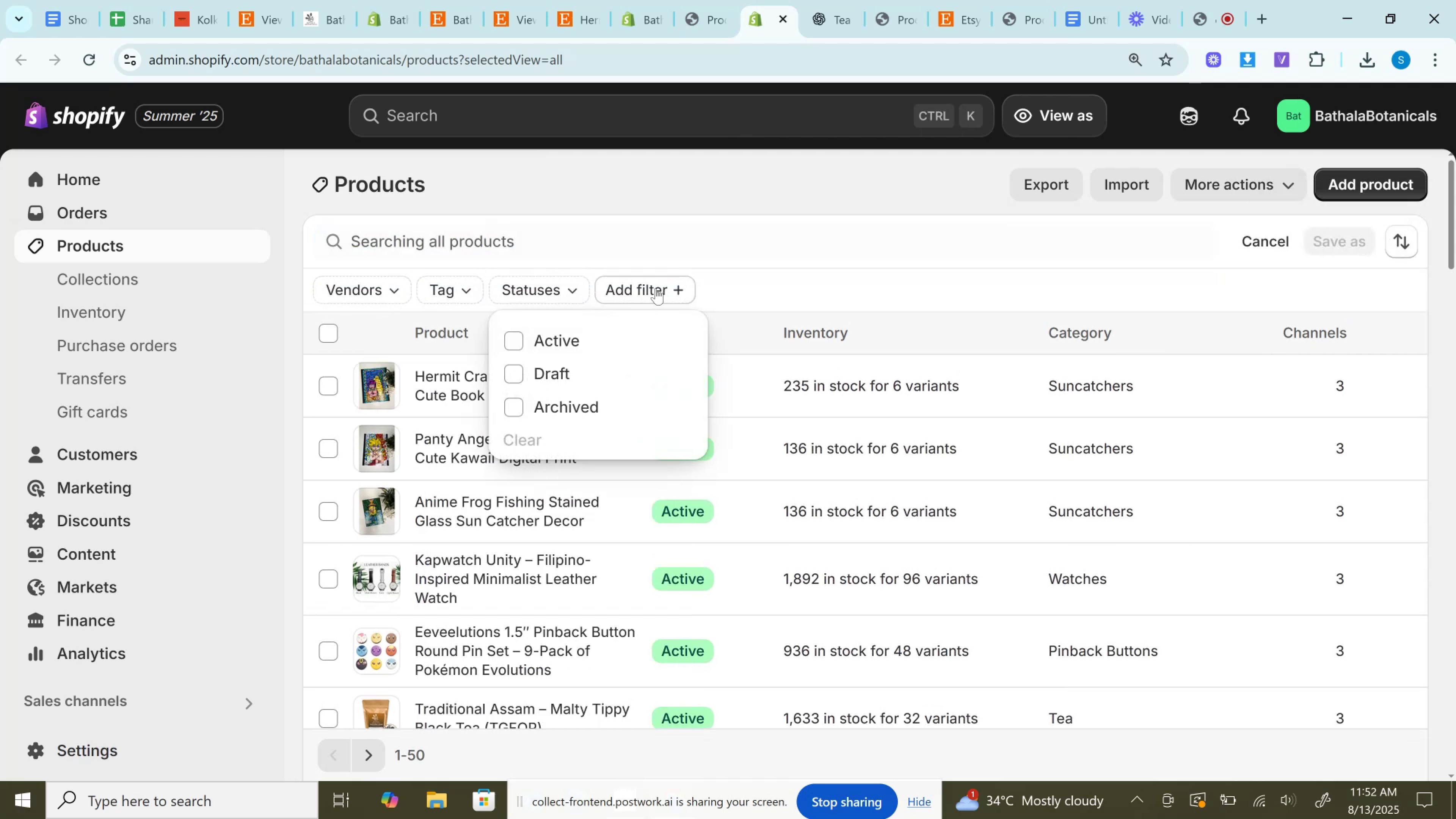 
left_click([656, 288])
 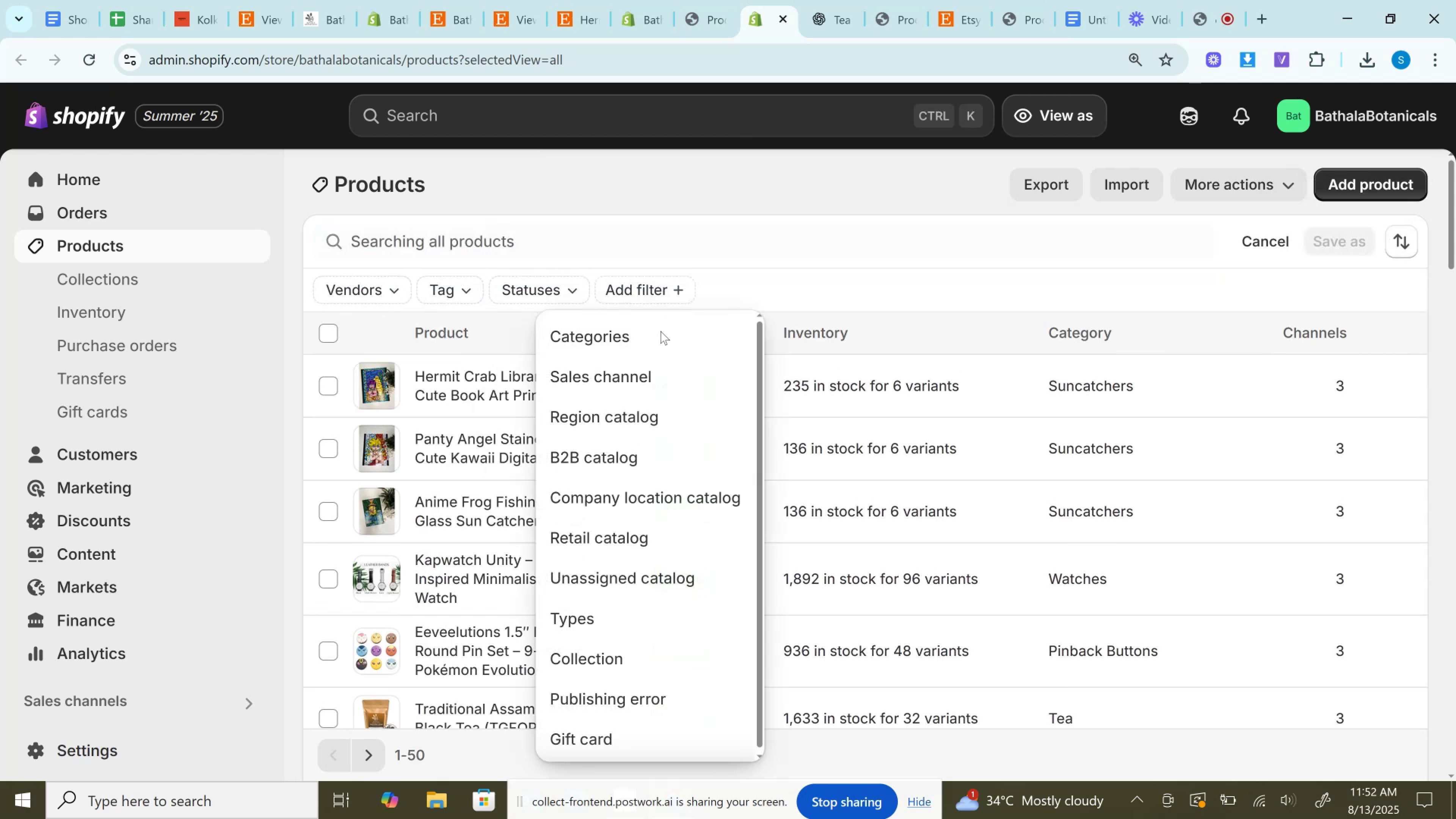 
scroll: coordinate [664, 428], scroll_direction: down, amount: 1.0
 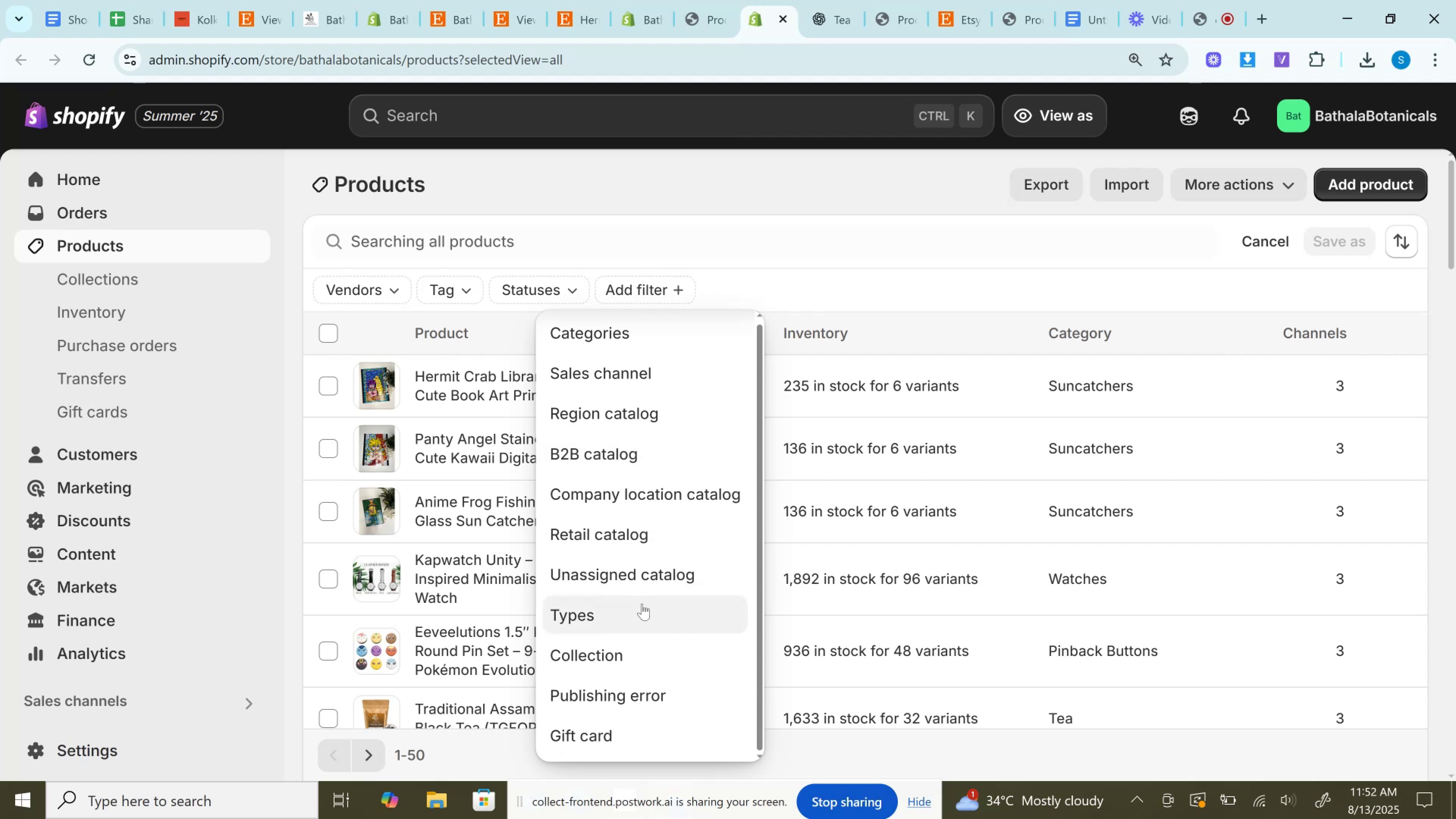 
left_click([642, 604])
 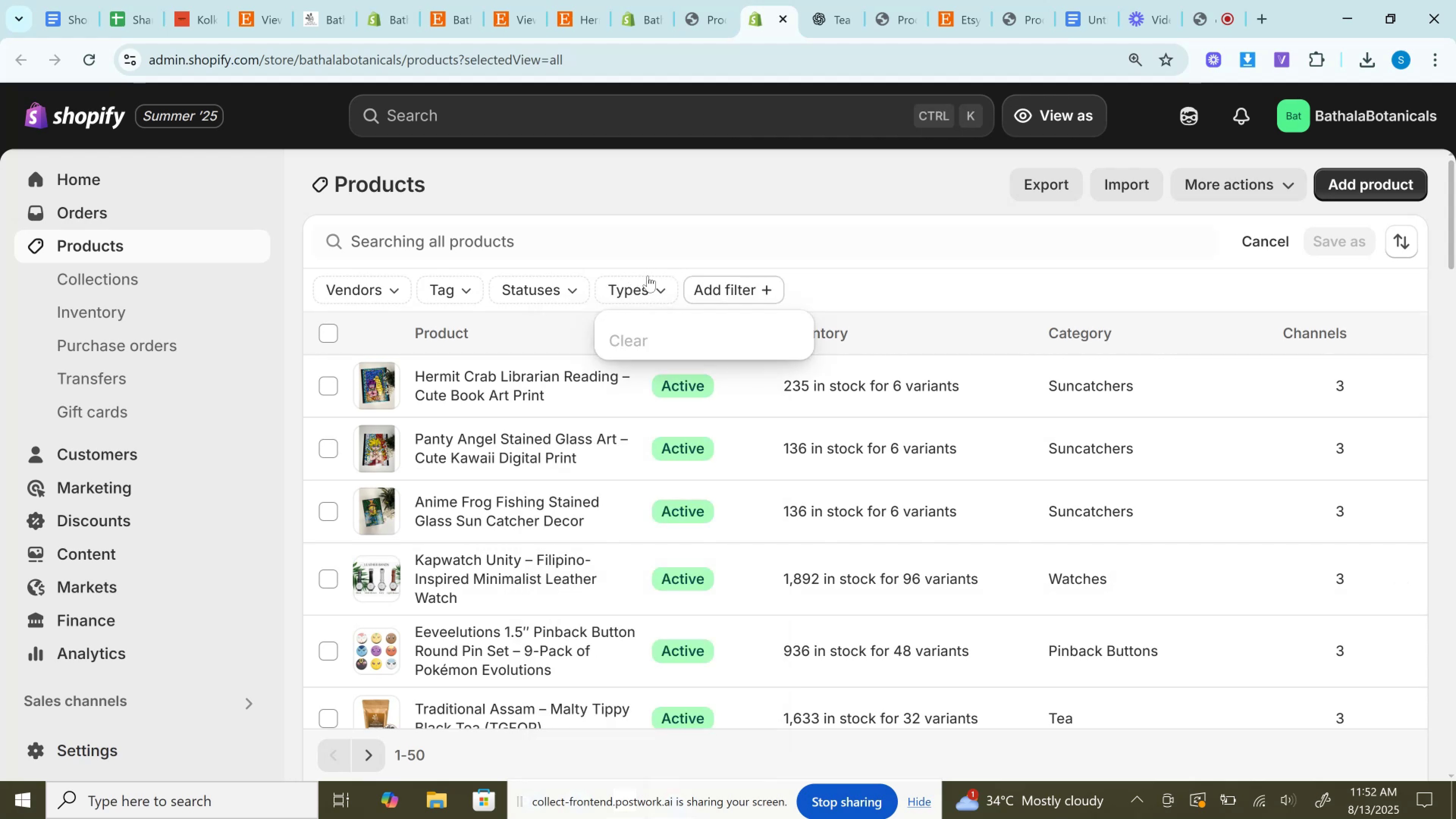 
left_click([643, 282])
 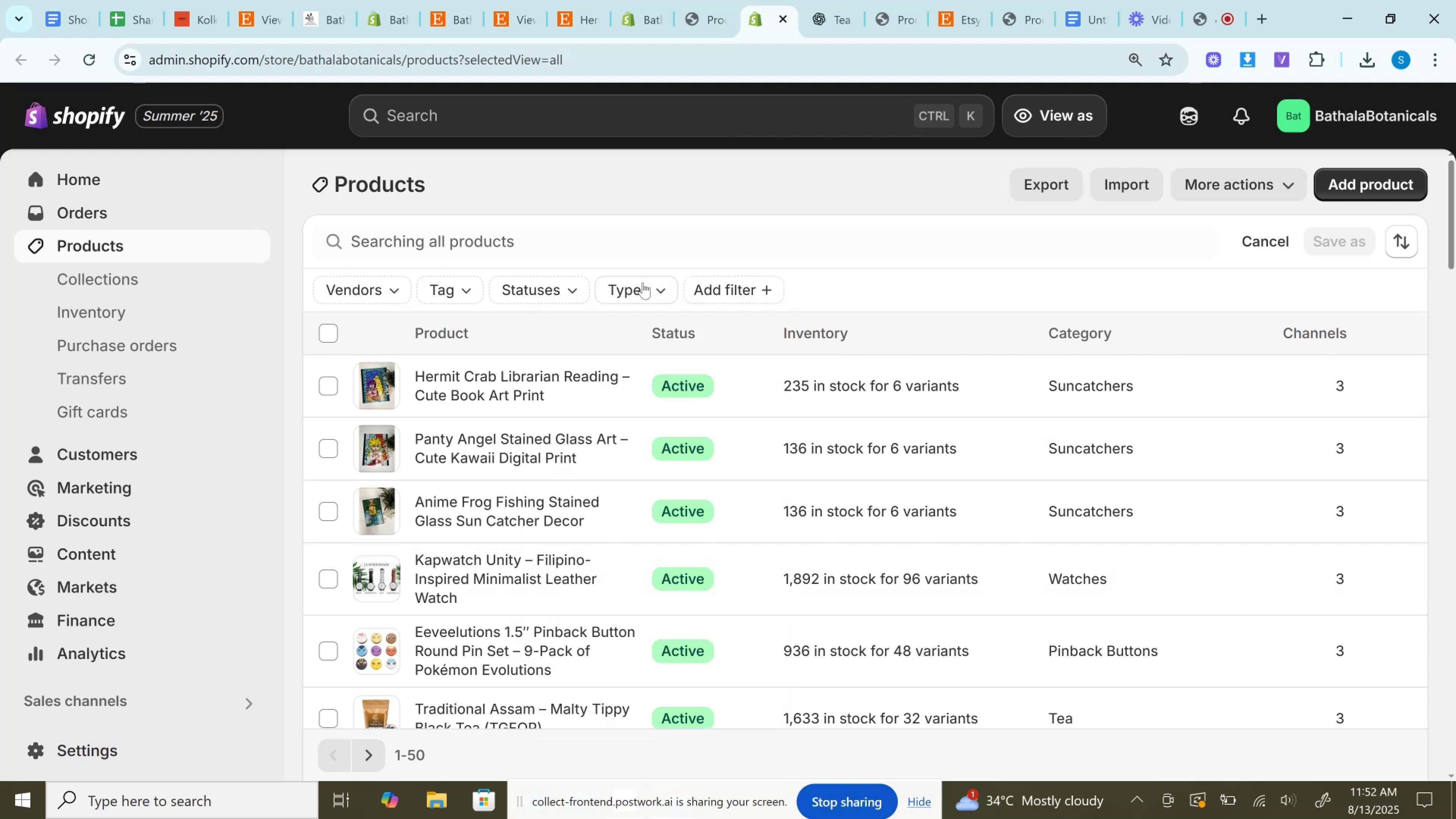 
left_click([643, 282])
 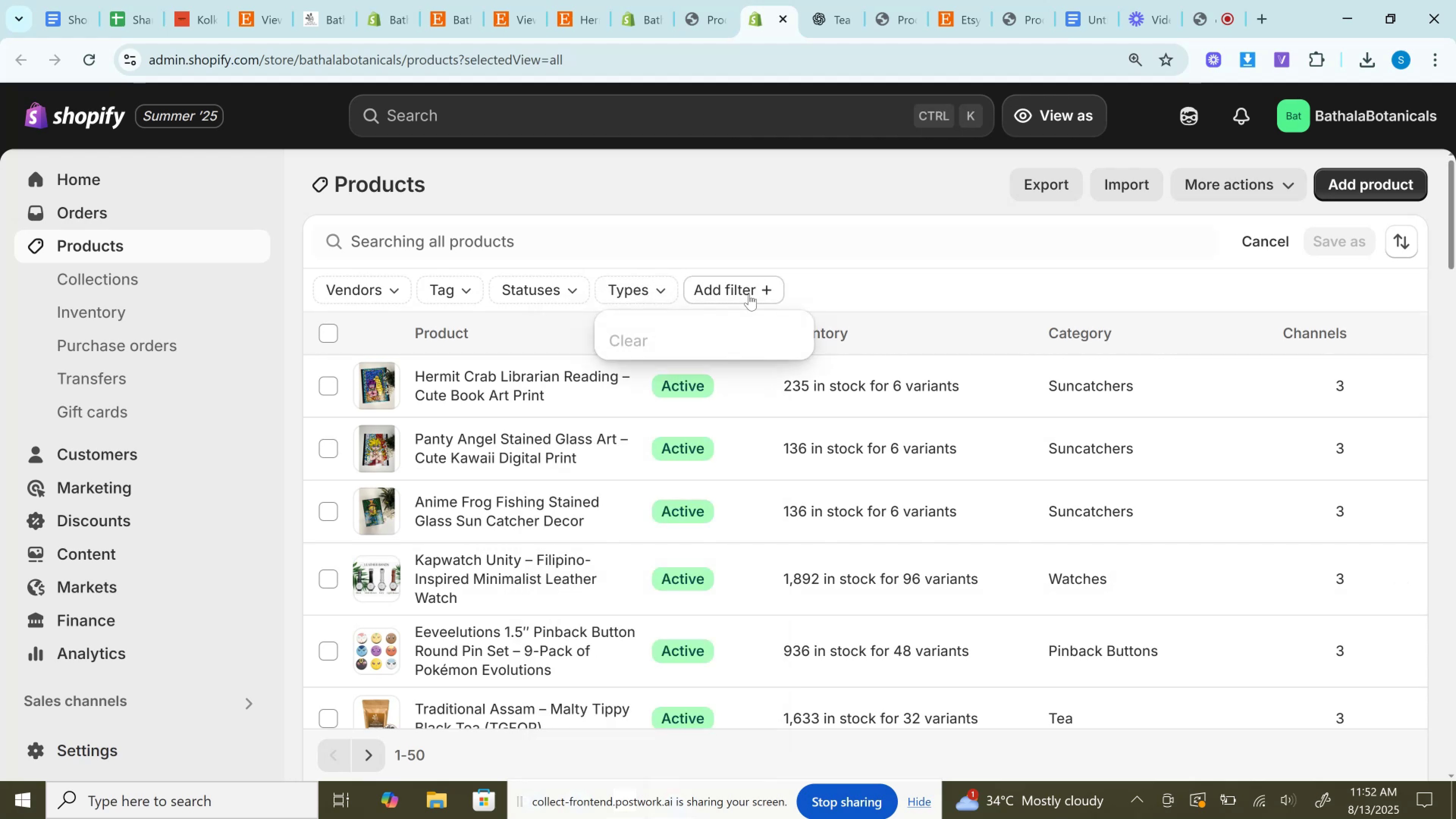 
left_click([749, 294])
 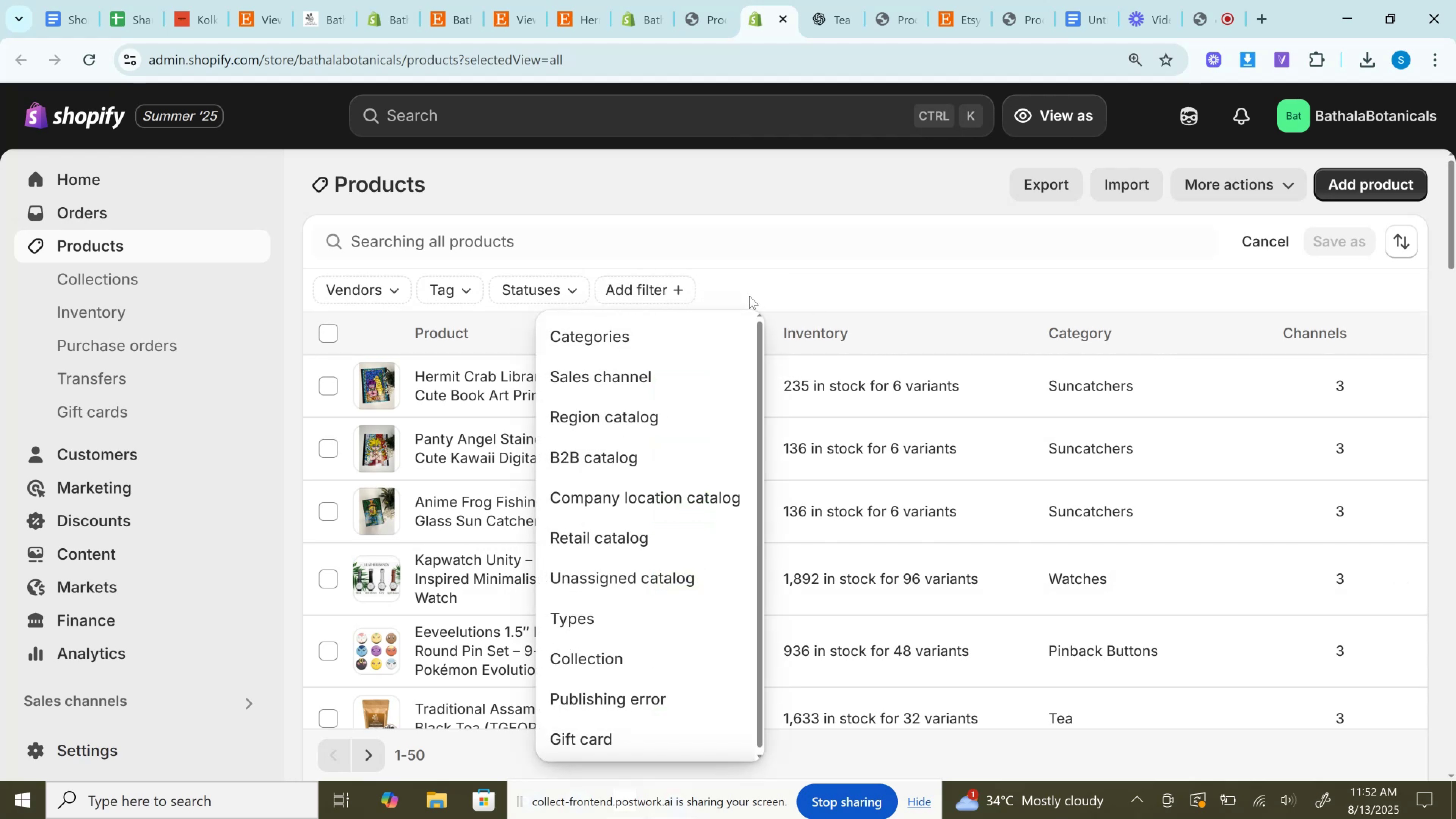 
scroll: coordinate [708, 439], scroll_direction: down, amount: 5.0
 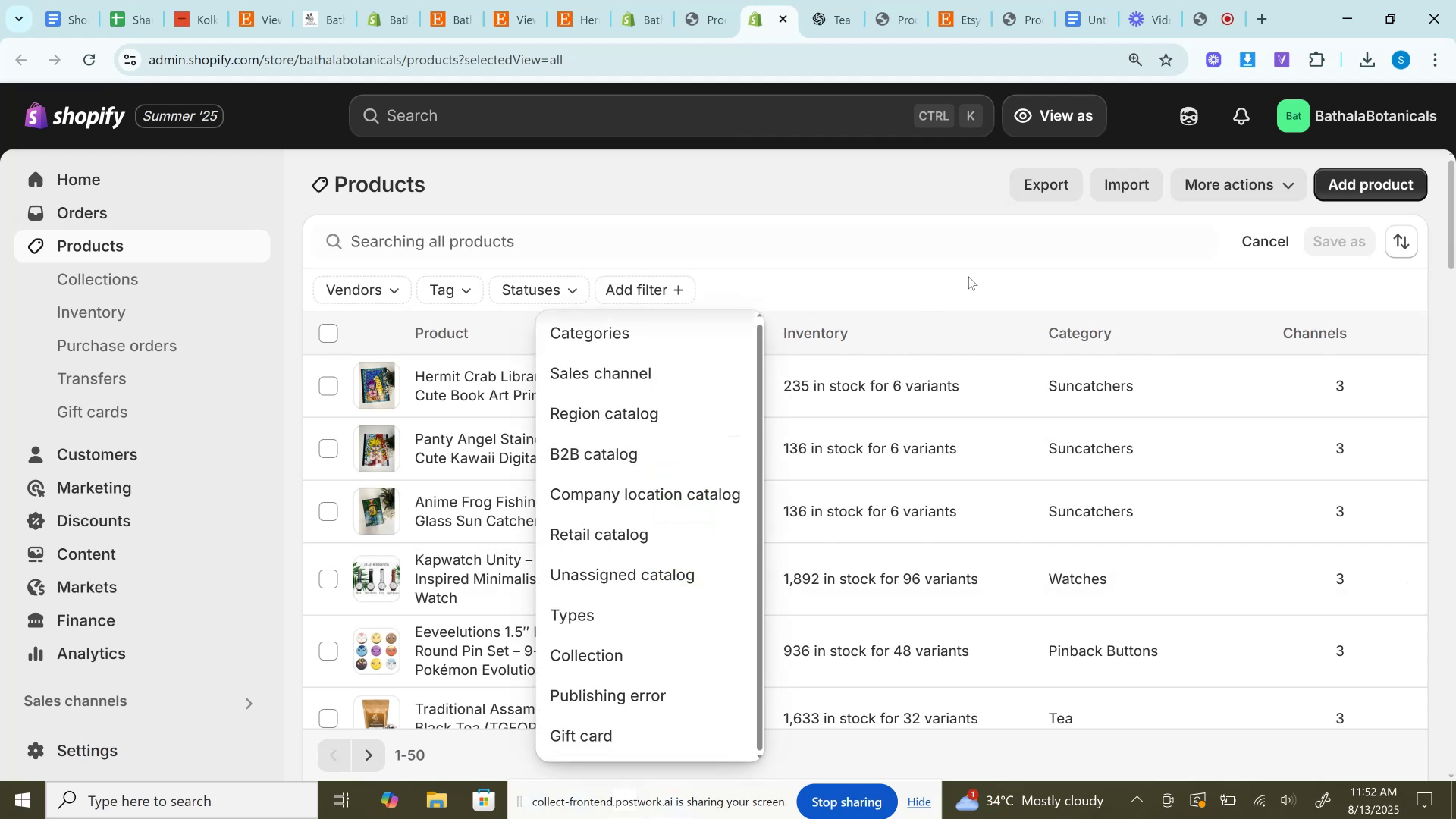 
left_click([970, 279])
 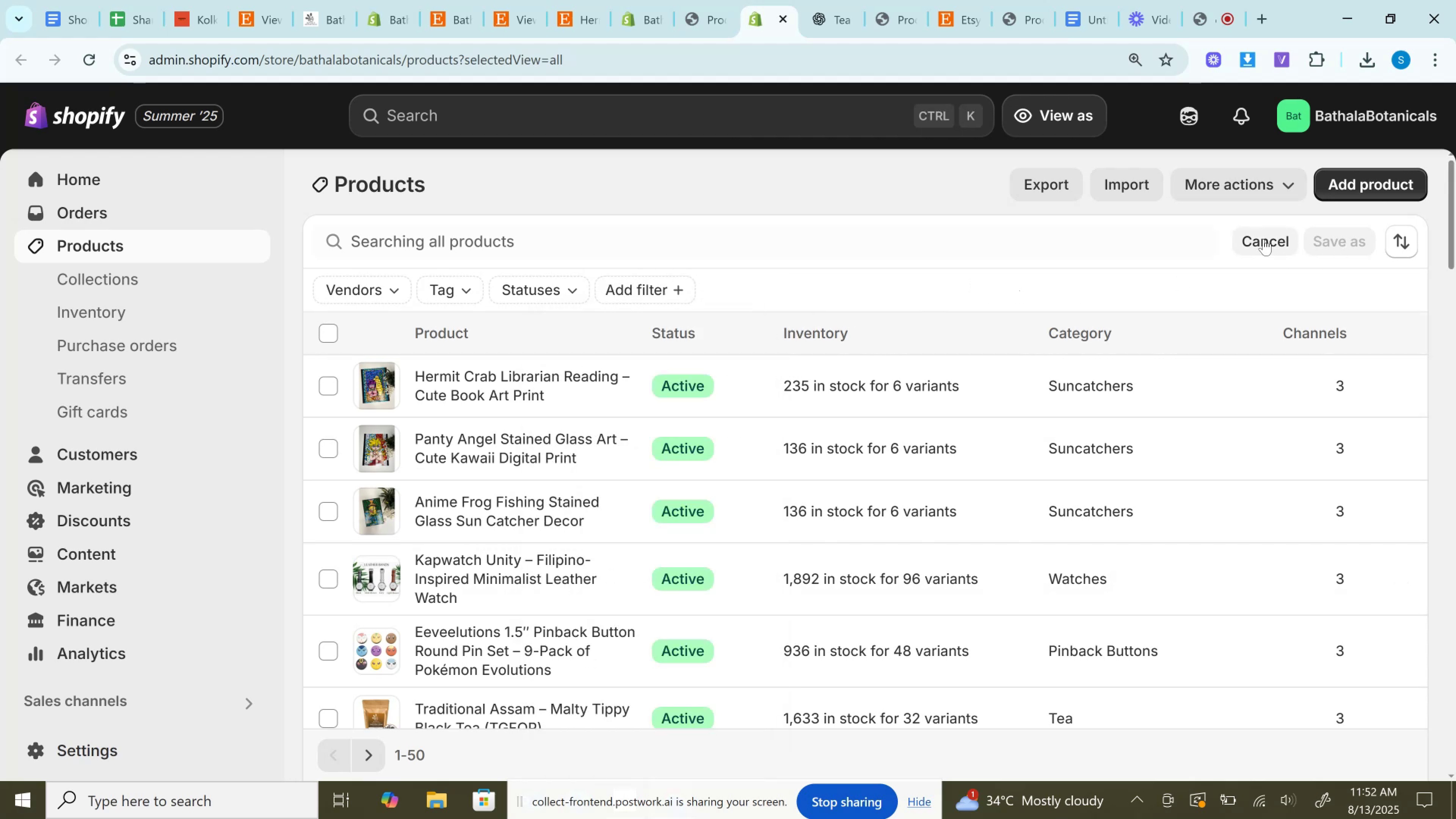 
left_click([1260, 239])
 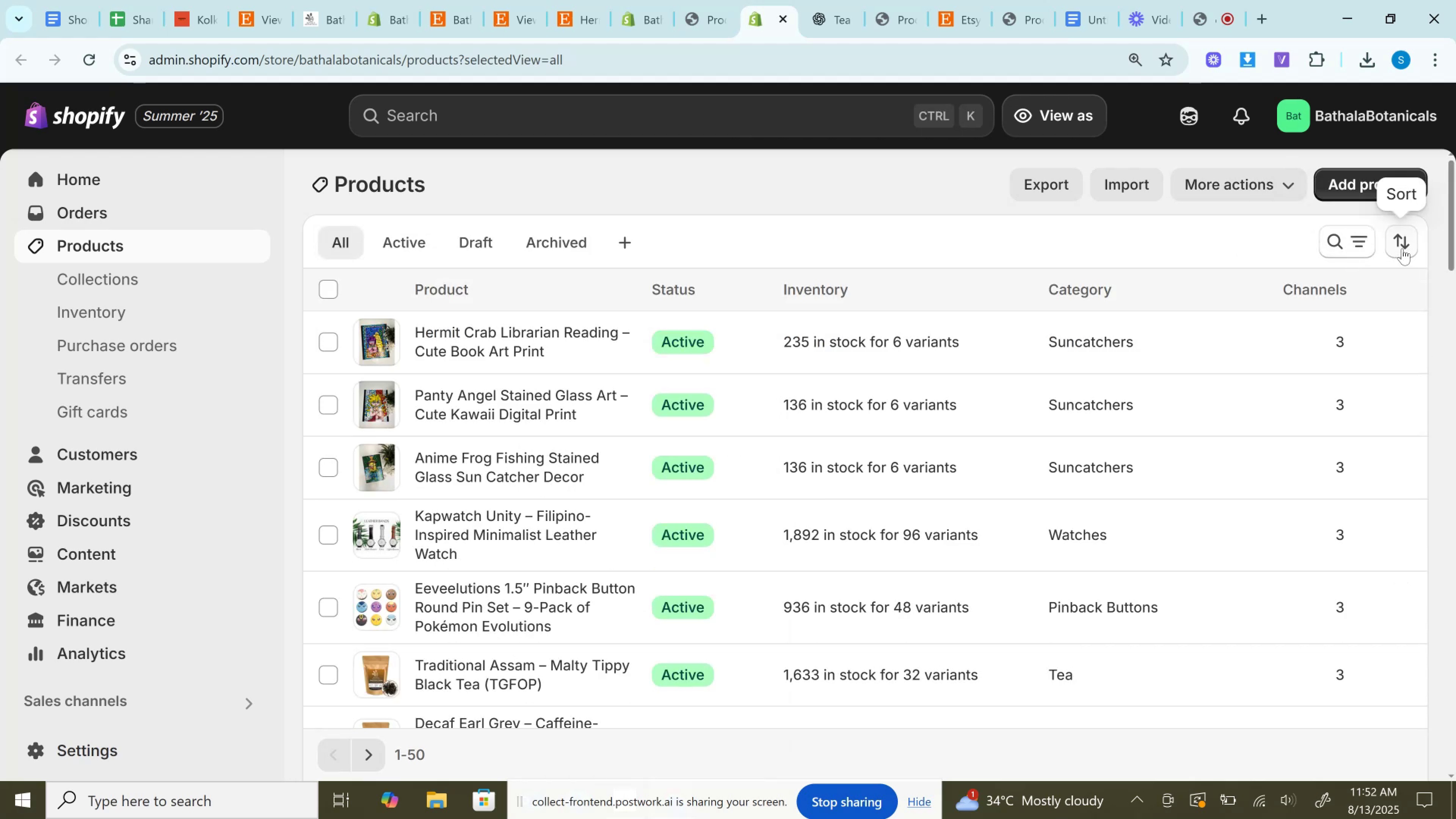 
left_click([1402, 248])
 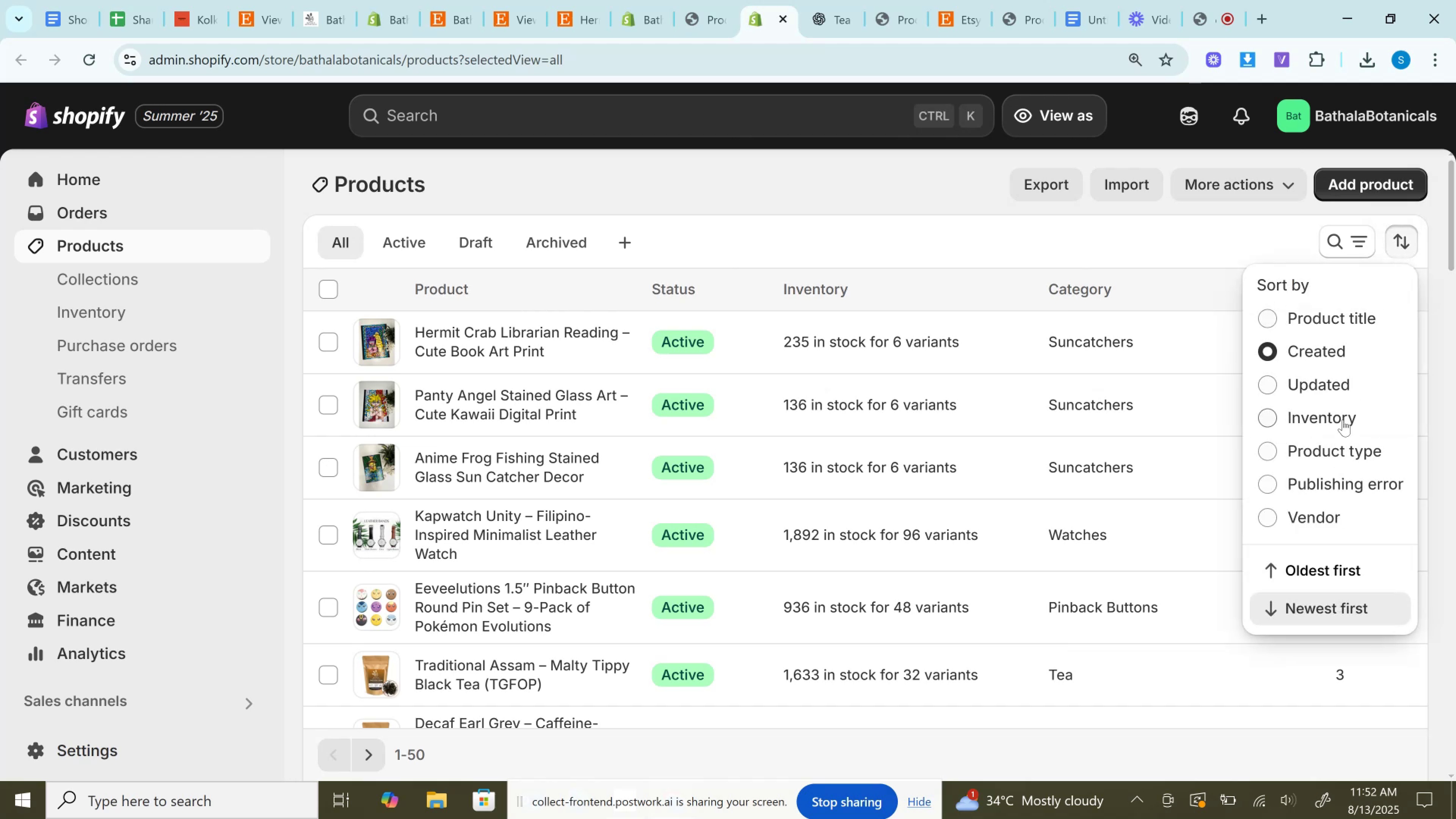 
left_click([1343, 419])
 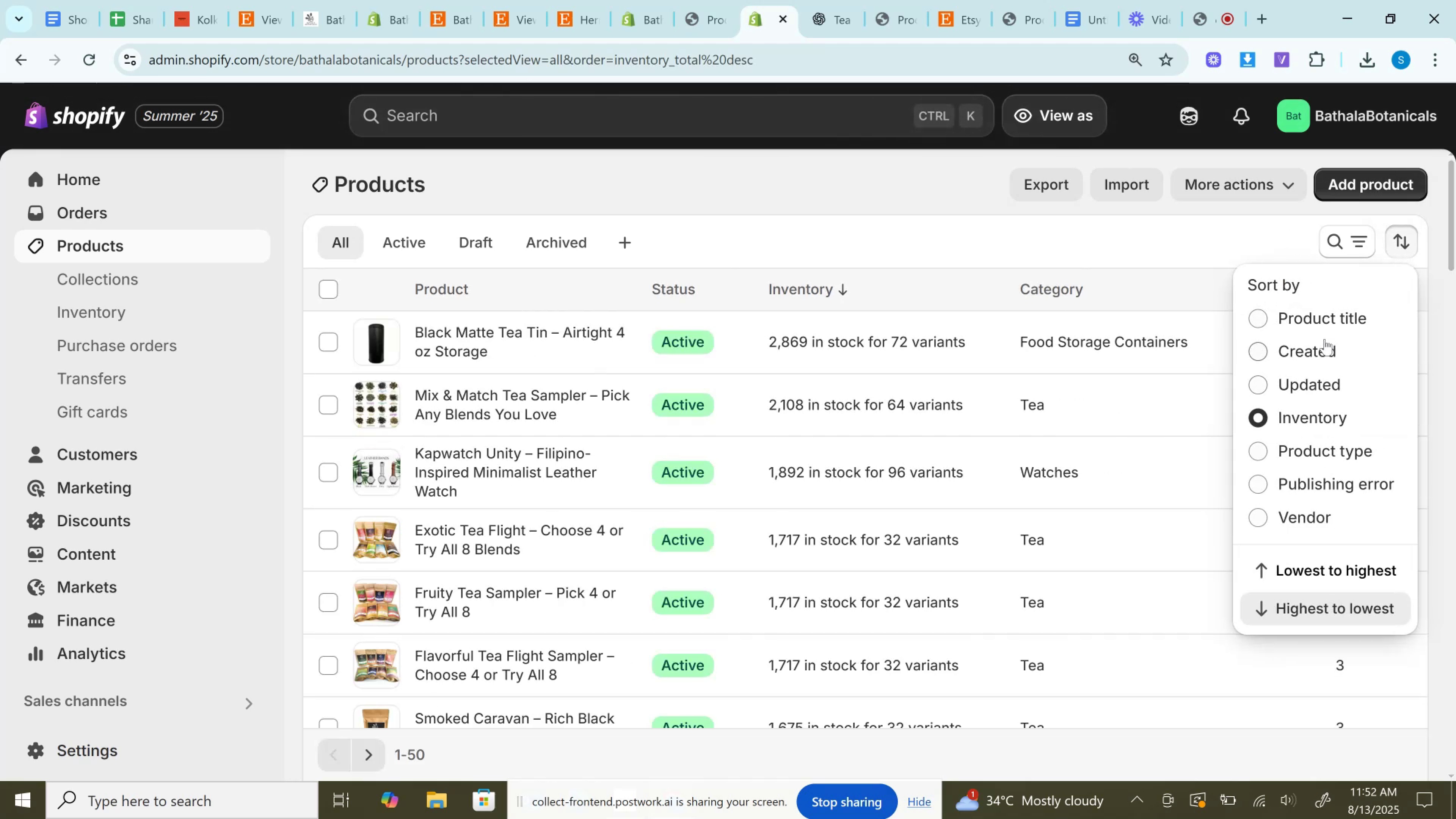 
wait(6.64)
 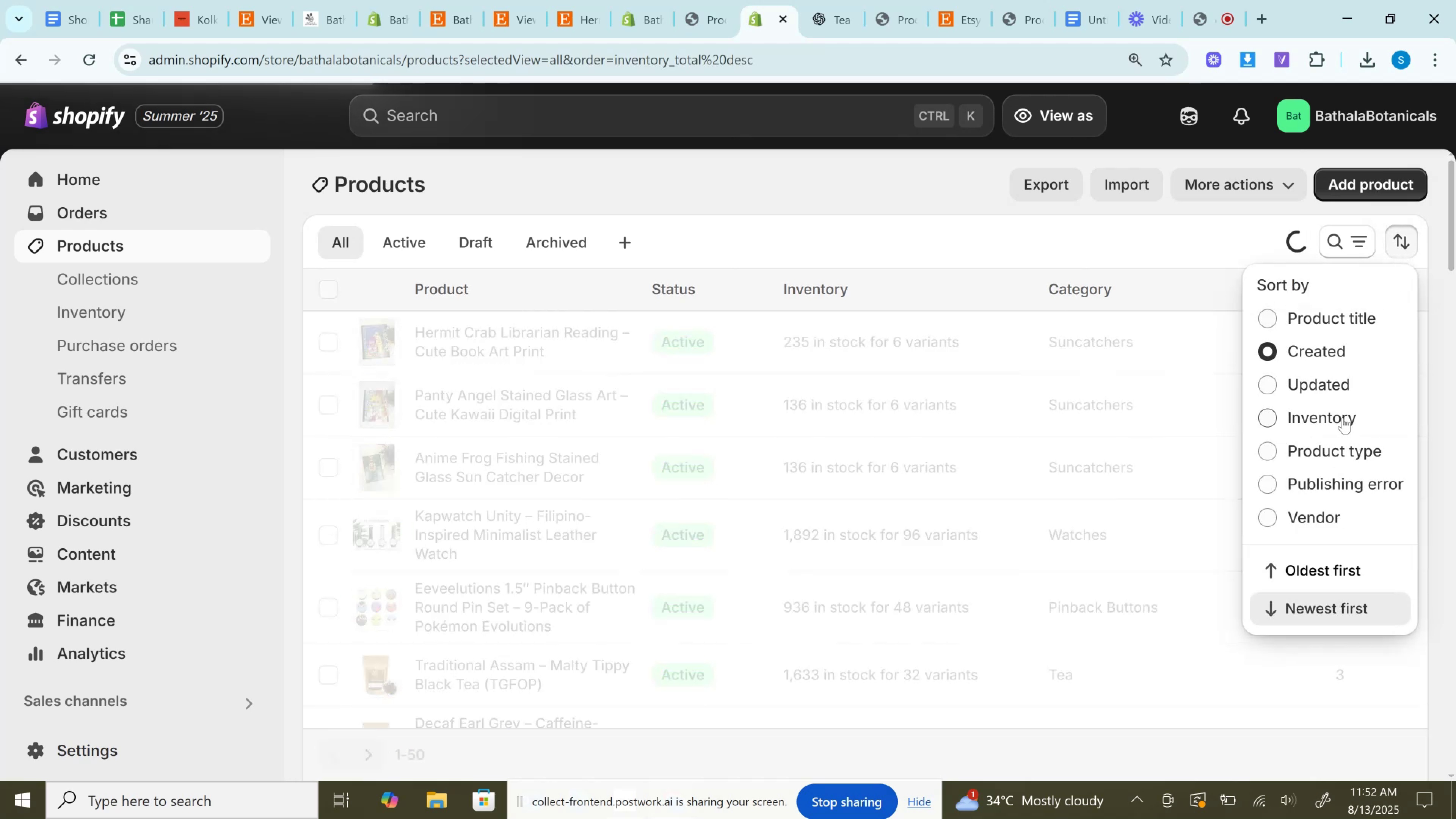 
left_click([1342, 452])
 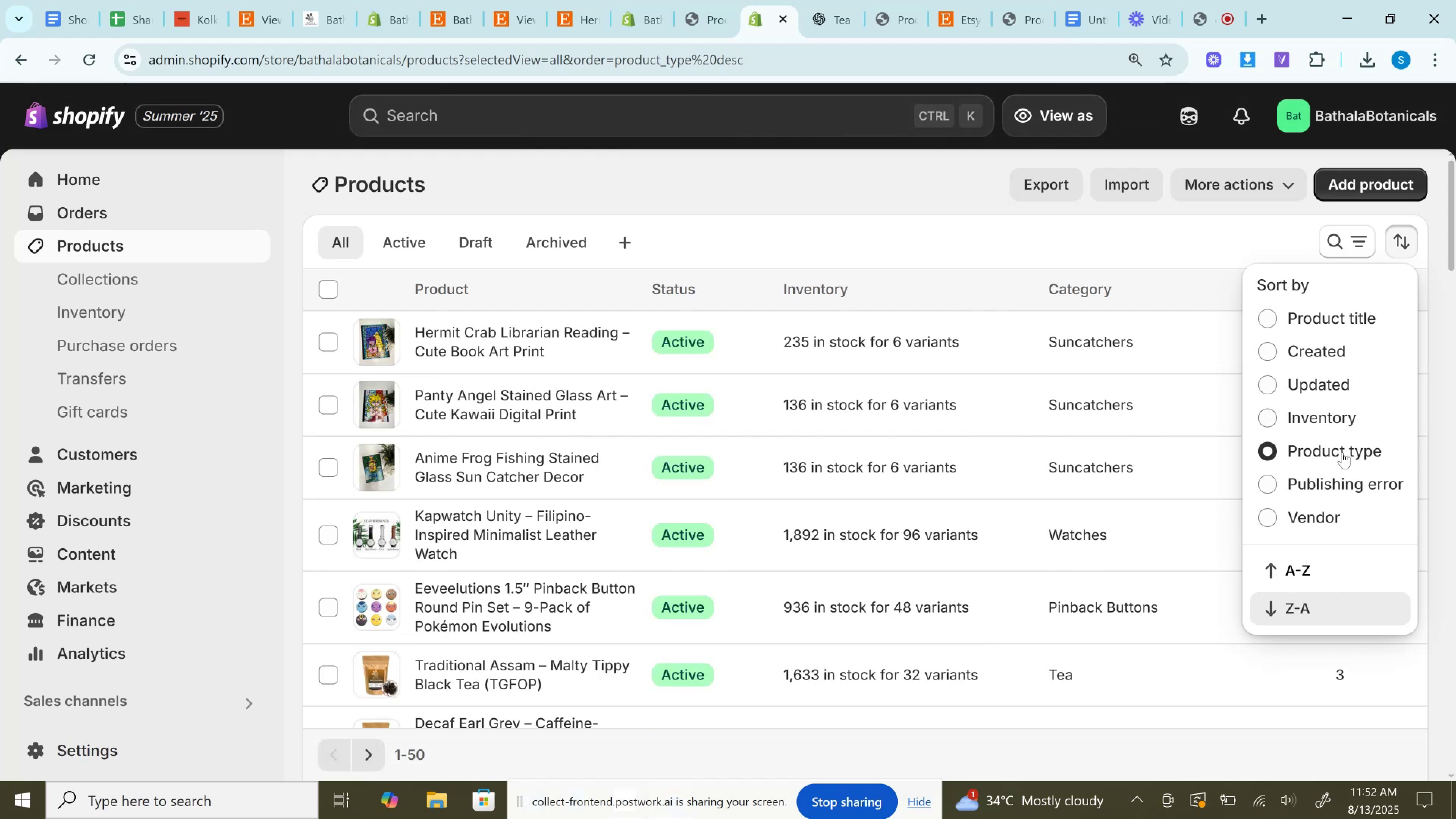 
left_click([1229, 246])
 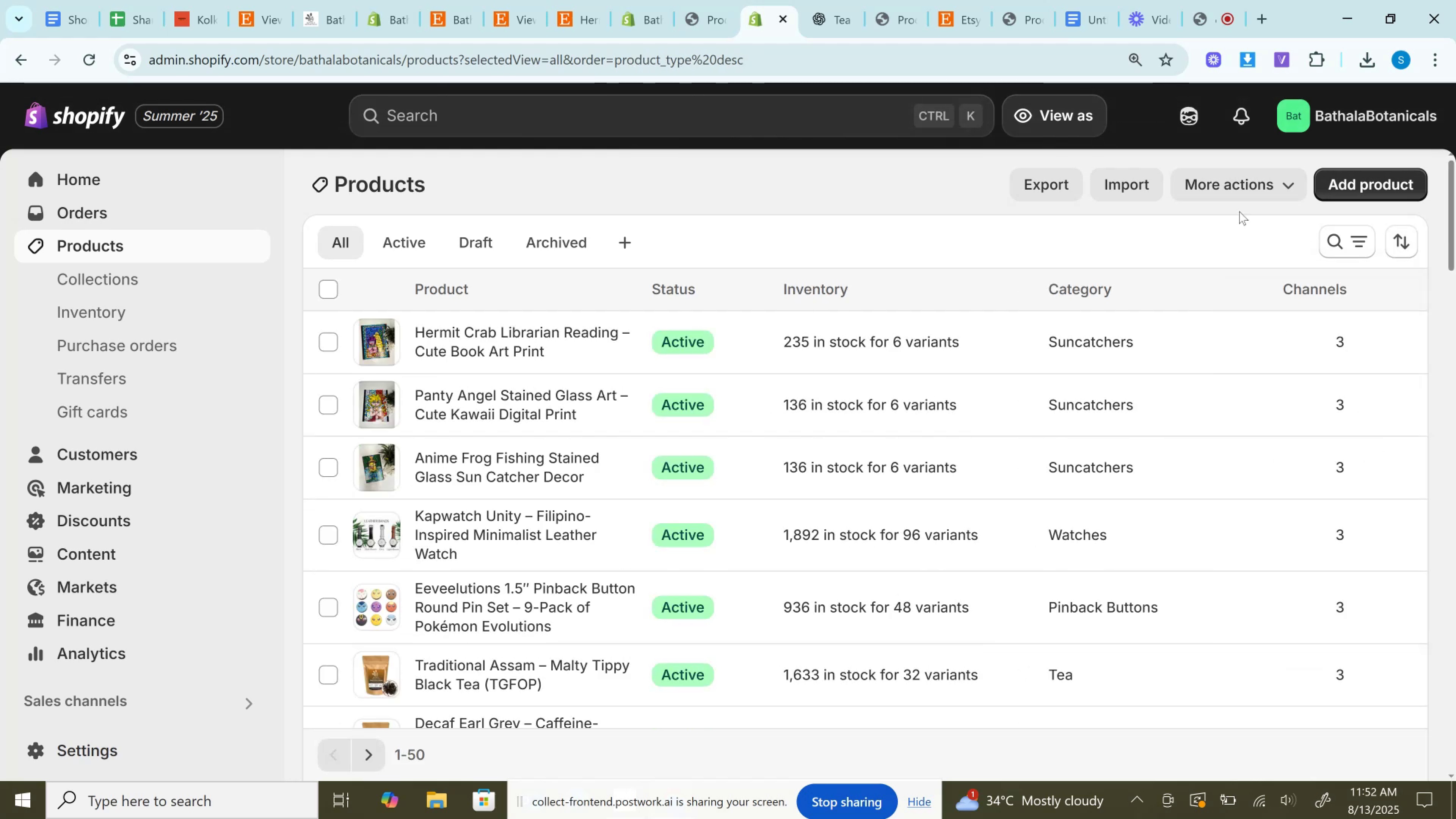 
left_click([1253, 179])
 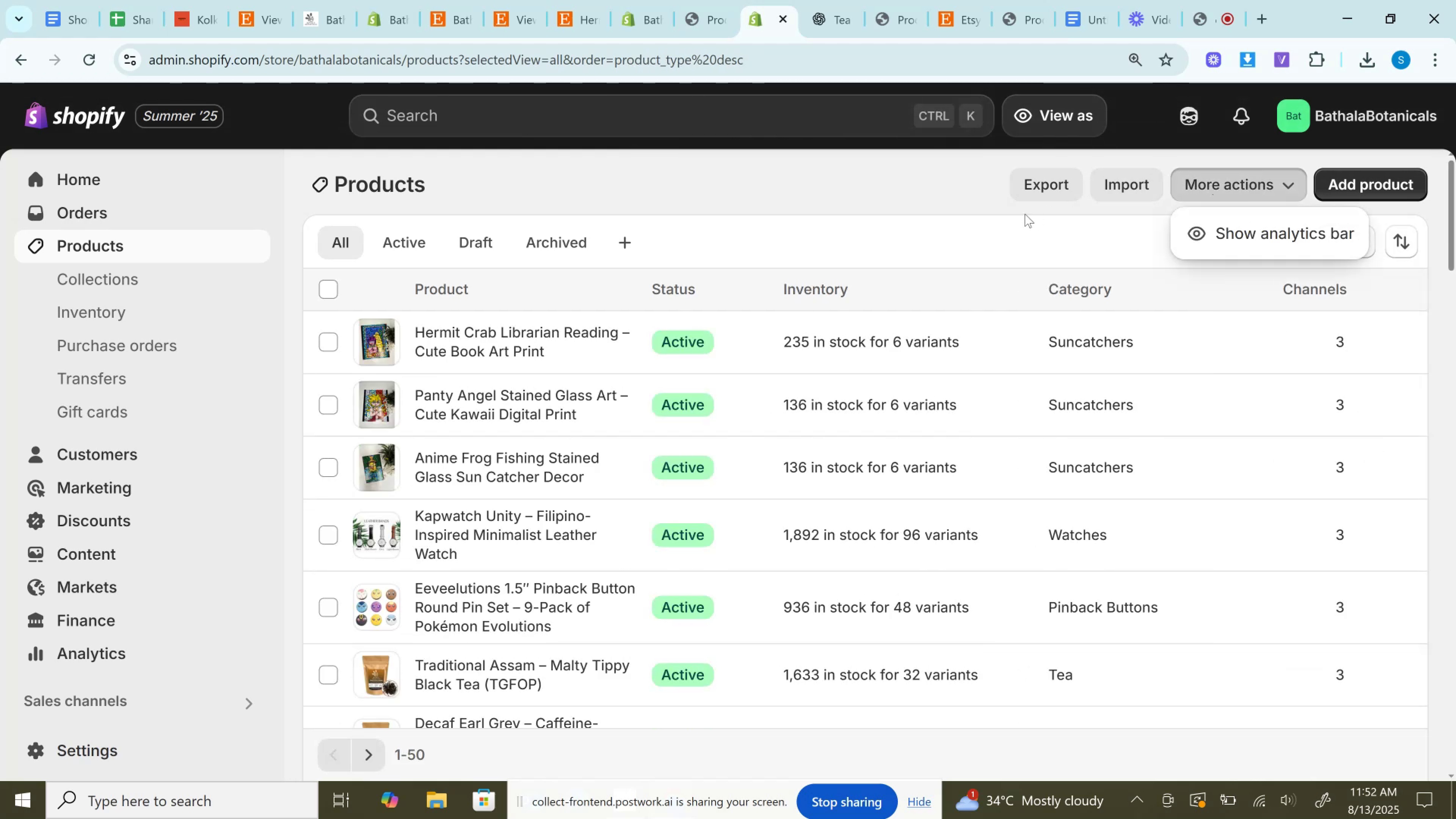 
left_click([1006, 226])
 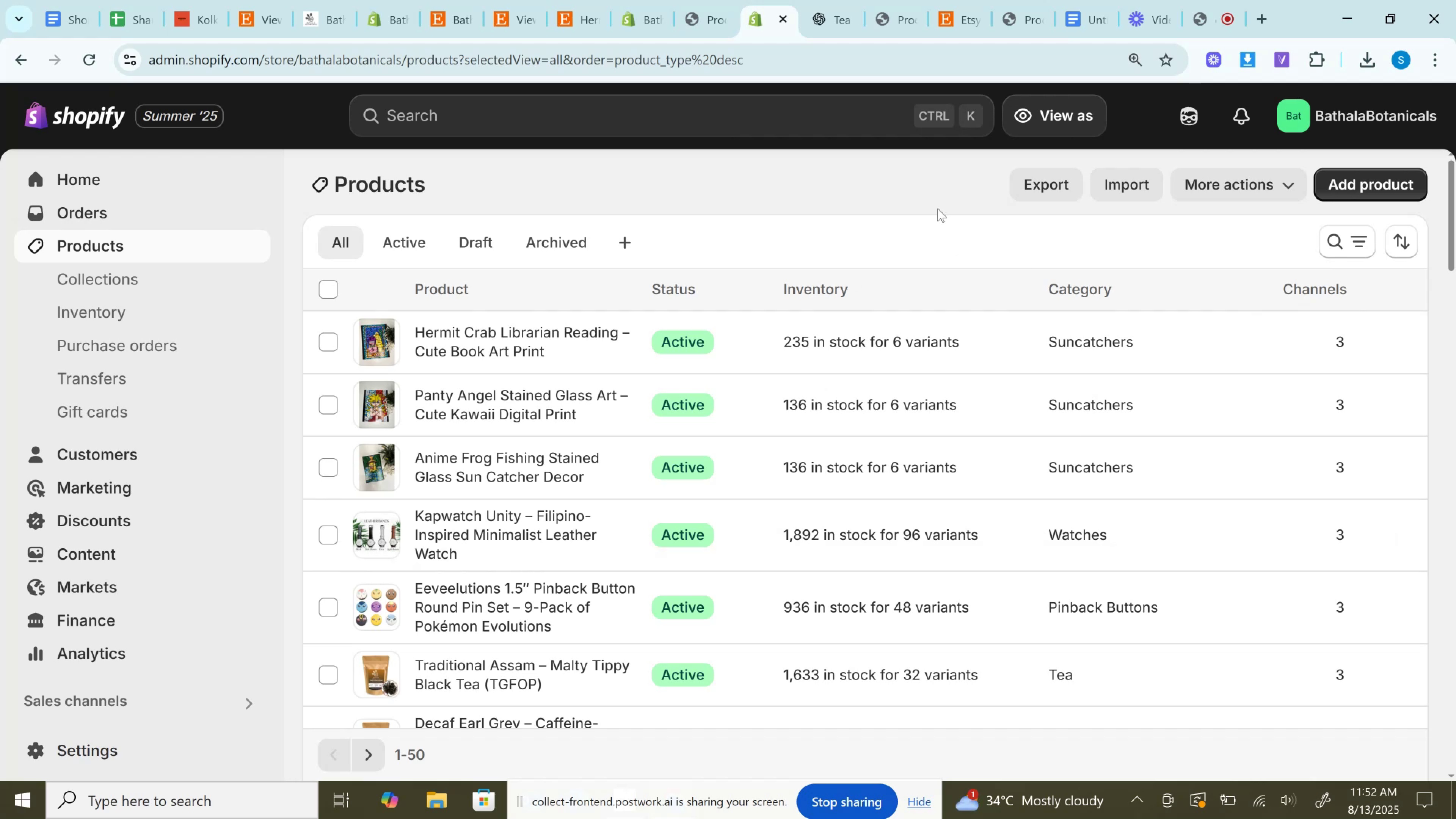 
wait(6.64)
 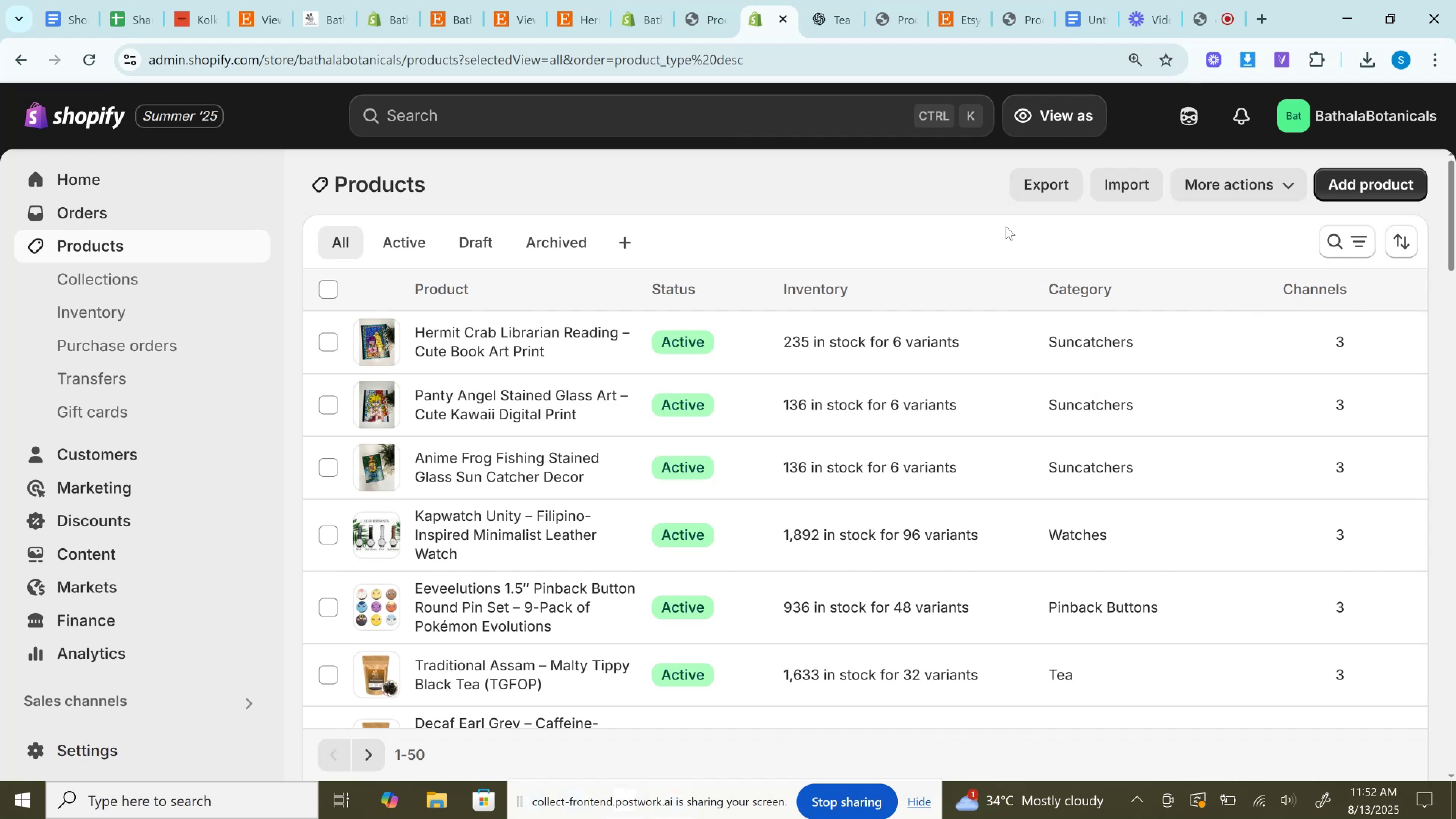 
mouse_move([715, -2])
 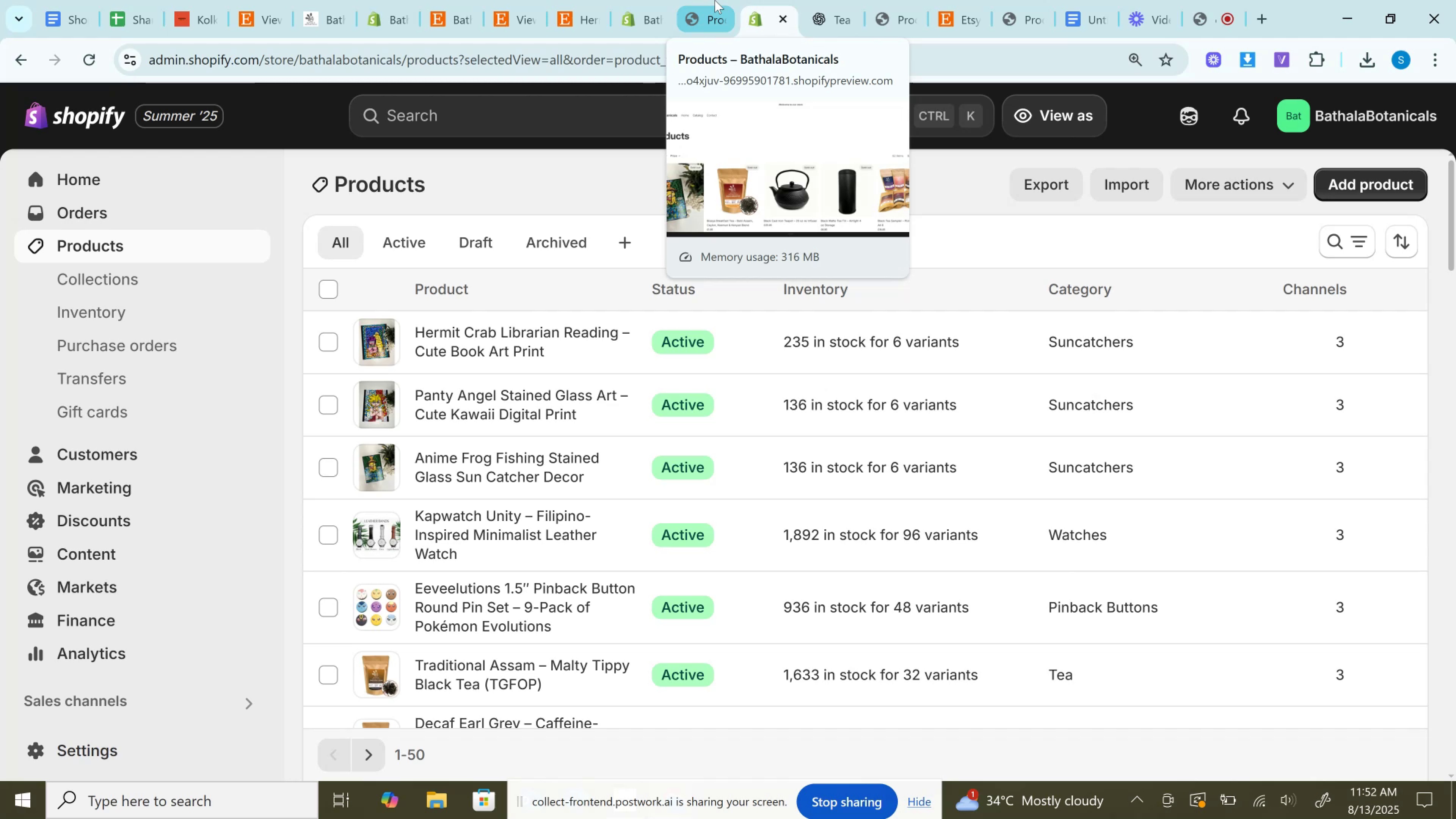 
wait(7.94)
 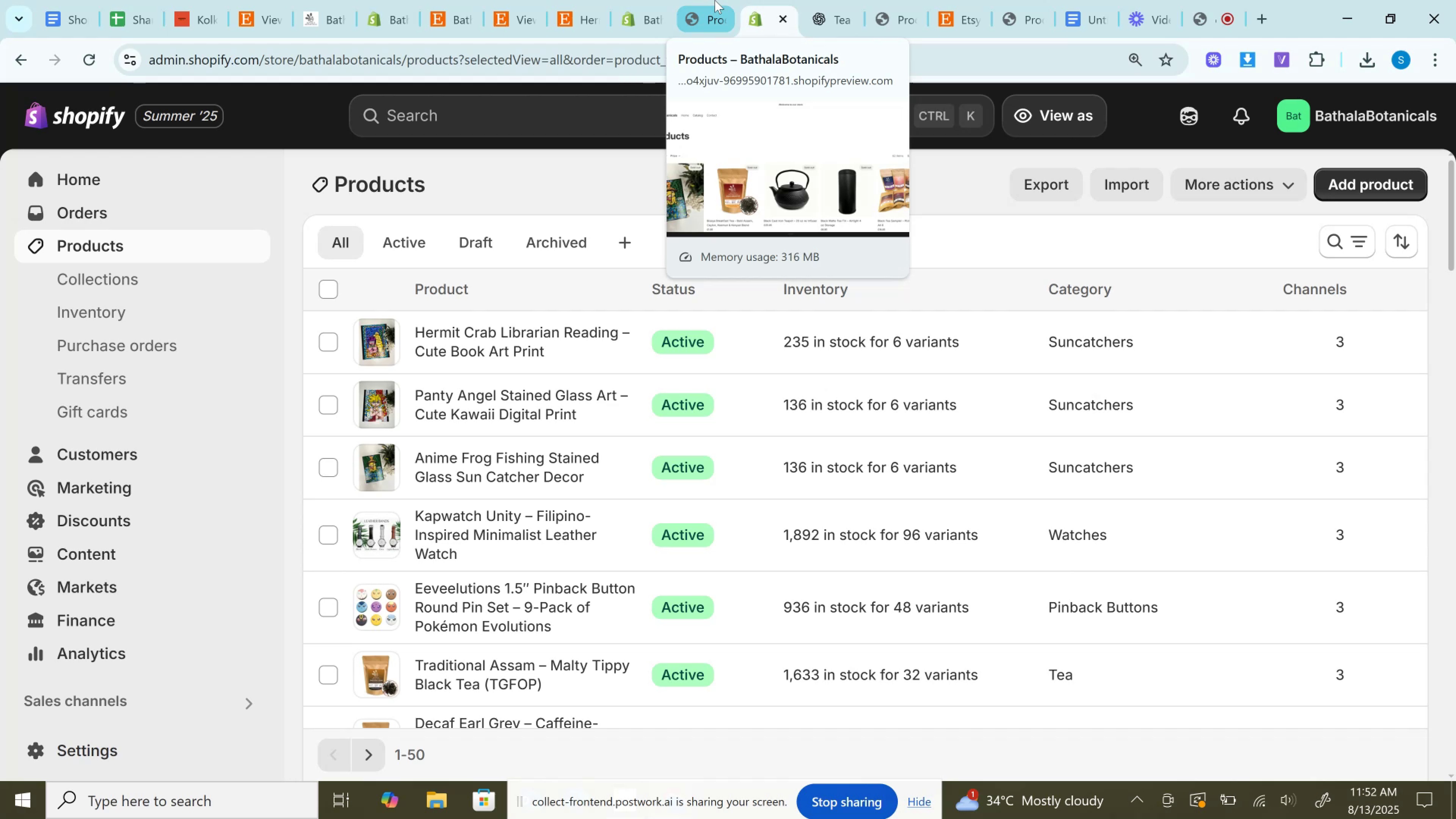 
left_click([337, 340])
 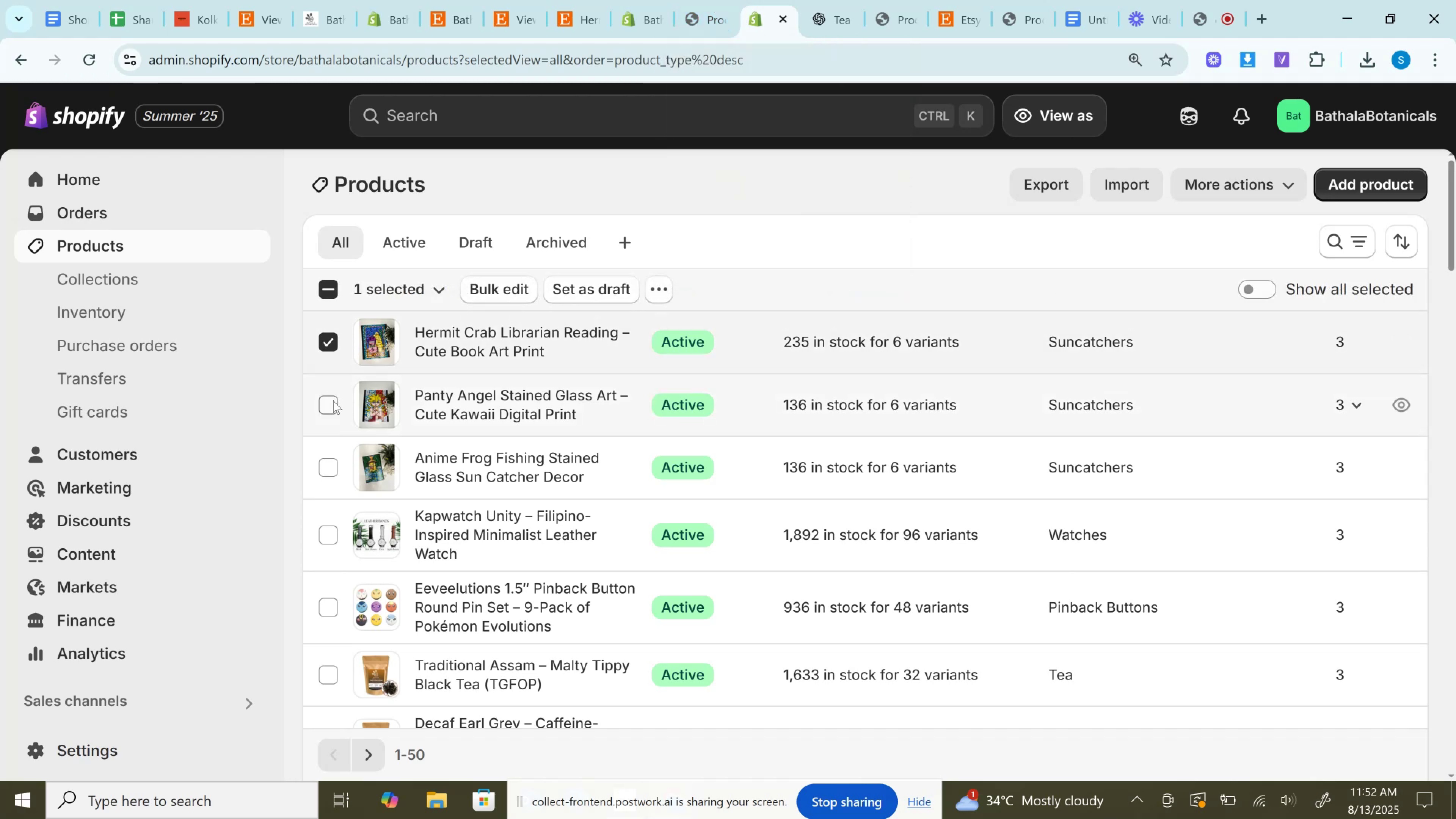 
left_click([333, 400])
 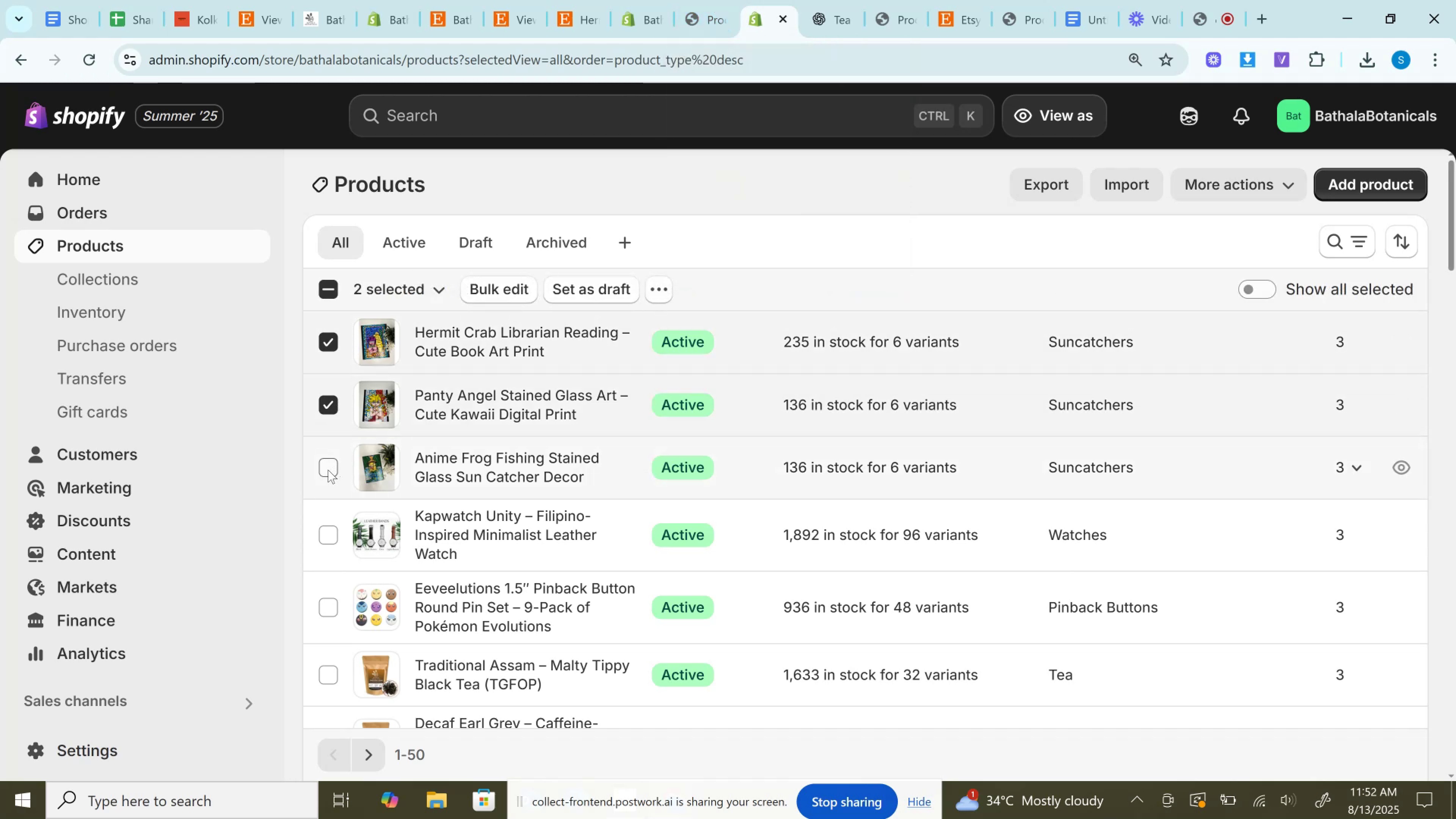 
left_click([328, 470])
 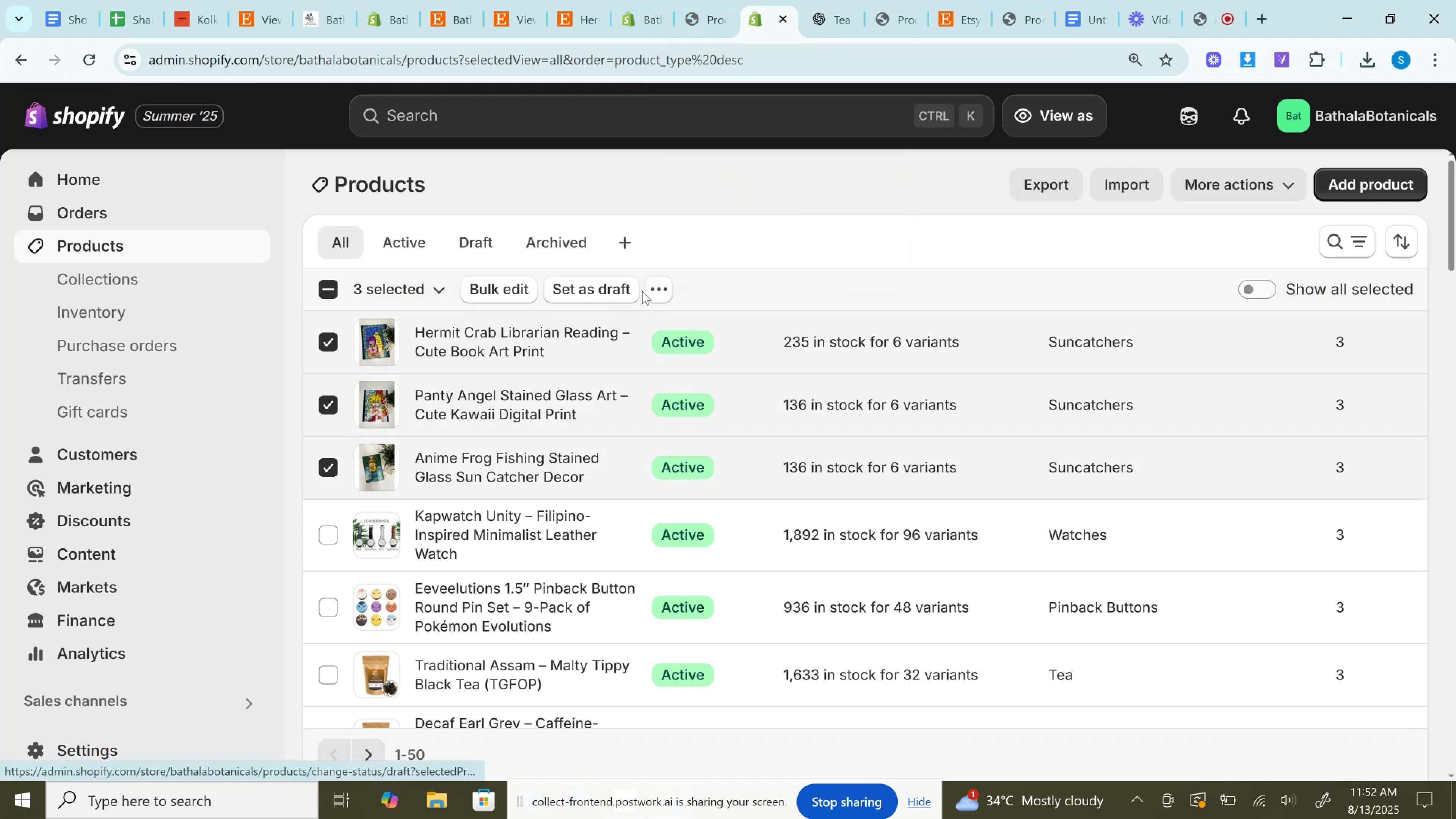 
left_click([652, 291])
 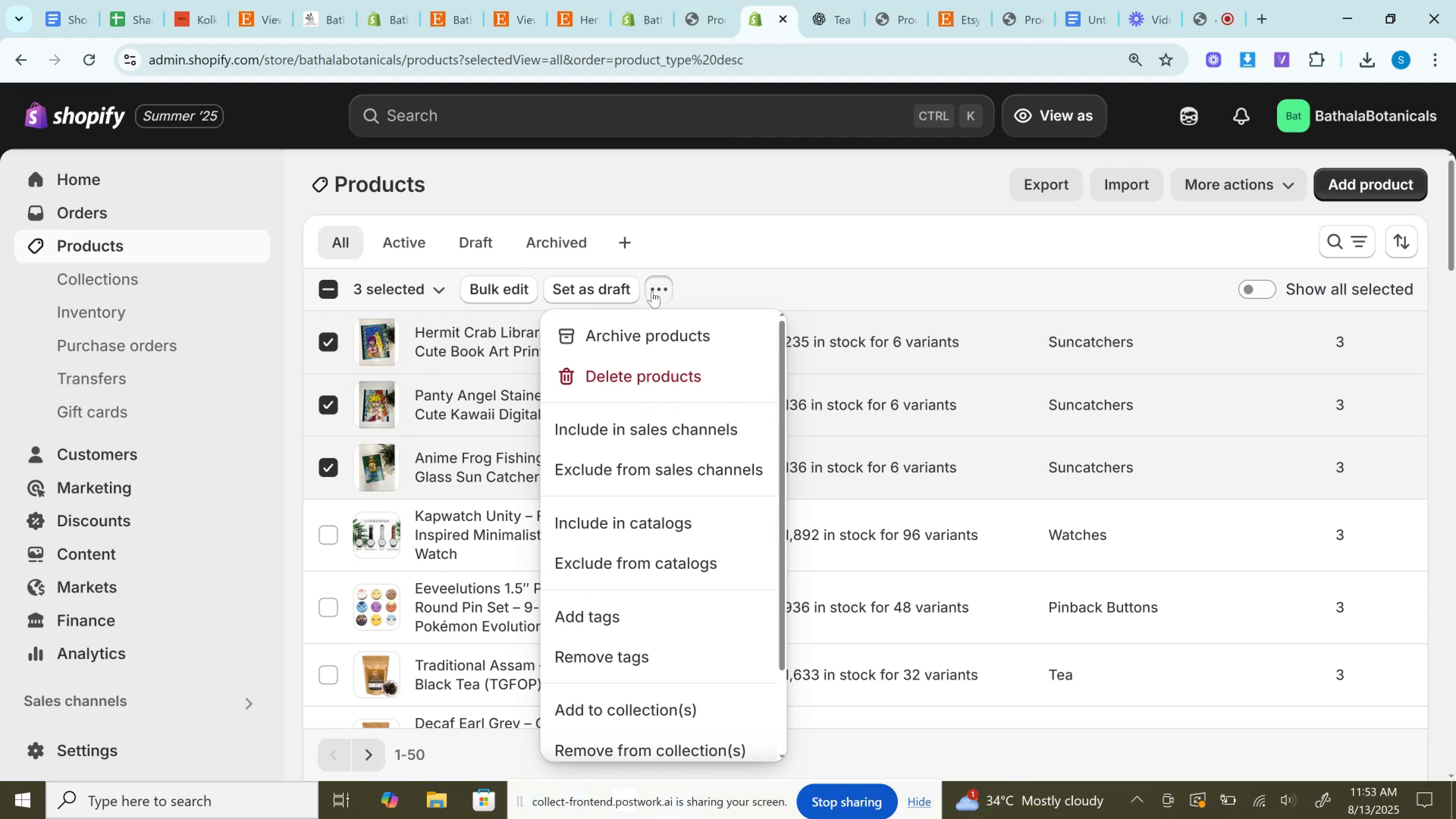 
left_click([652, 291])
 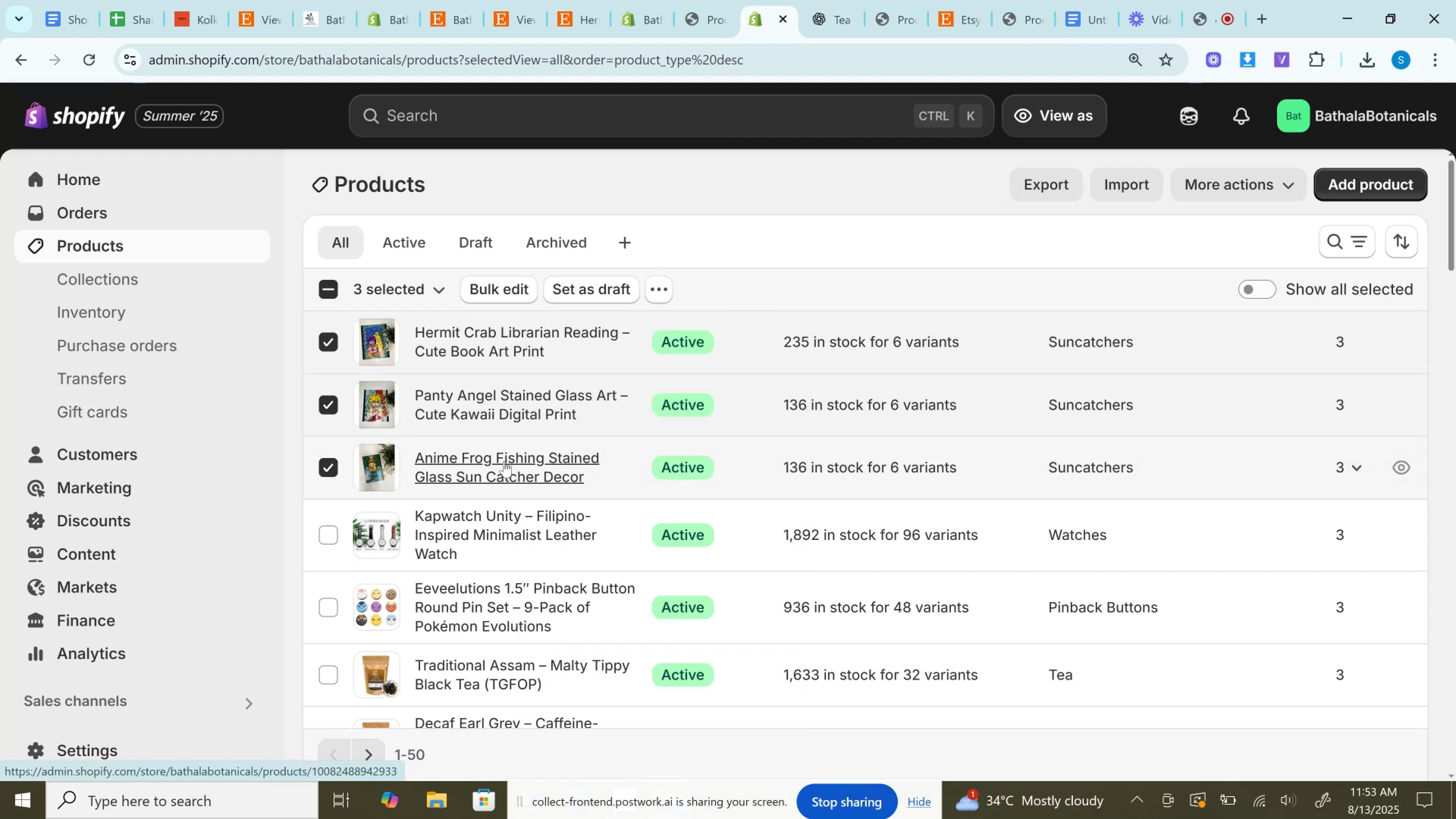 
wait(6.65)
 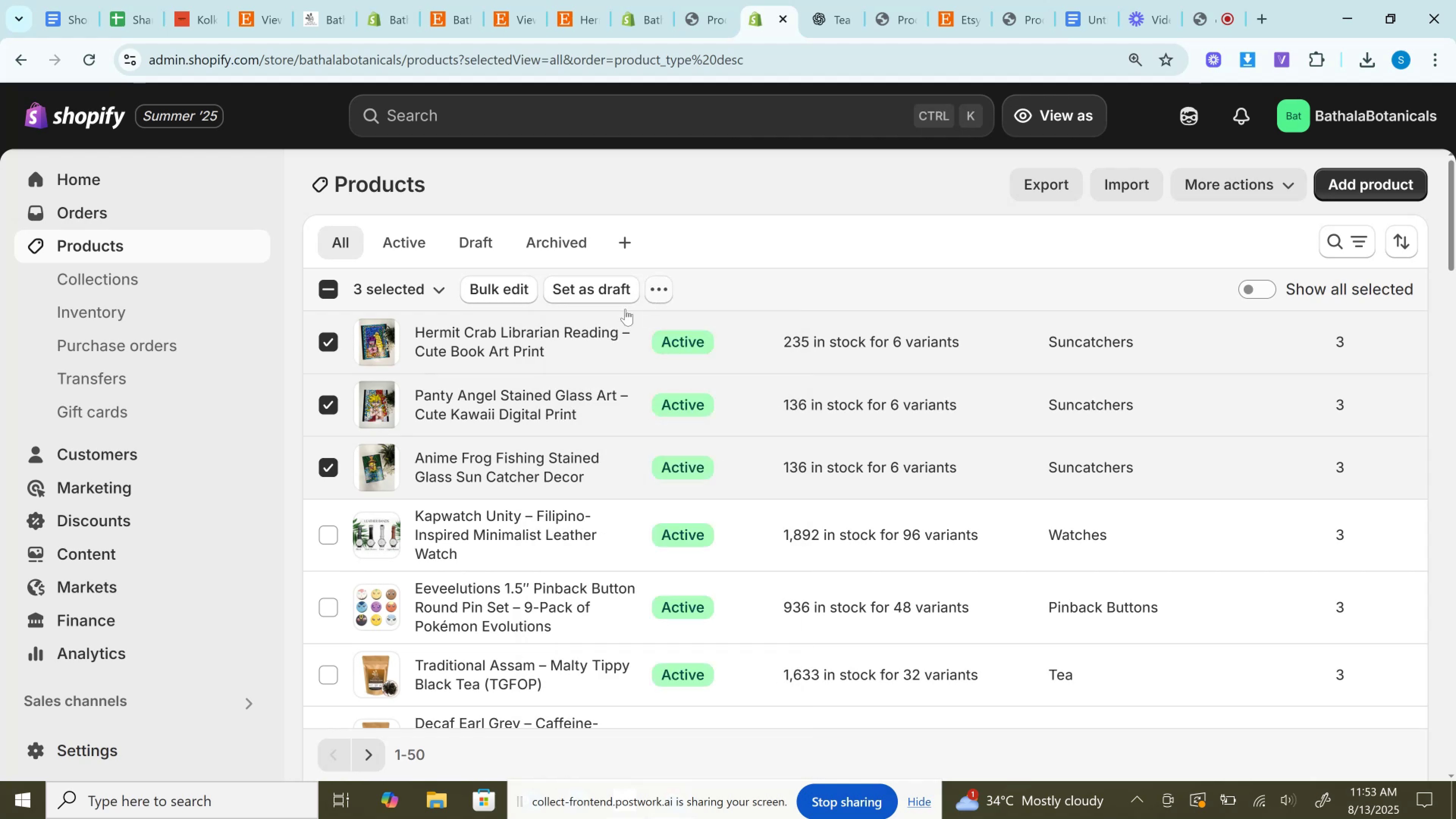 
hold_key(key=ControlLeft, duration=0.42)
 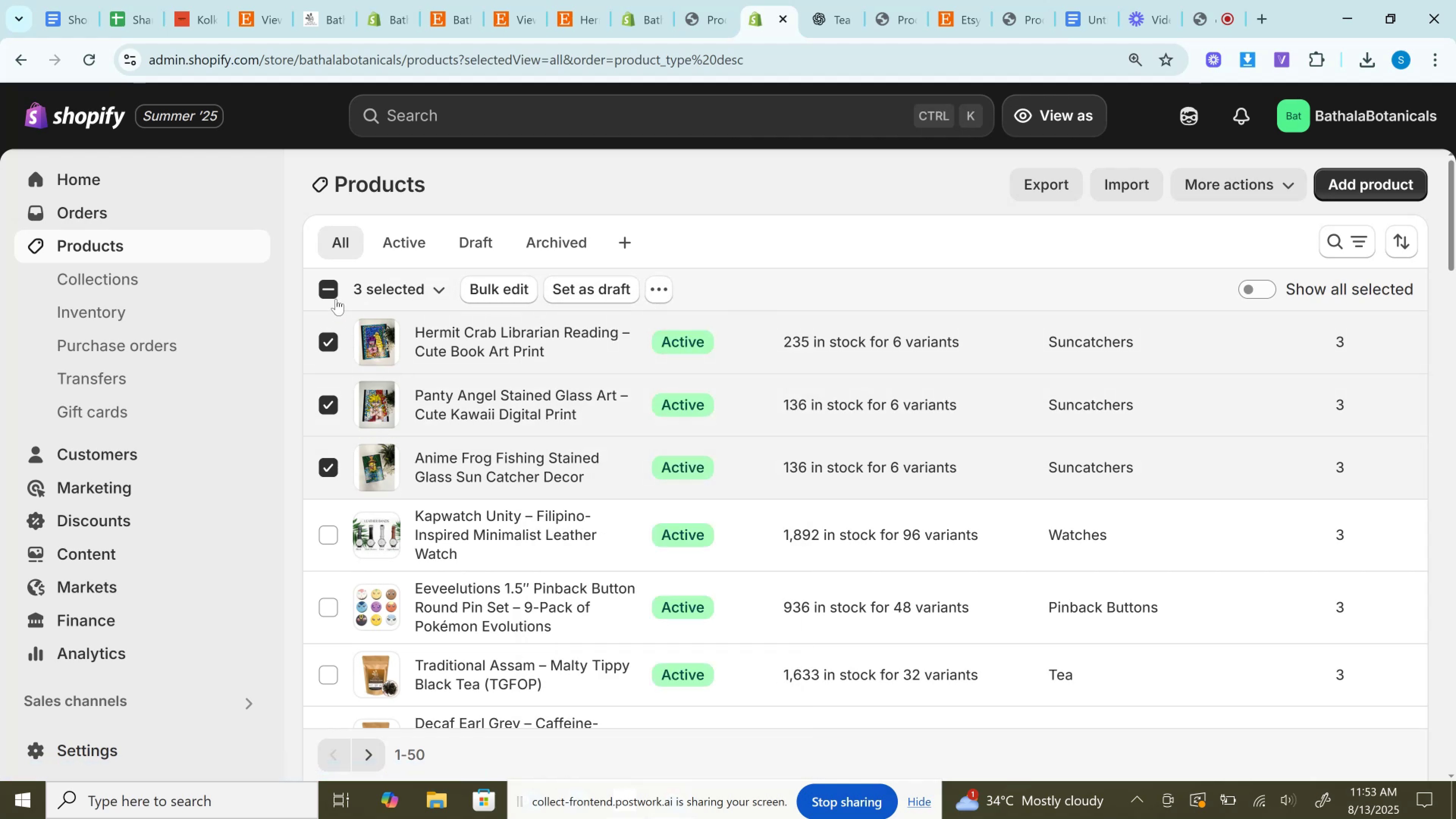 
left_click([323, 291])
 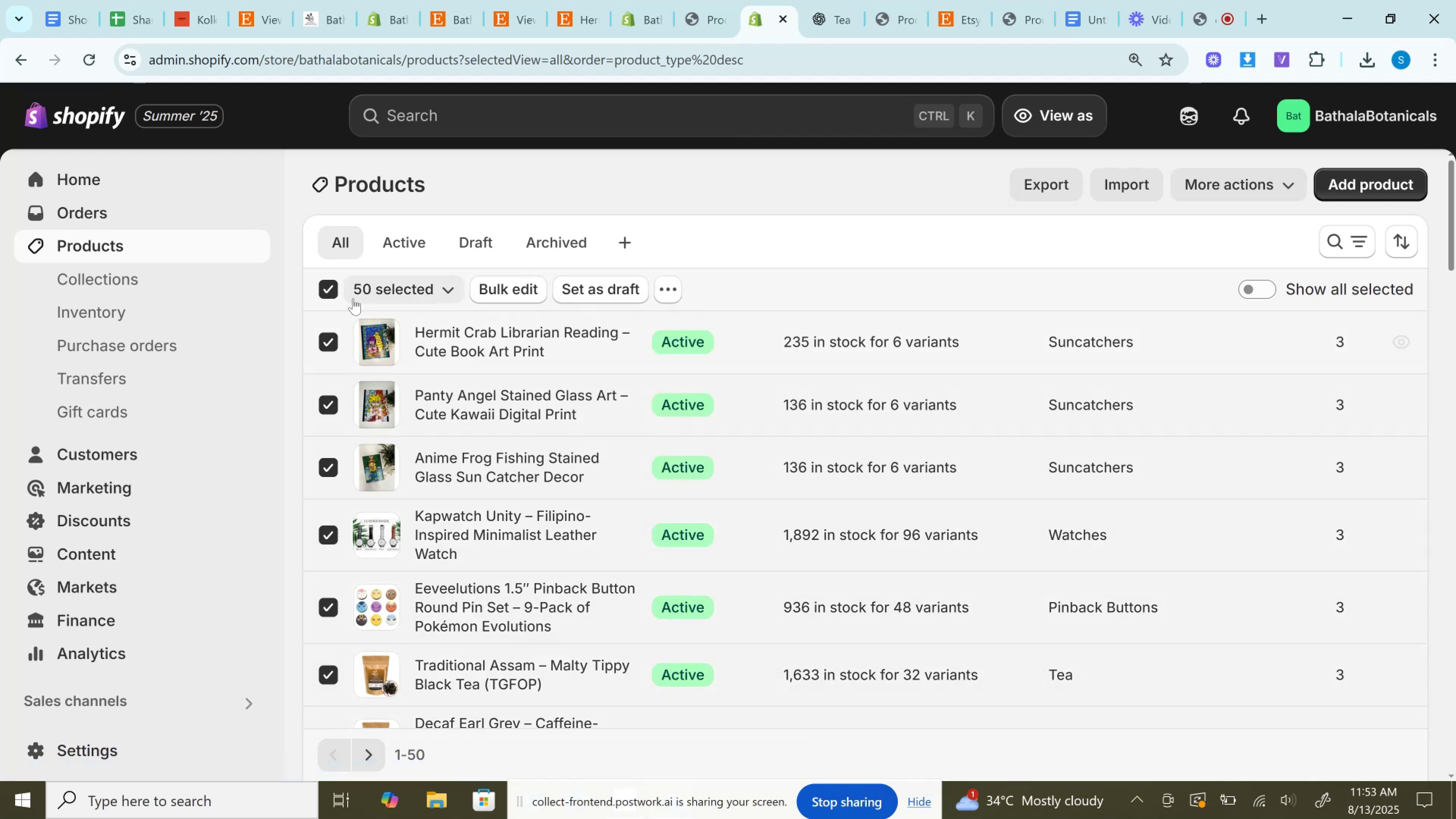 
left_click([329, 286])
 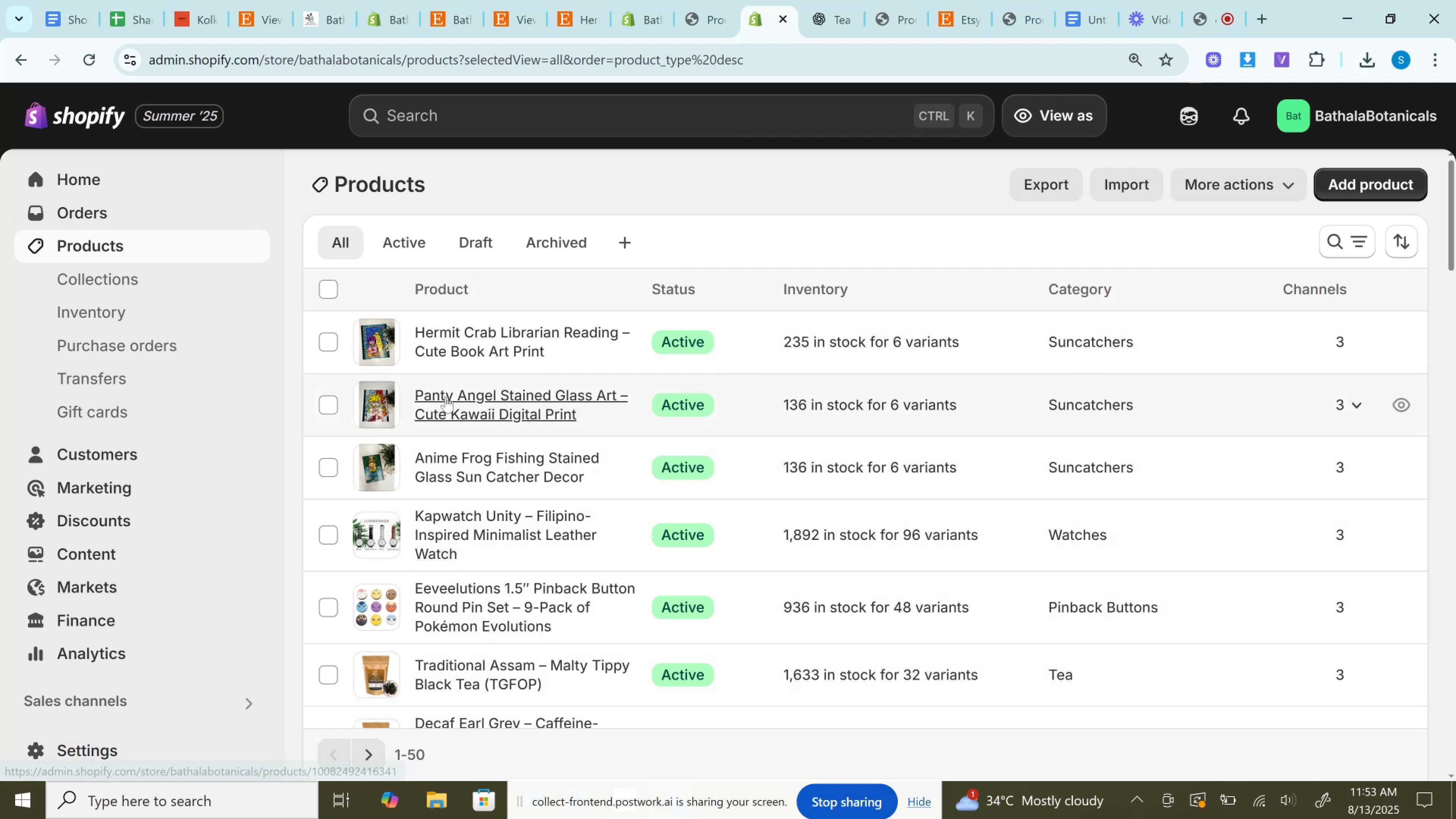 
hold_key(key=ControlLeft, duration=1.52)
left_click_drag(start_coordinate=[469, 464], to_coordinate=[470, 467])
 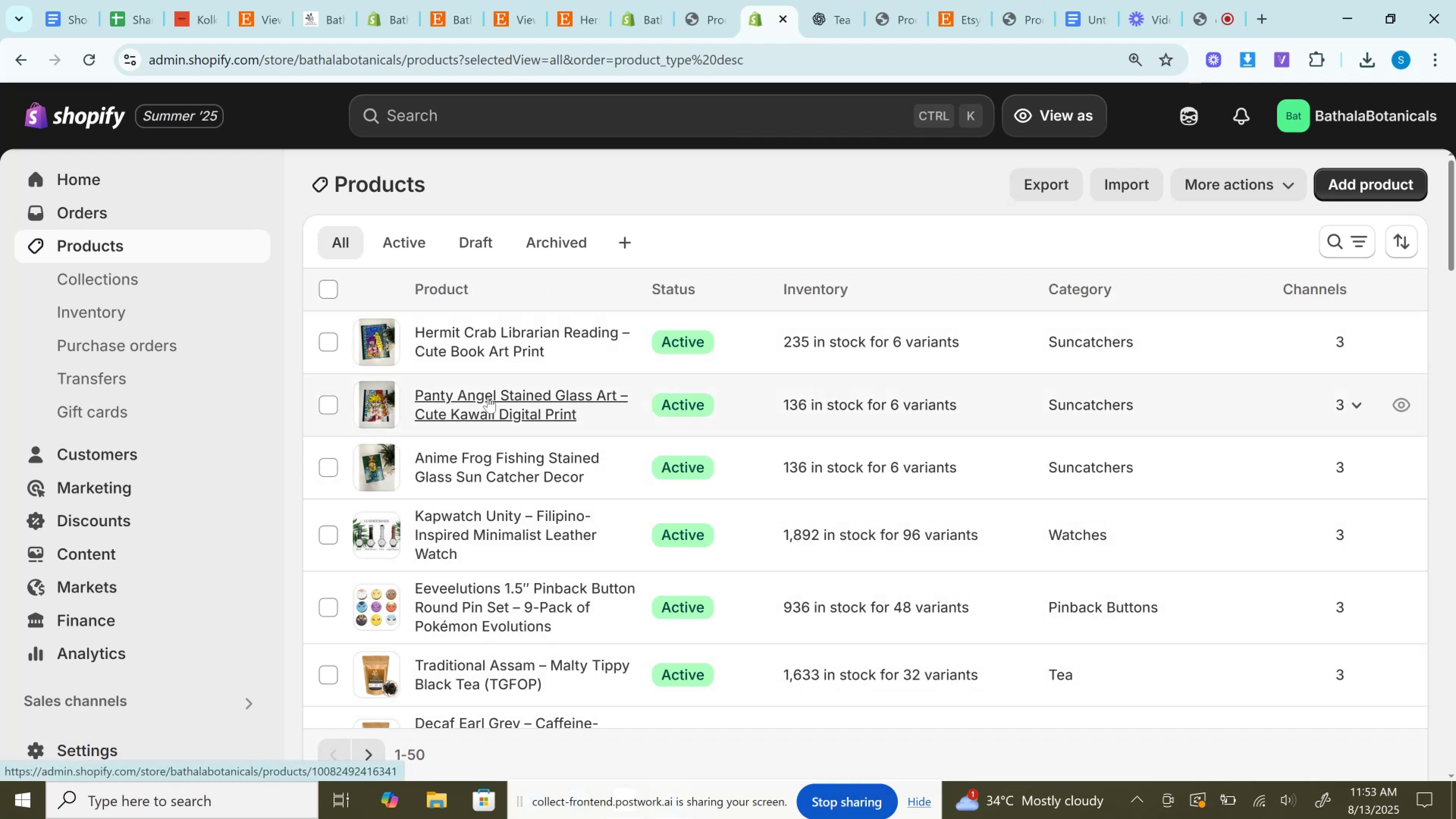 
hold_key(key=ControlLeft, duration=1.5)
left_click([509, 469])
 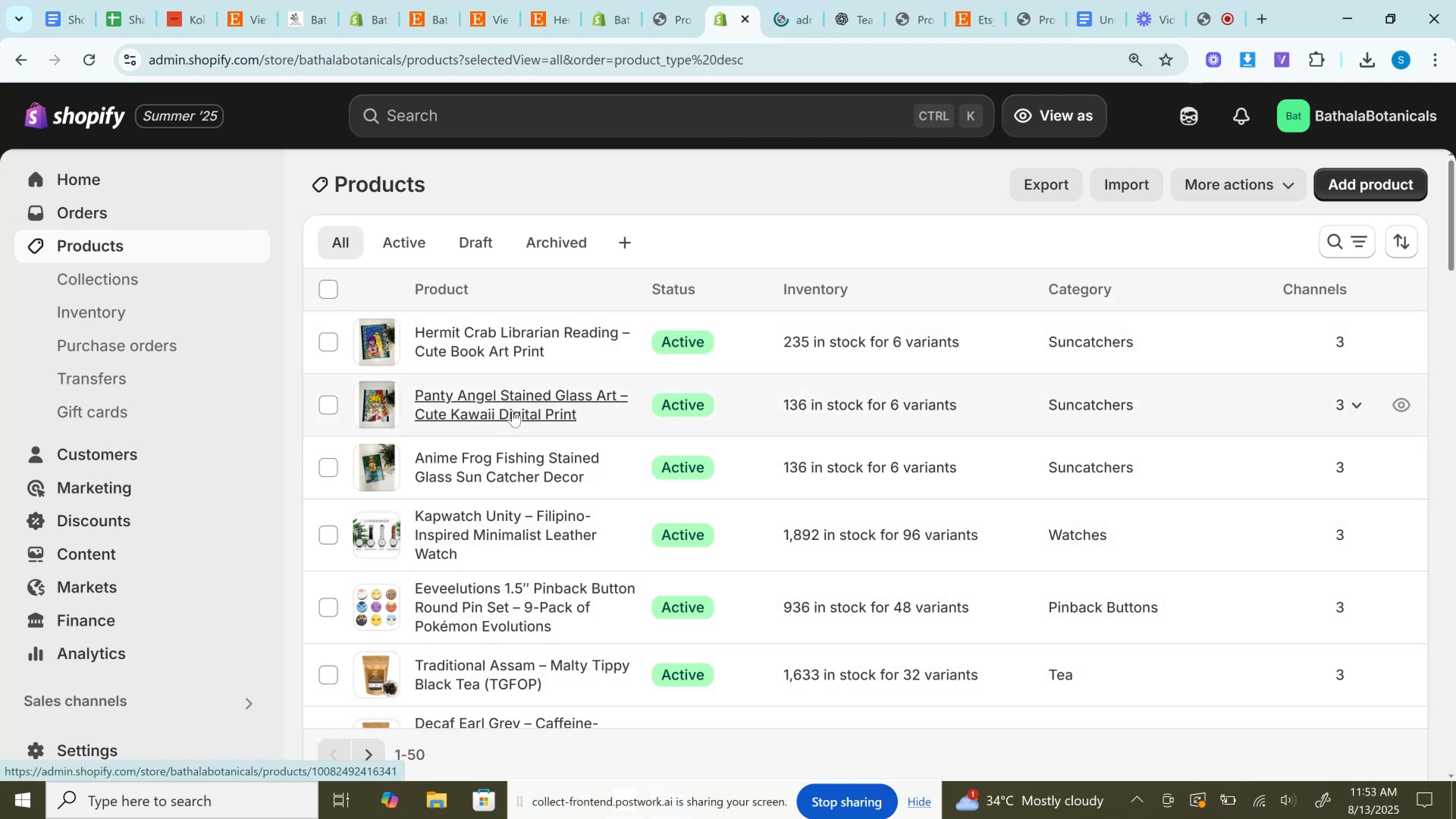 
left_click([513, 411])
 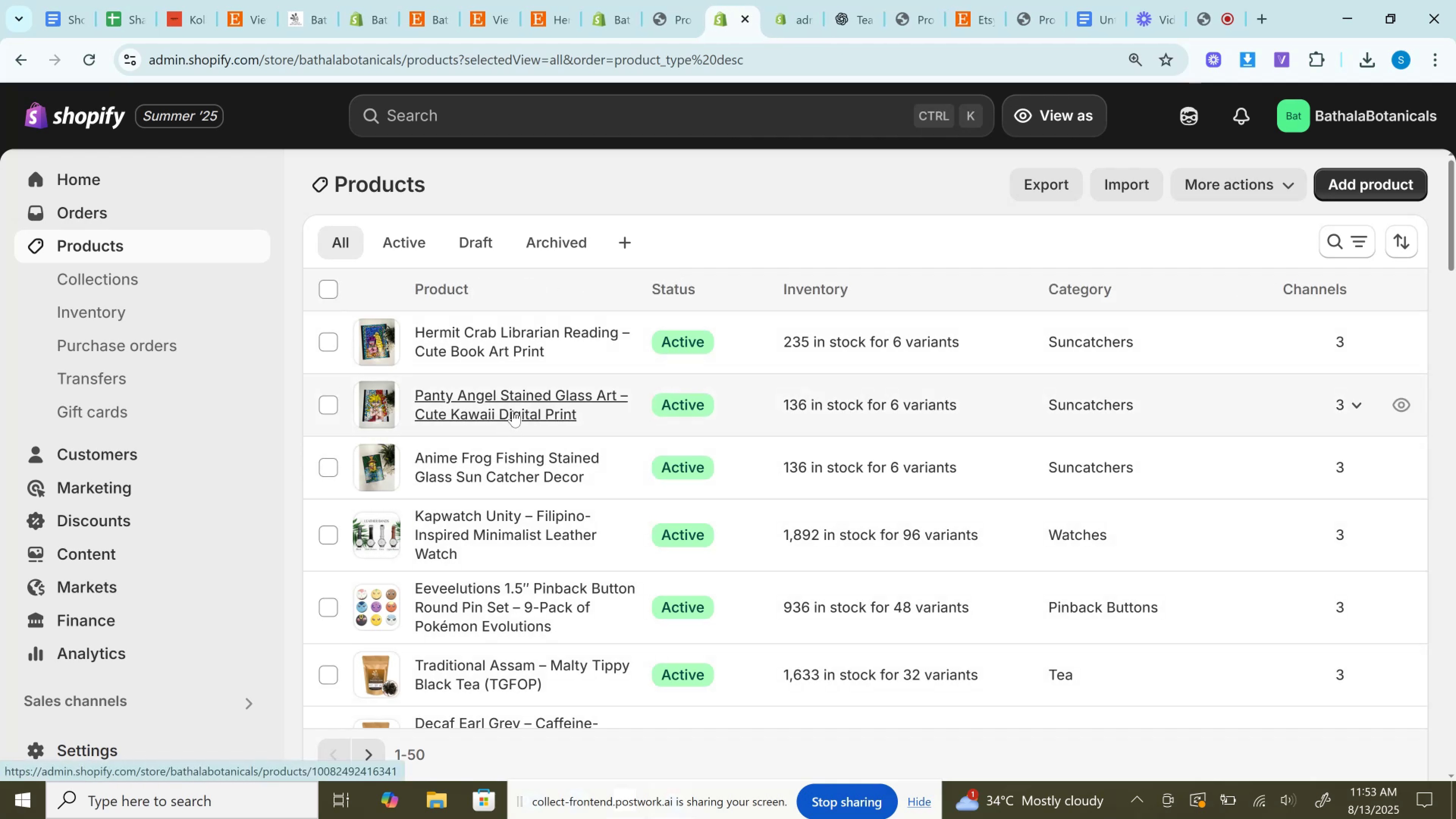 
hold_key(key=ControlLeft, duration=1.01)
left_click([518, 325])
 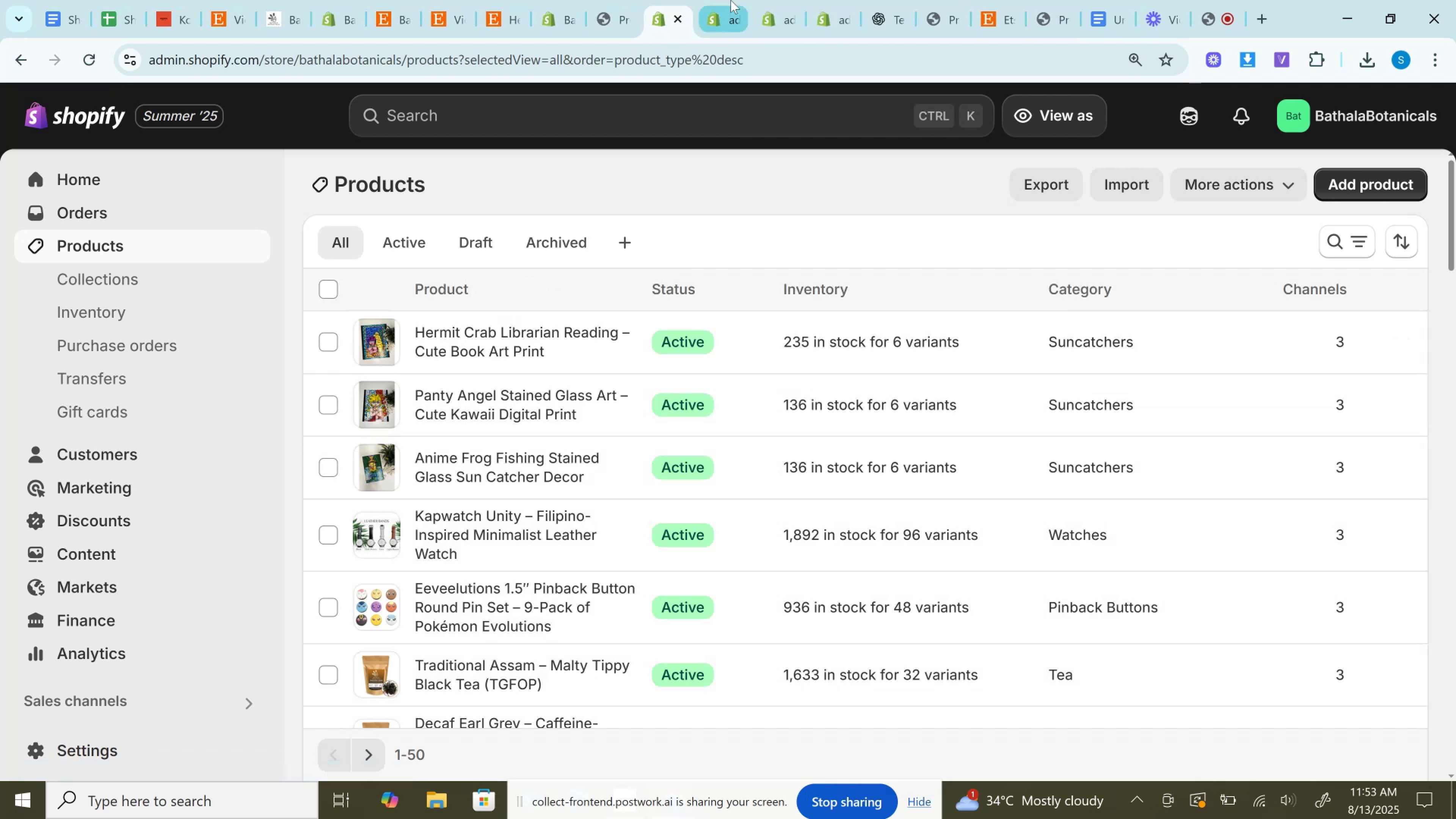 
left_click([731, 0])
 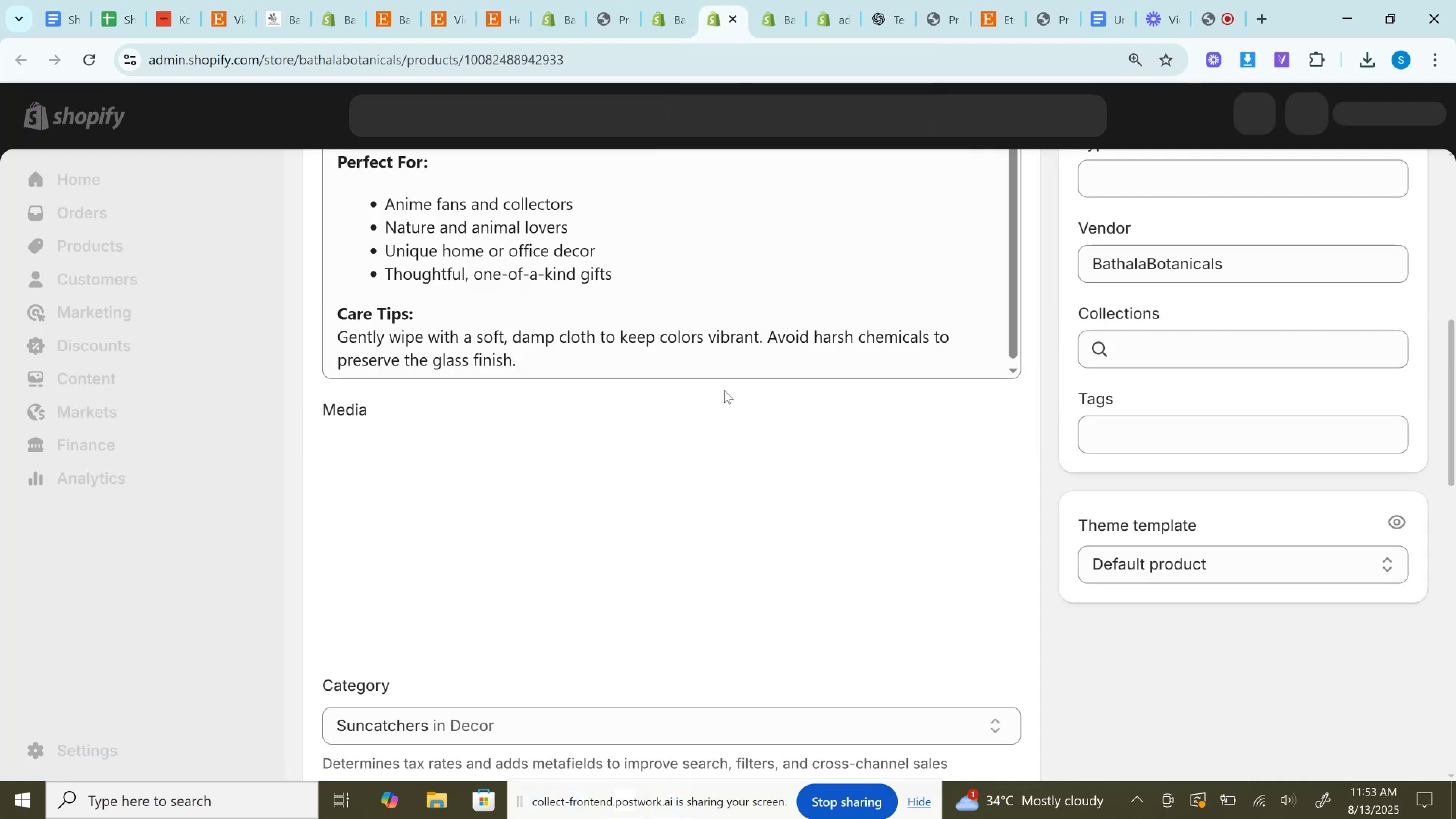 
mouse_move([1082, 360])
 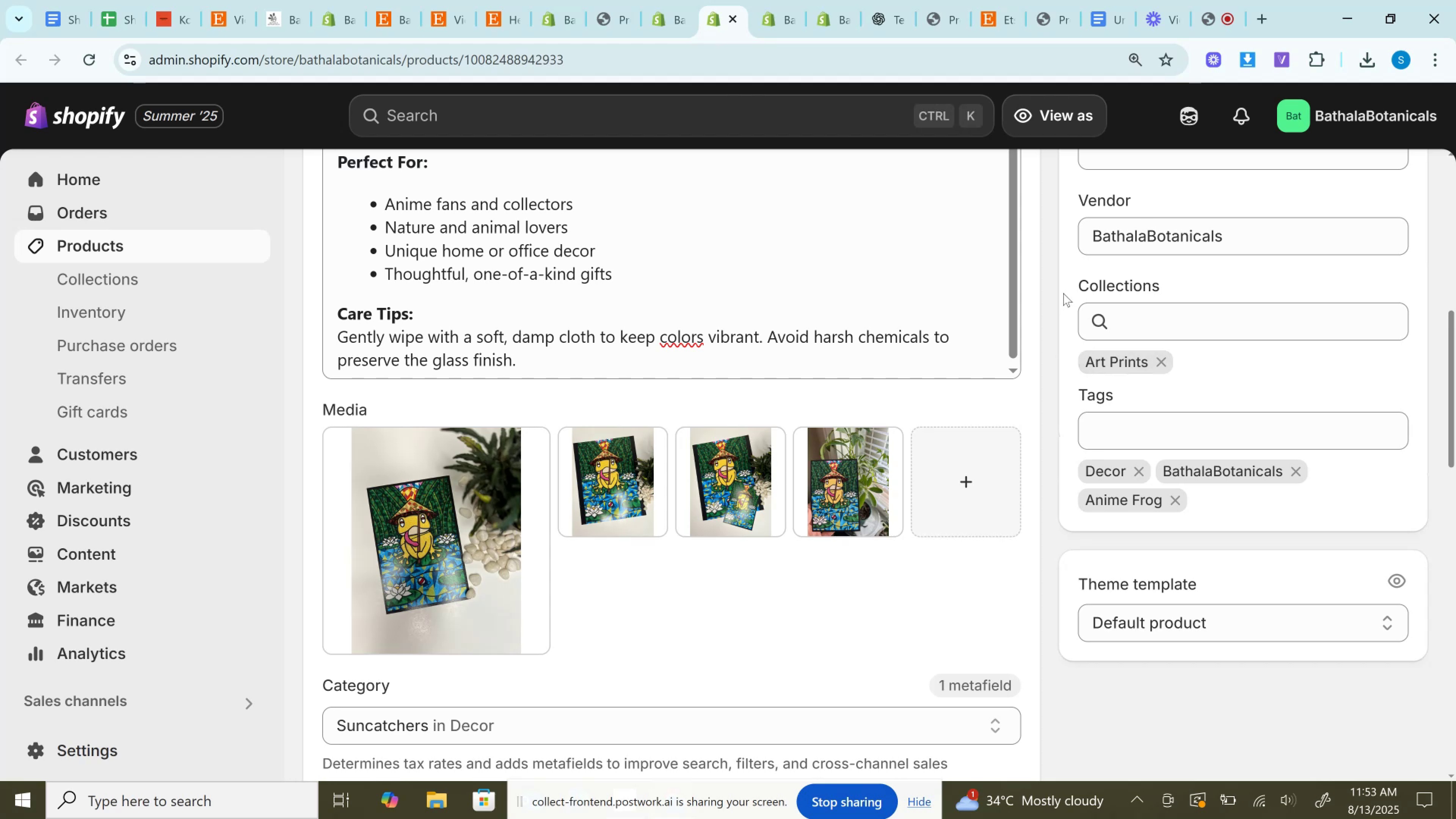 
scroll: coordinate [1063, 293], scroll_direction: down, amount: 3.0
 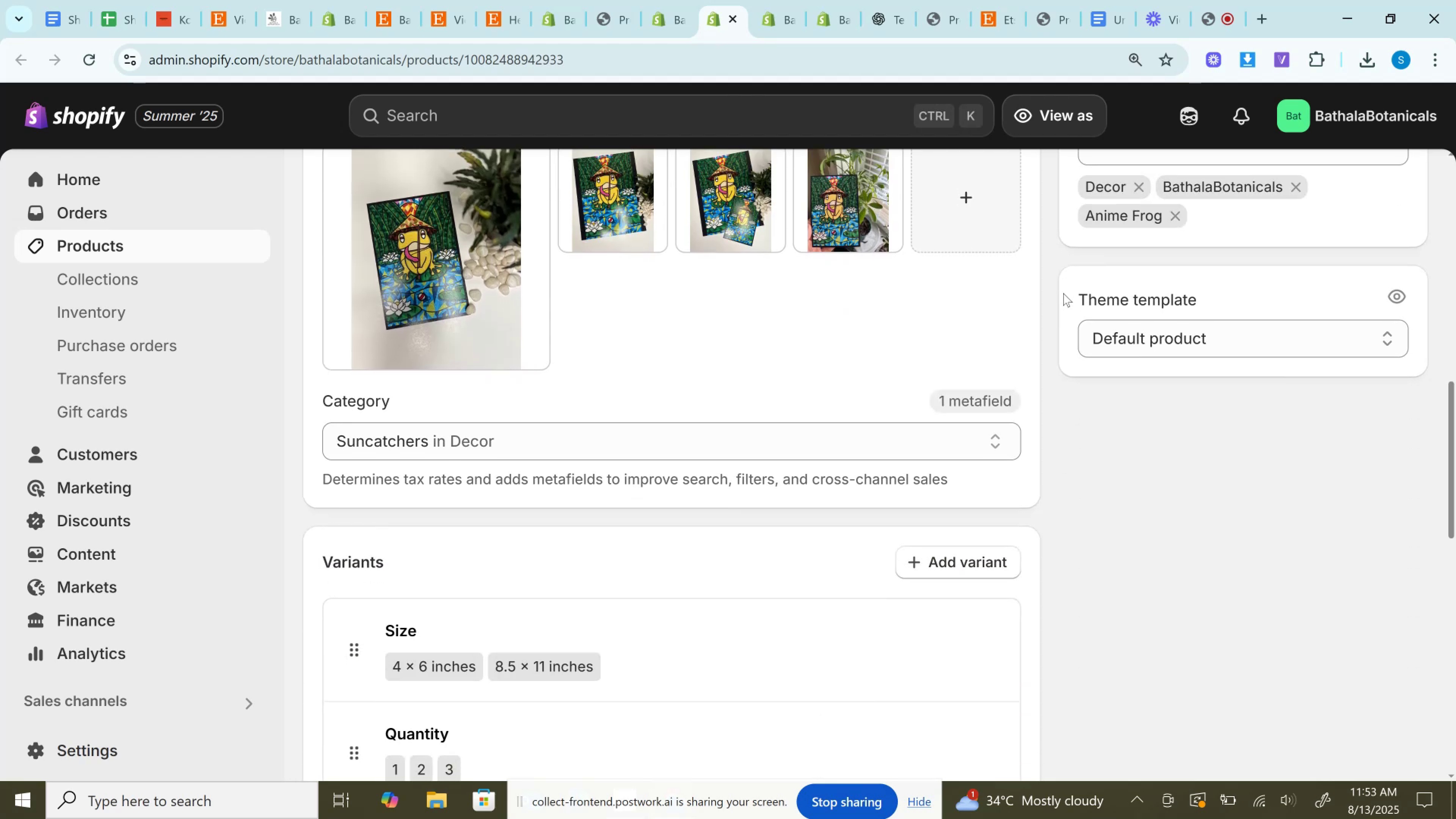 
wait(10.97)
 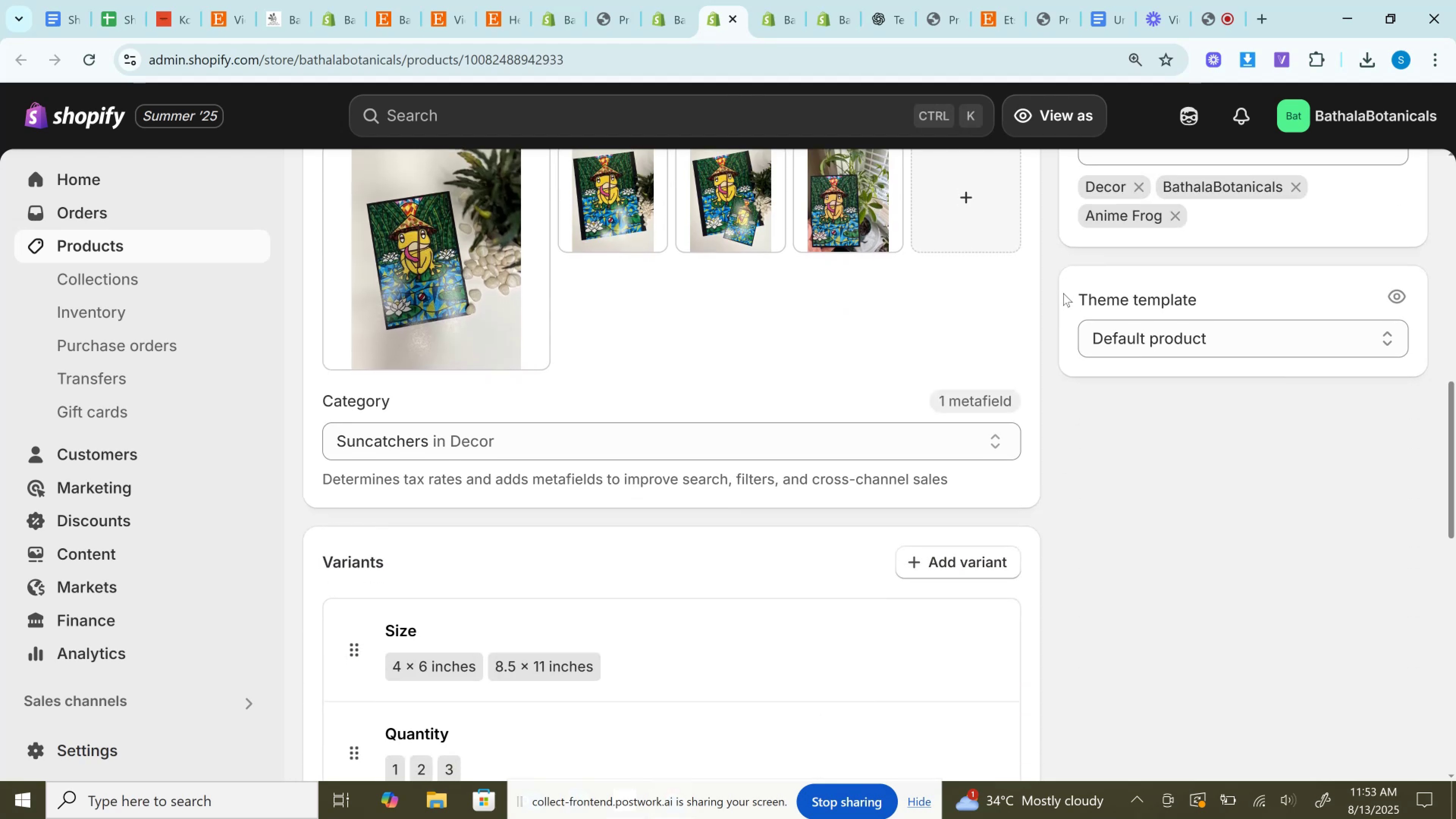 
scroll: coordinate [1063, 293], scroll_direction: down, amount: 2.0
 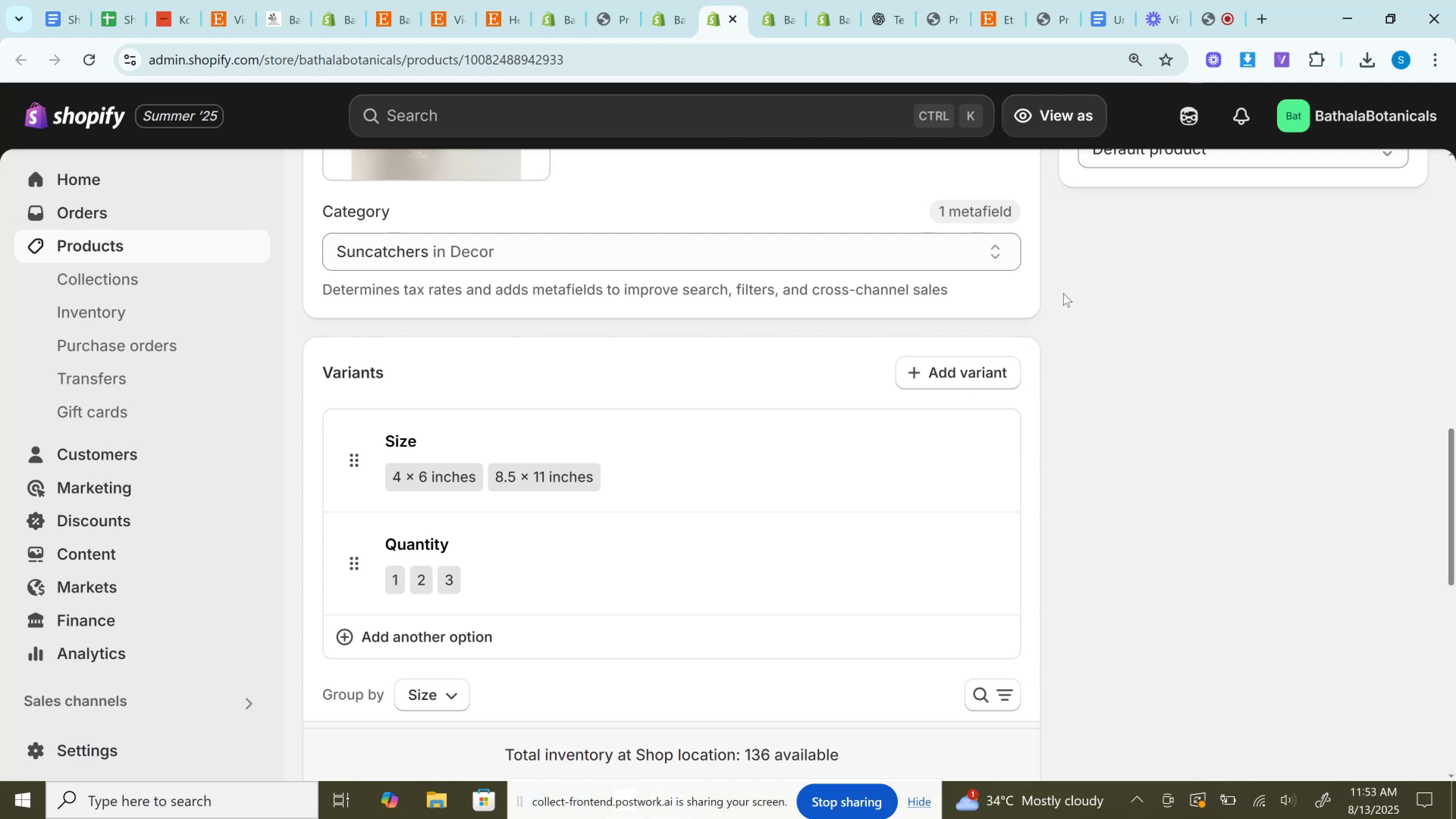 
wait(18.9)
 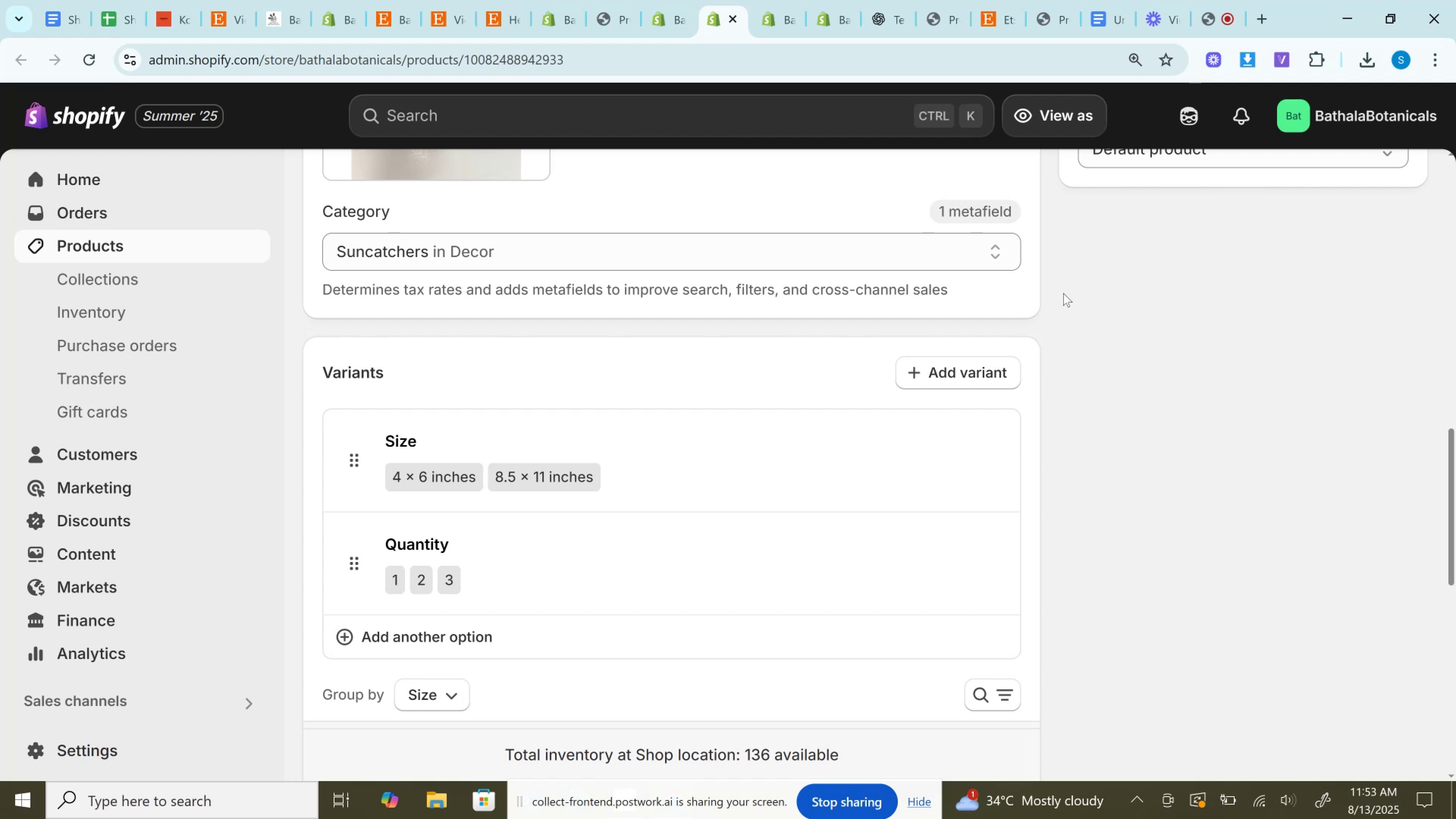 
scroll: coordinate [1063, 293], scroll_direction: down, amount: 1.0
 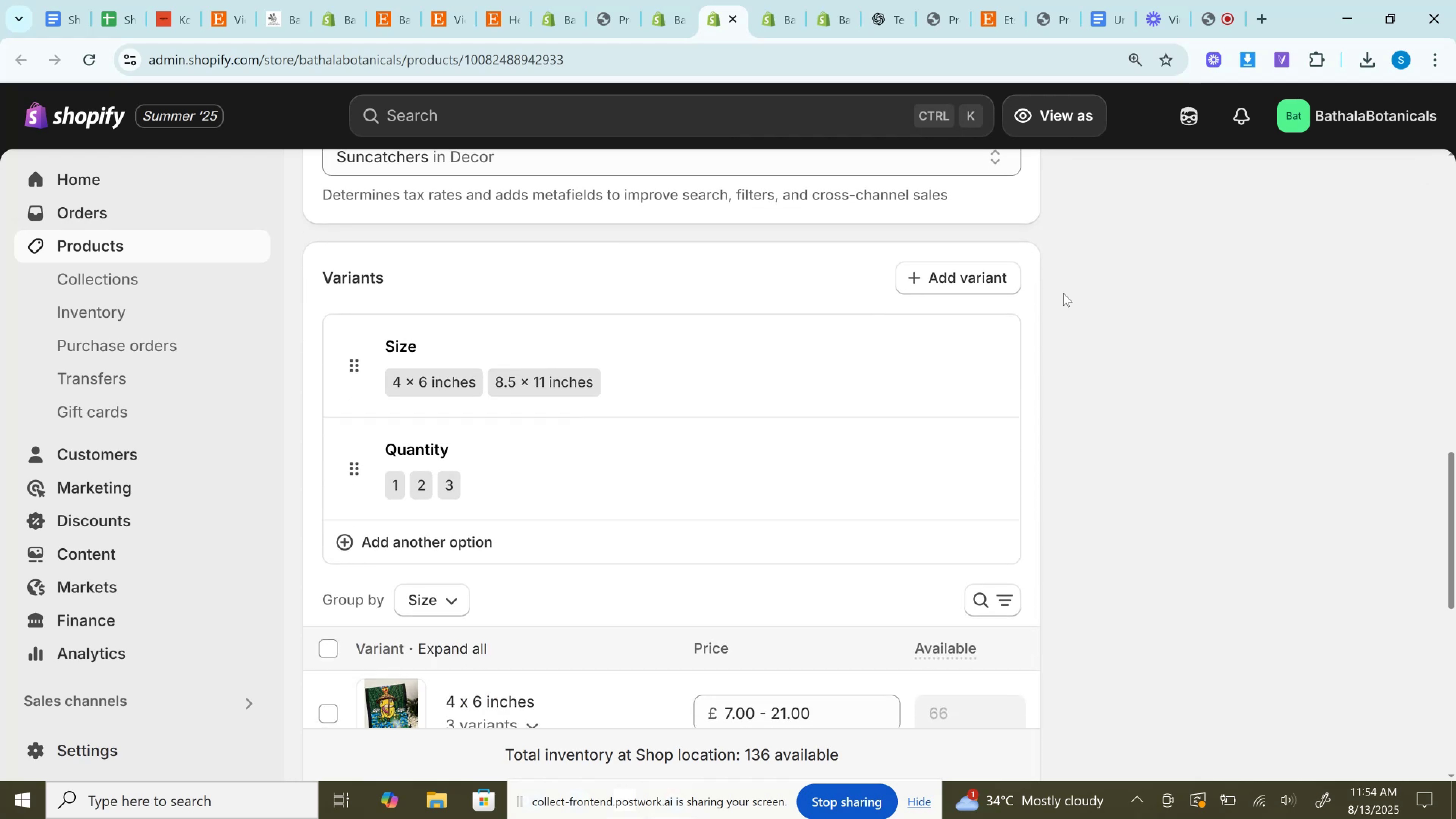 
wait(11.42)
 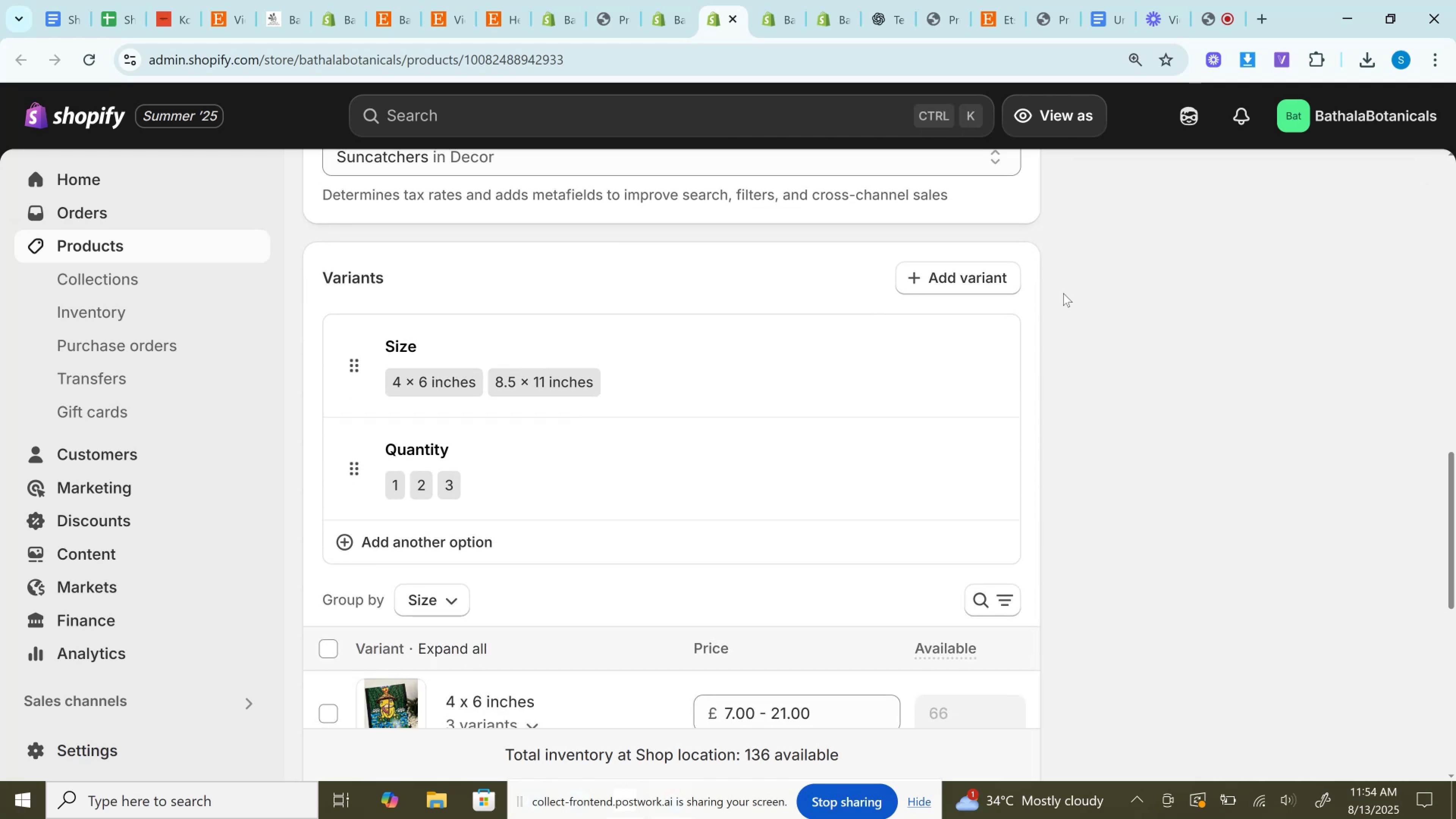 
scroll: coordinate [1063, 293], scroll_direction: down, amount: 3.0
 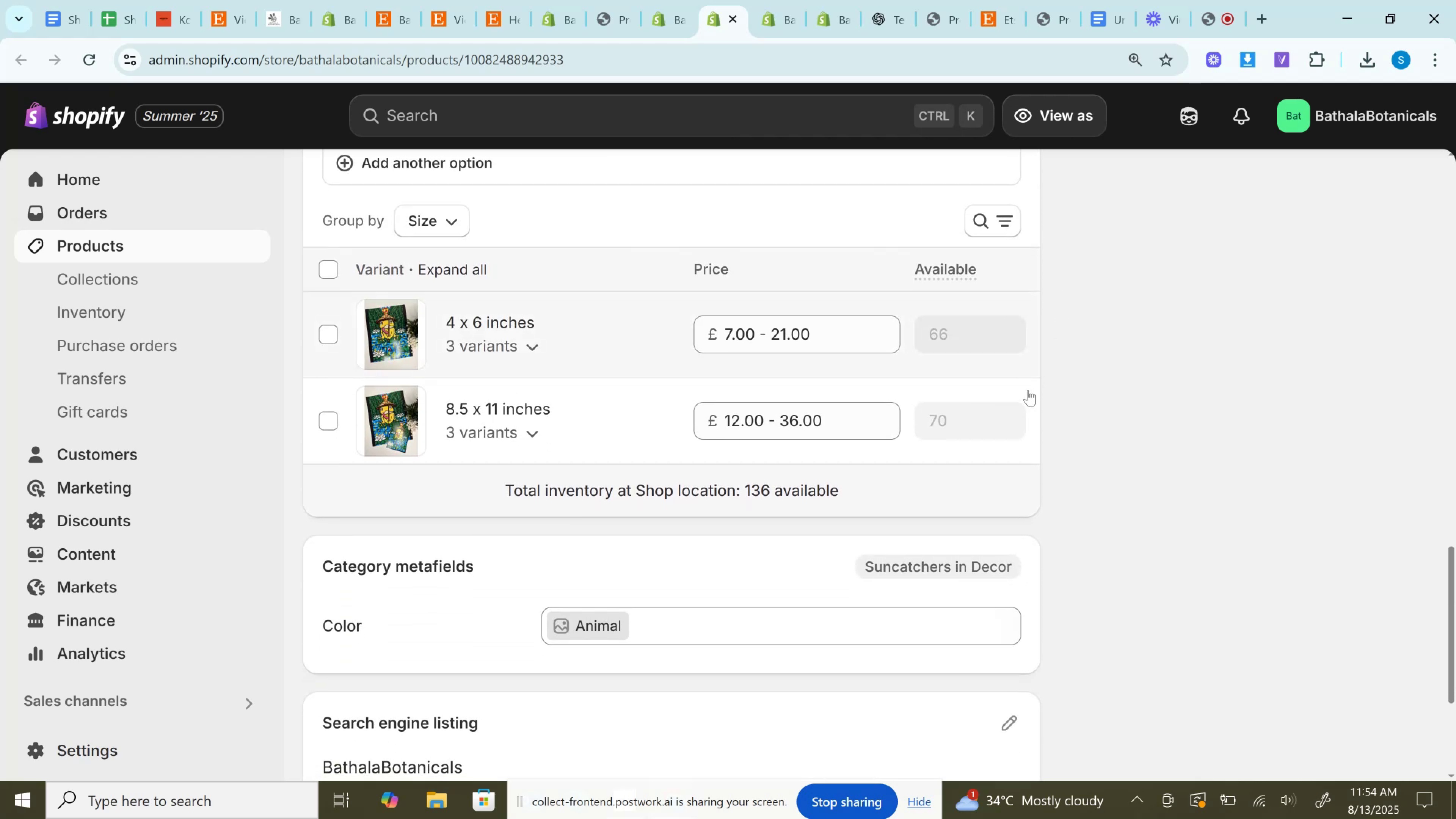 
scroll: coordinate [1028, 392], scroll_direction: up, amount: 20.0
 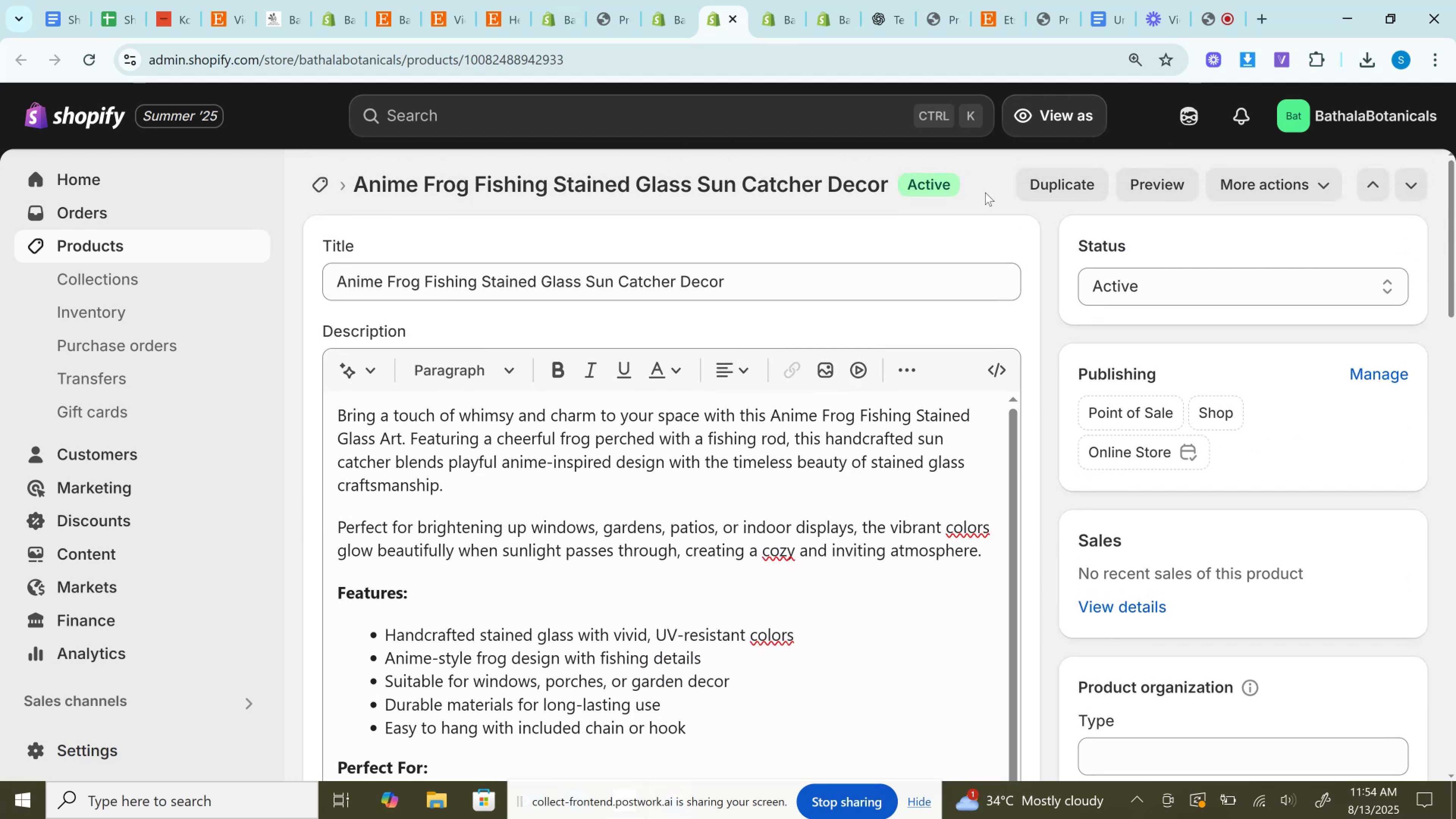 
left_click([985, 192])
 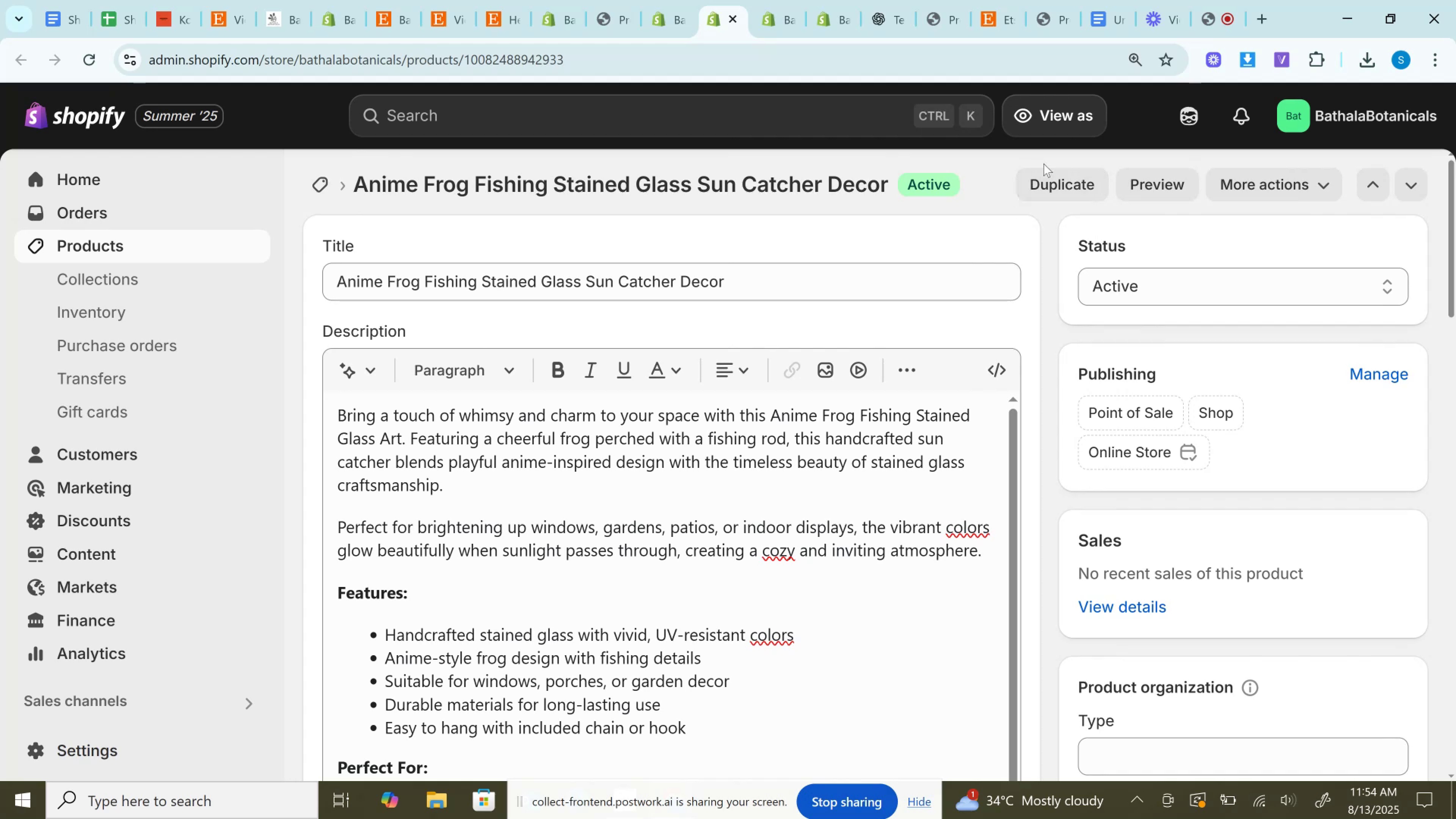 
wait(17.49)
 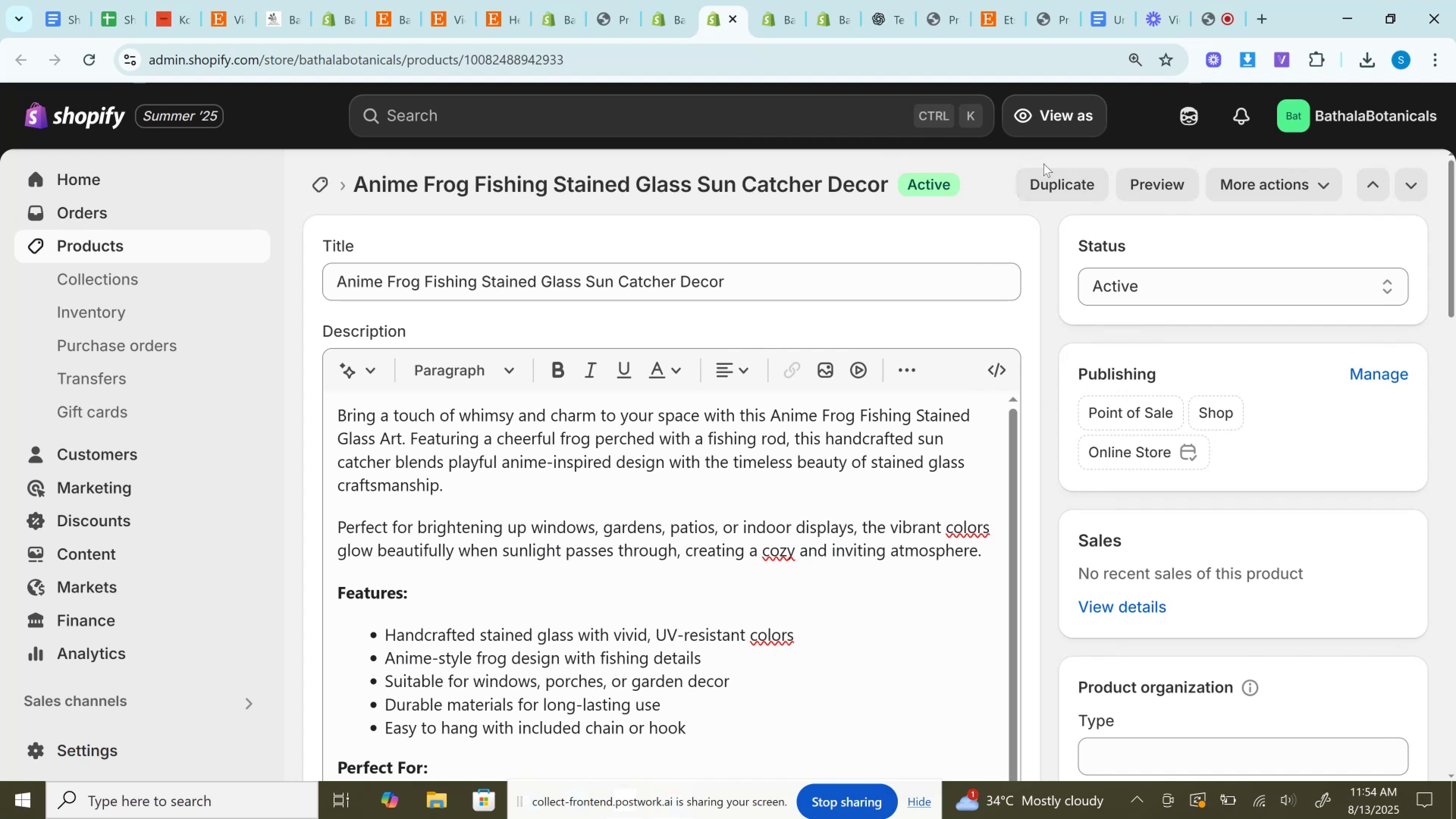 
scroll: coordinate [977, 335], scroll_direction: down, amount: 9.0
 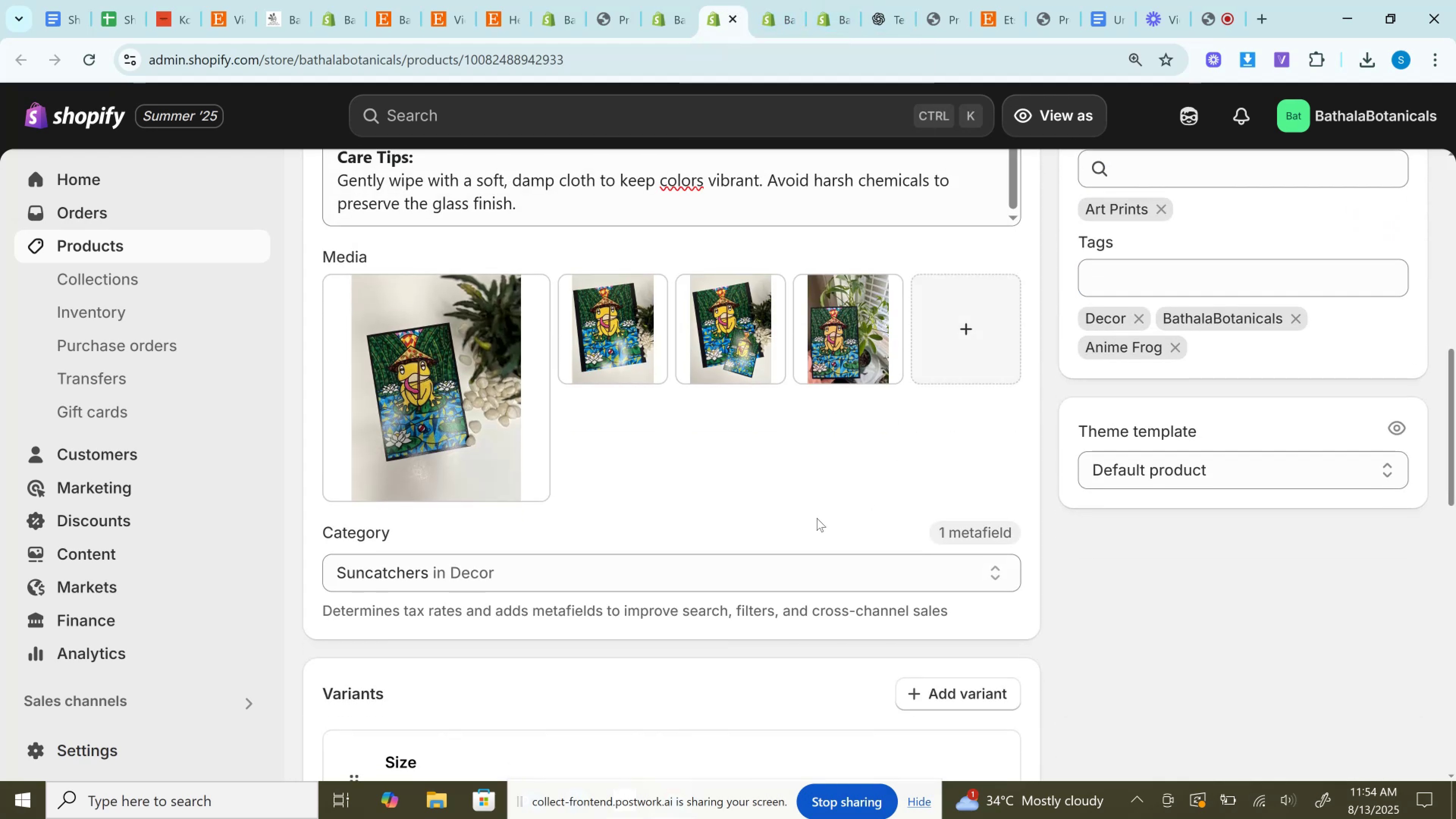 
left_click([437, 572])
 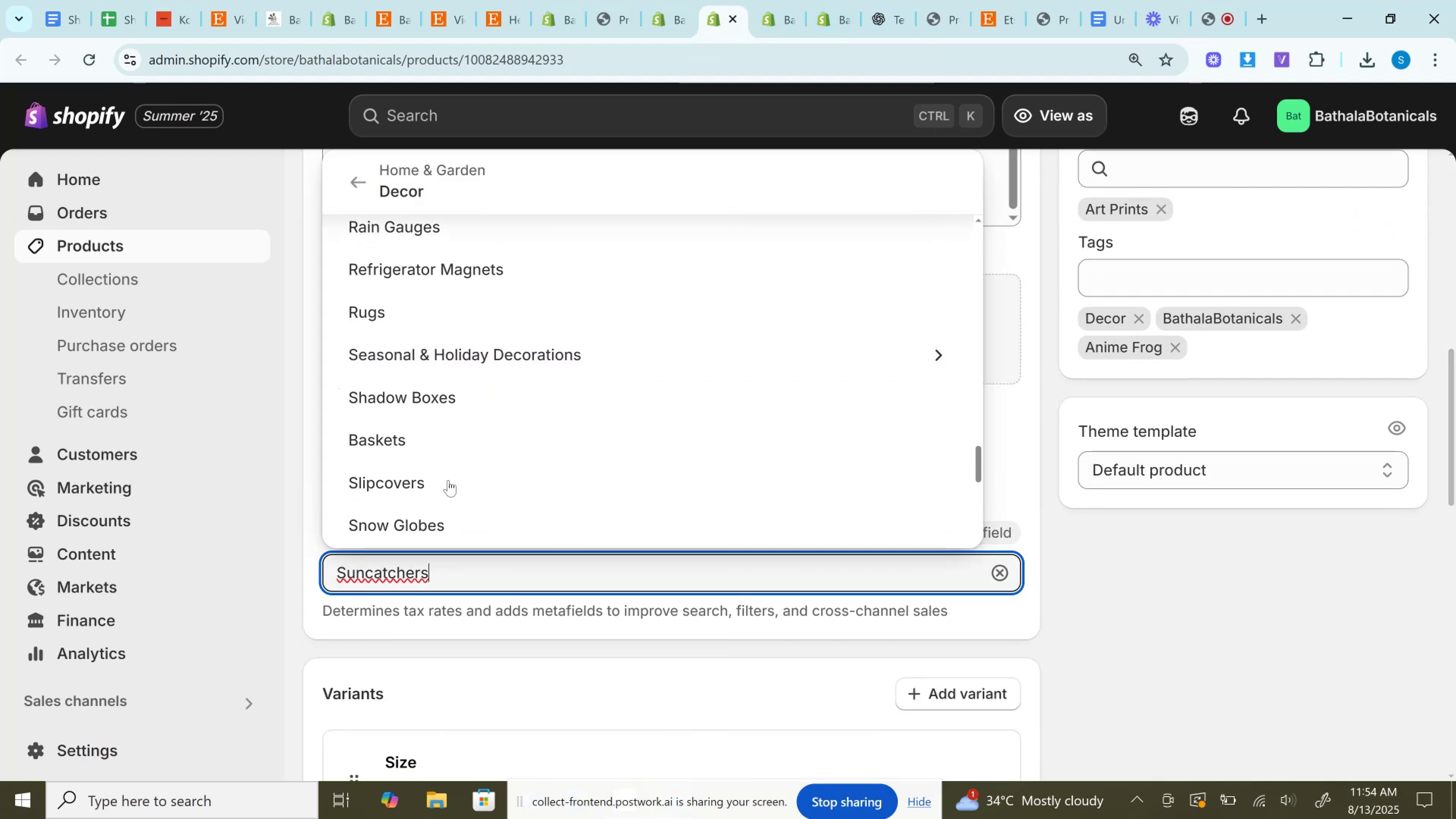 
scroll: coordinate [519, 427], scroll_direction: up, amount: 2.0
 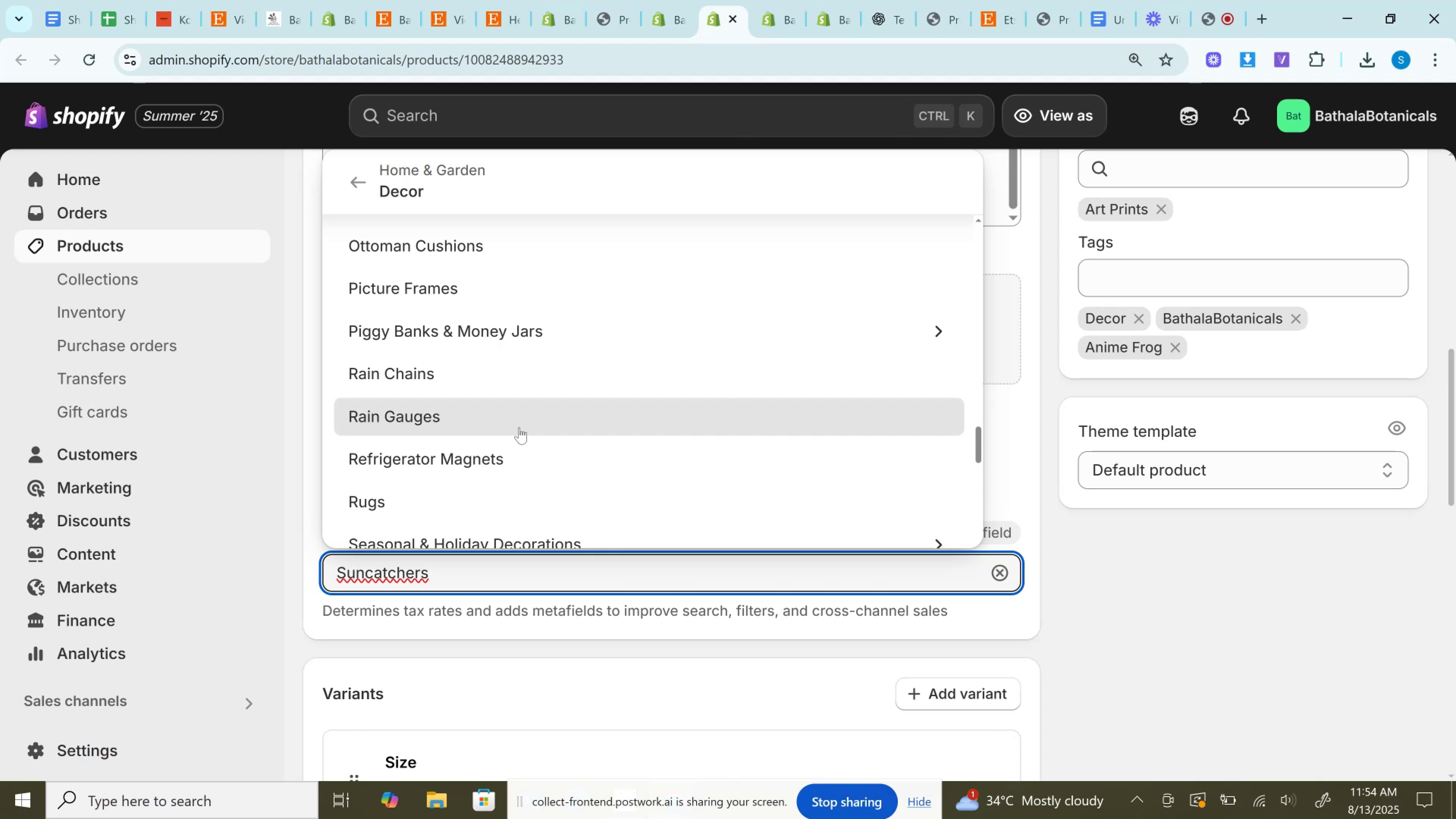 
wait(5.11)
 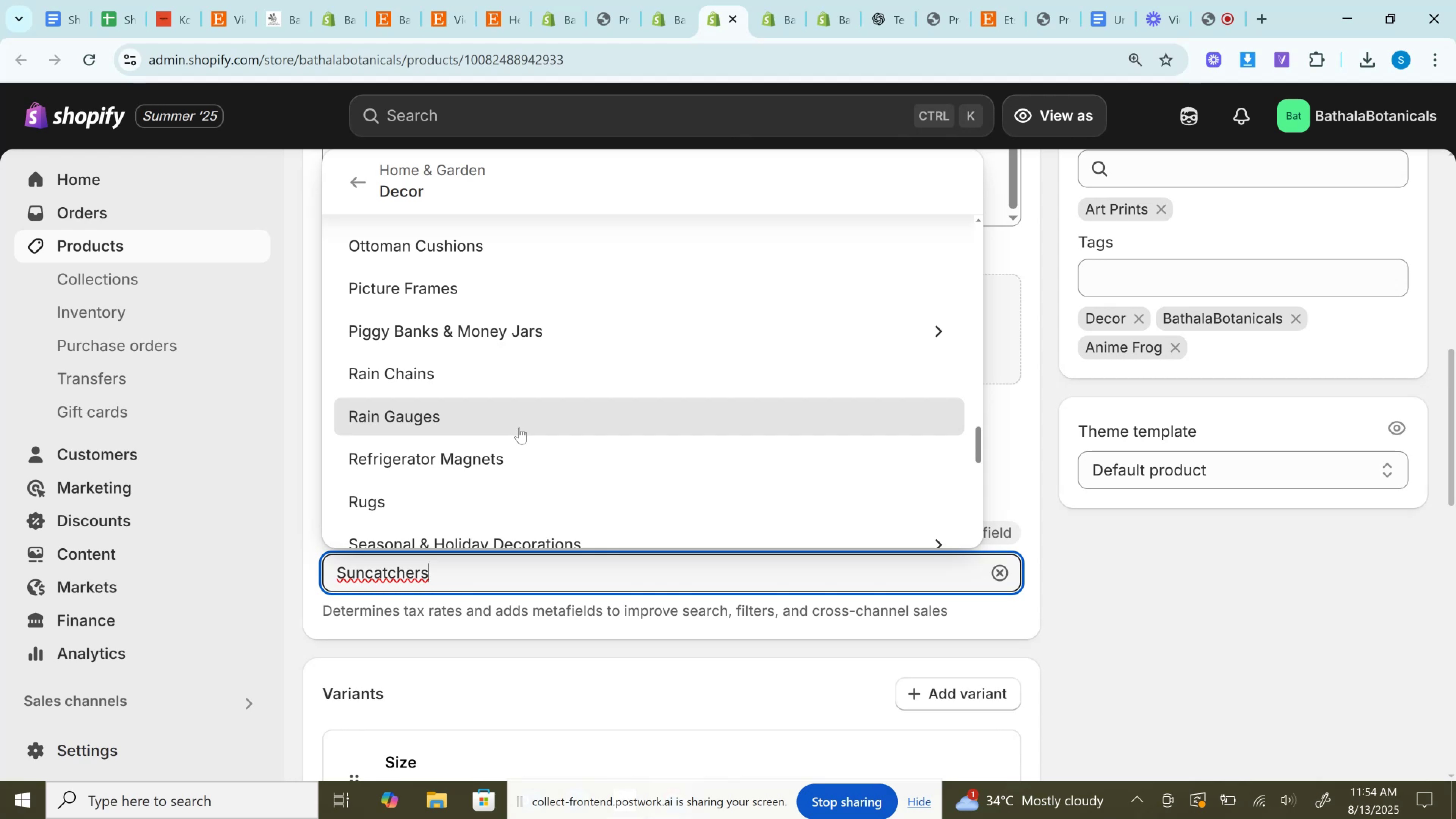 
left_click([445, 580])
 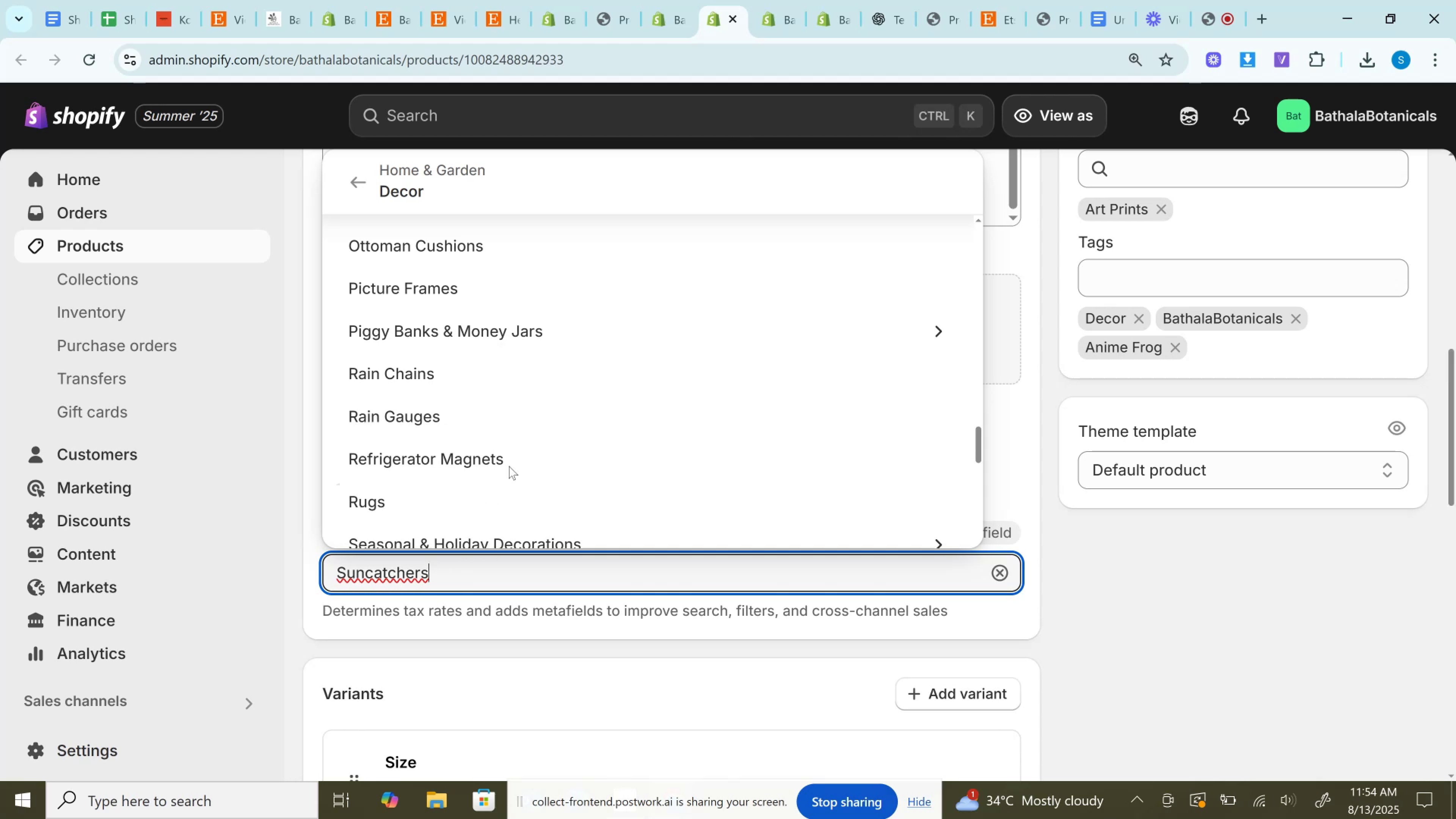 
scroll: coordinate [523, 438], scroll_direction: up, amount: 19.0
 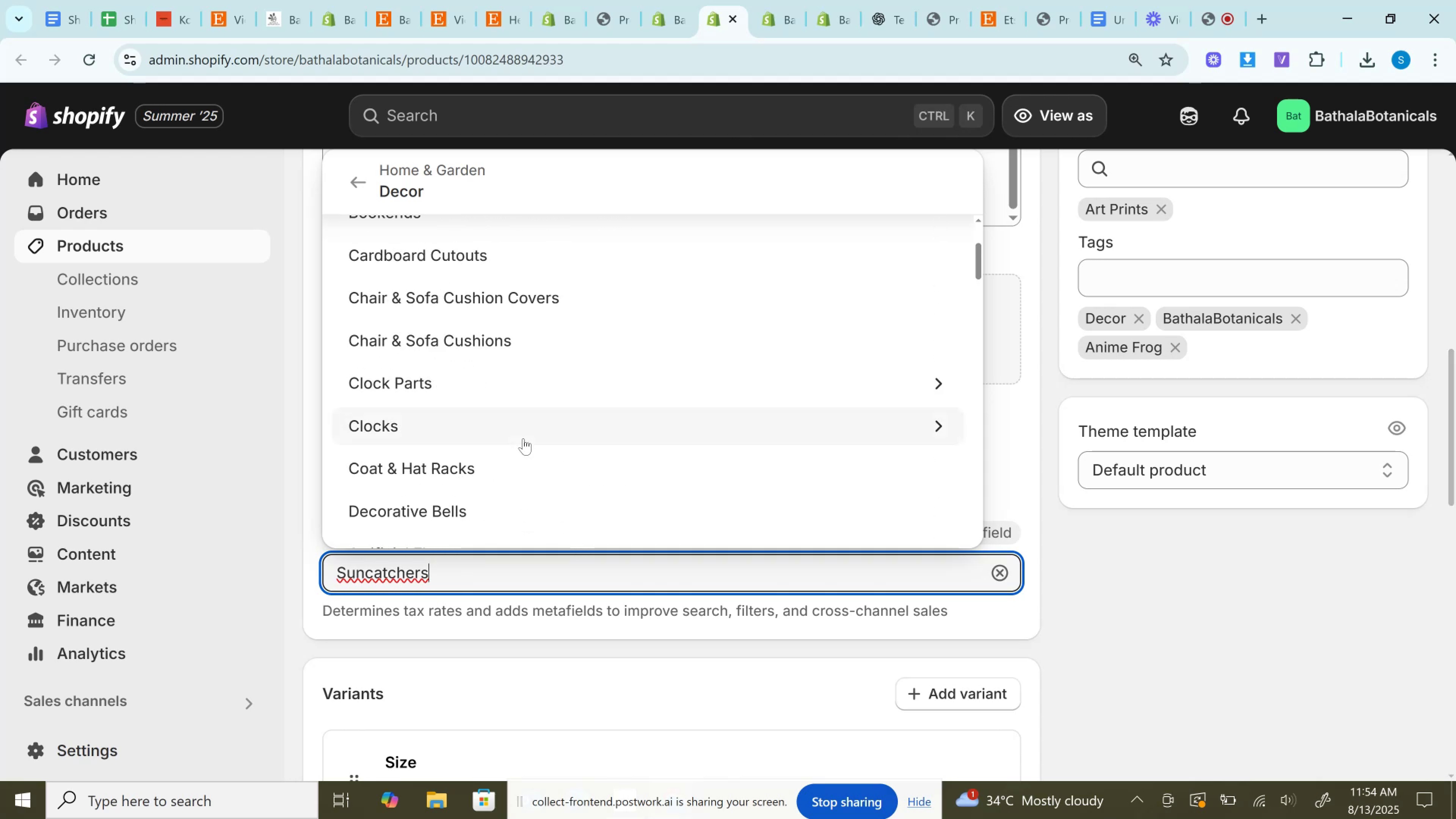 
scroll: coordinate [509, 428], scroll_direction: down, amount: 5.0
 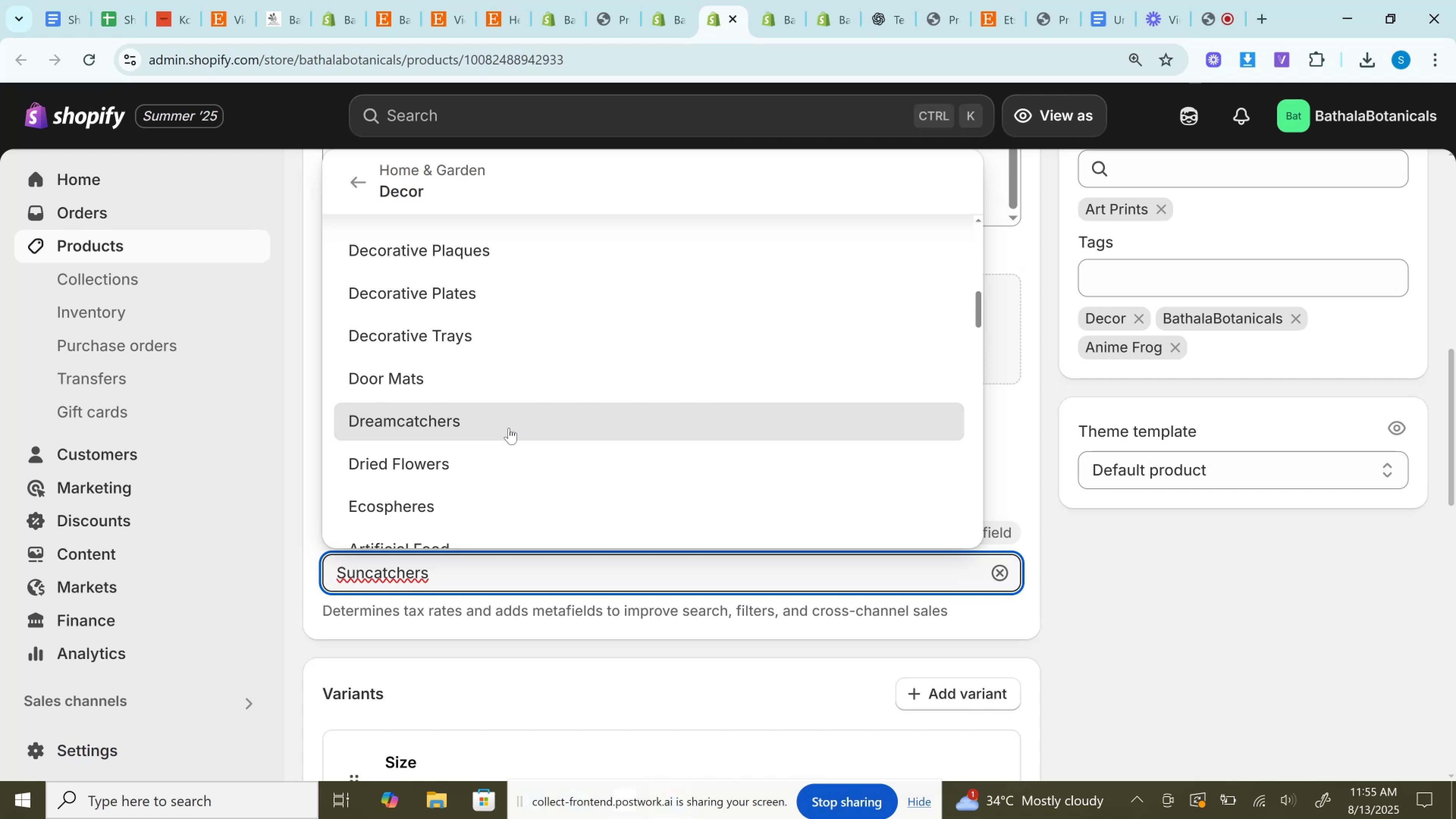 
wait(7.74)
 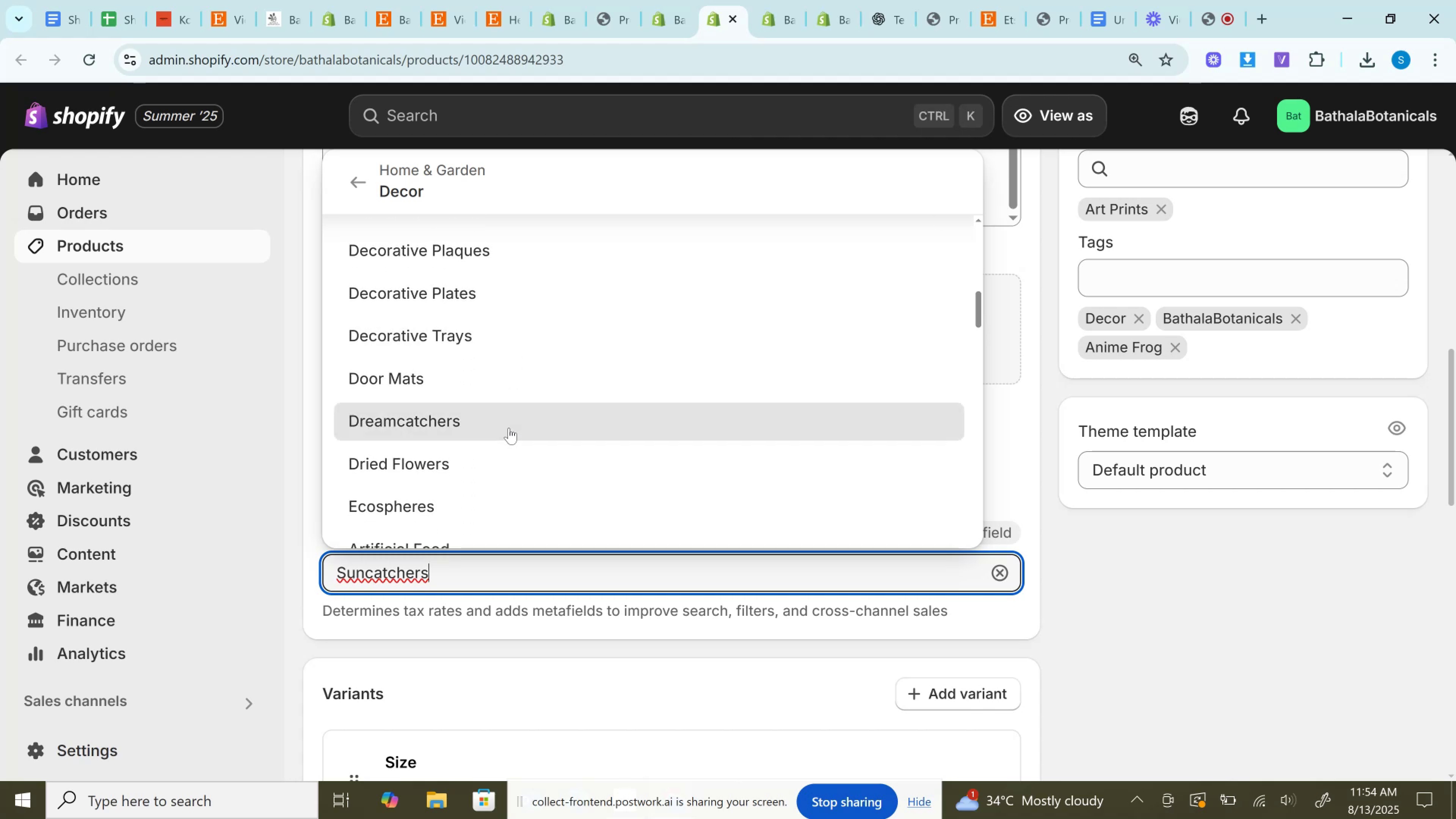 
scroll: coordinate [509, 428], scroll_direction: down, amount: 2.0
 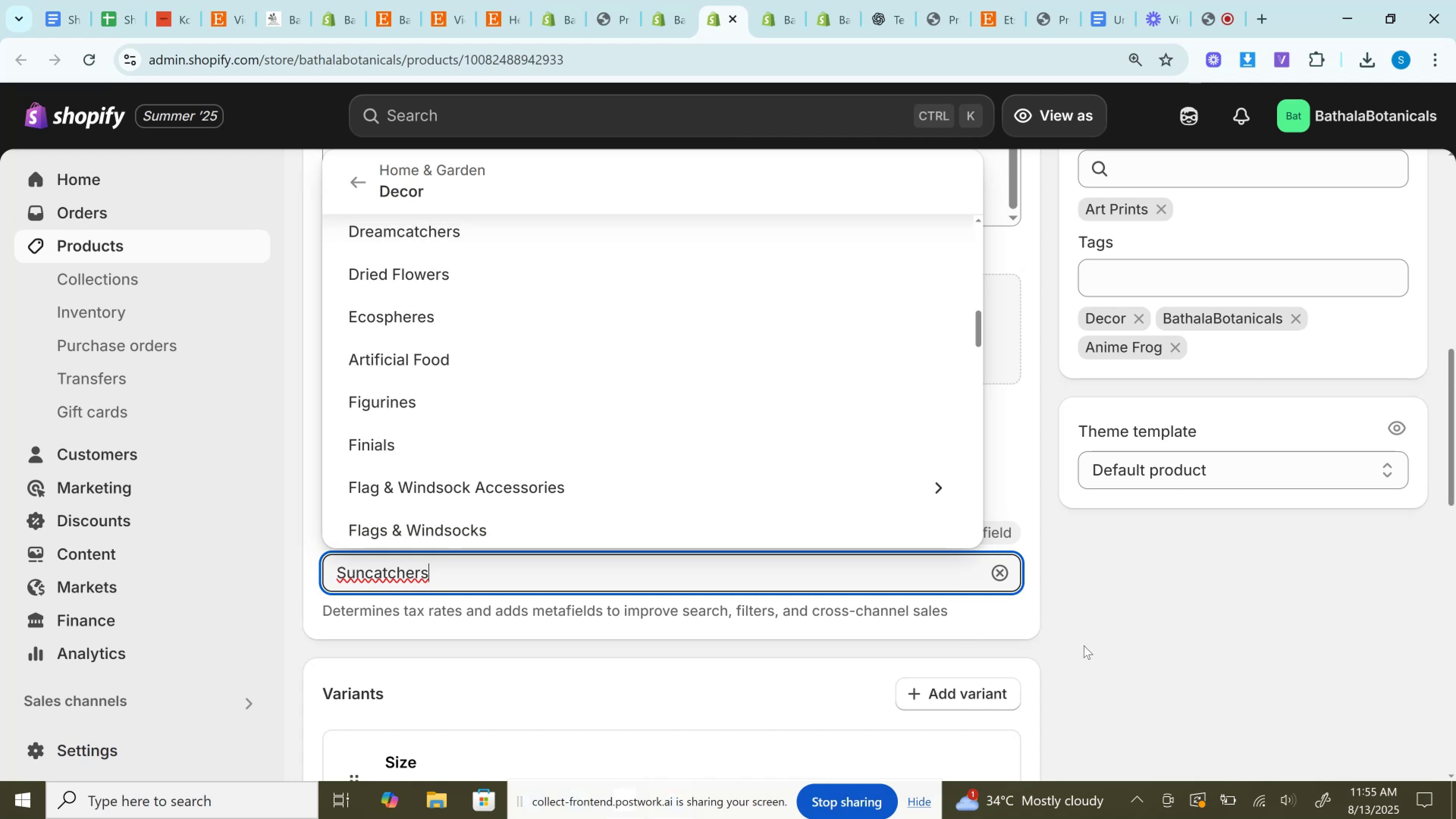 
left_click_drag(start_coordinate=[466, 582], to_coordinate=[225, 580])
 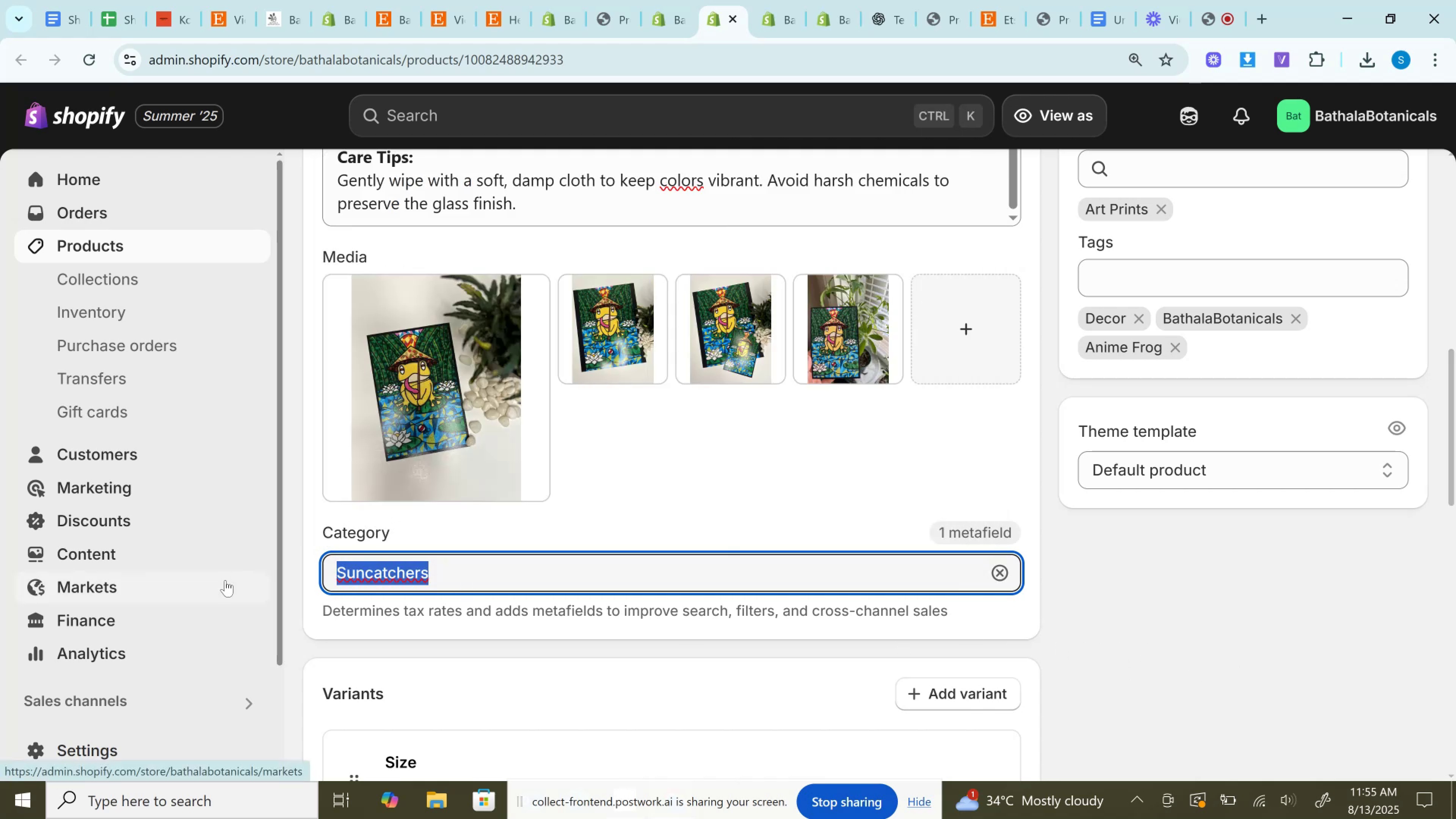 
type(Decor)
 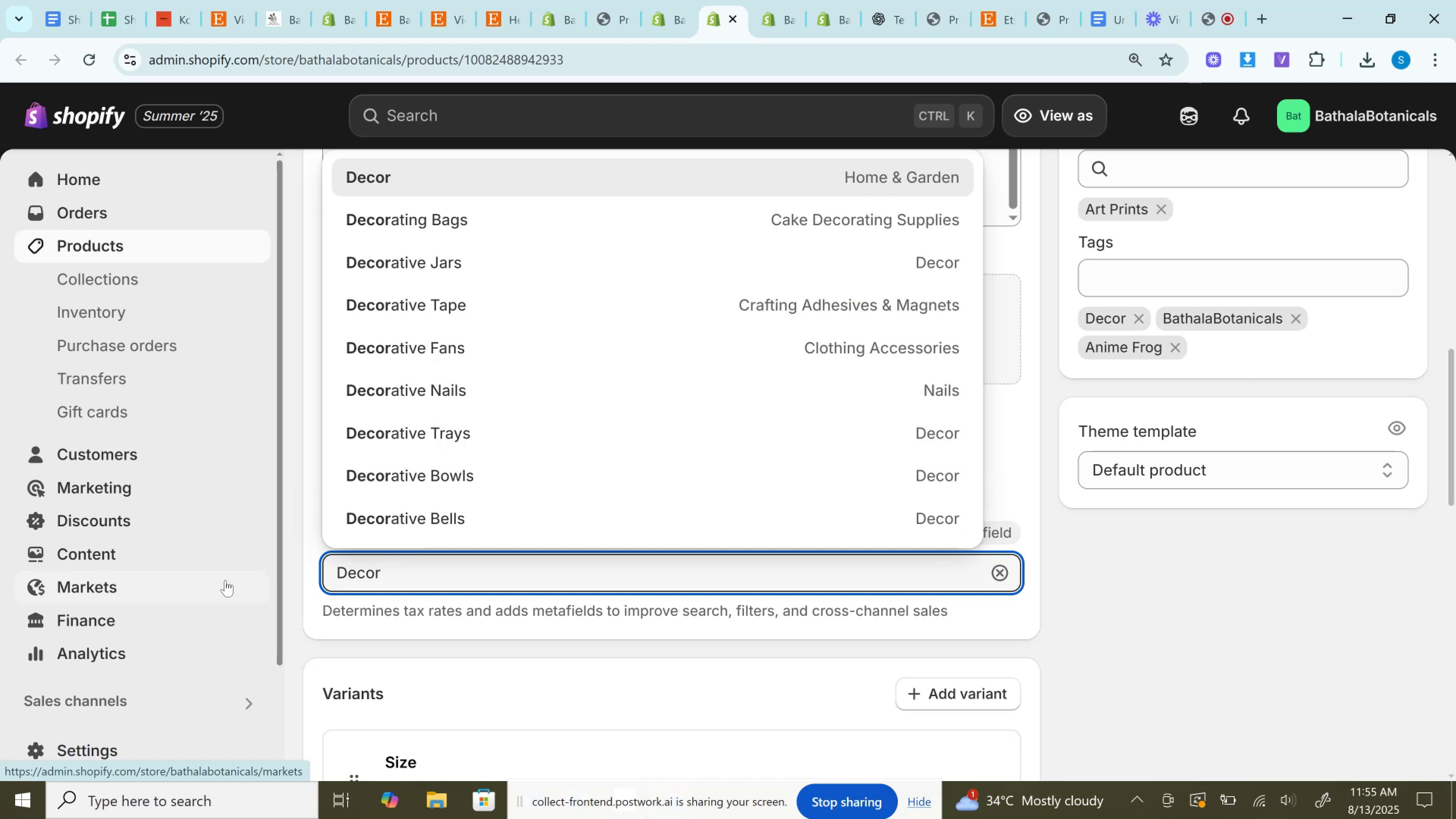 
scroll: coordinate [522, 364], scroll_direction: down, amount: 4.0
 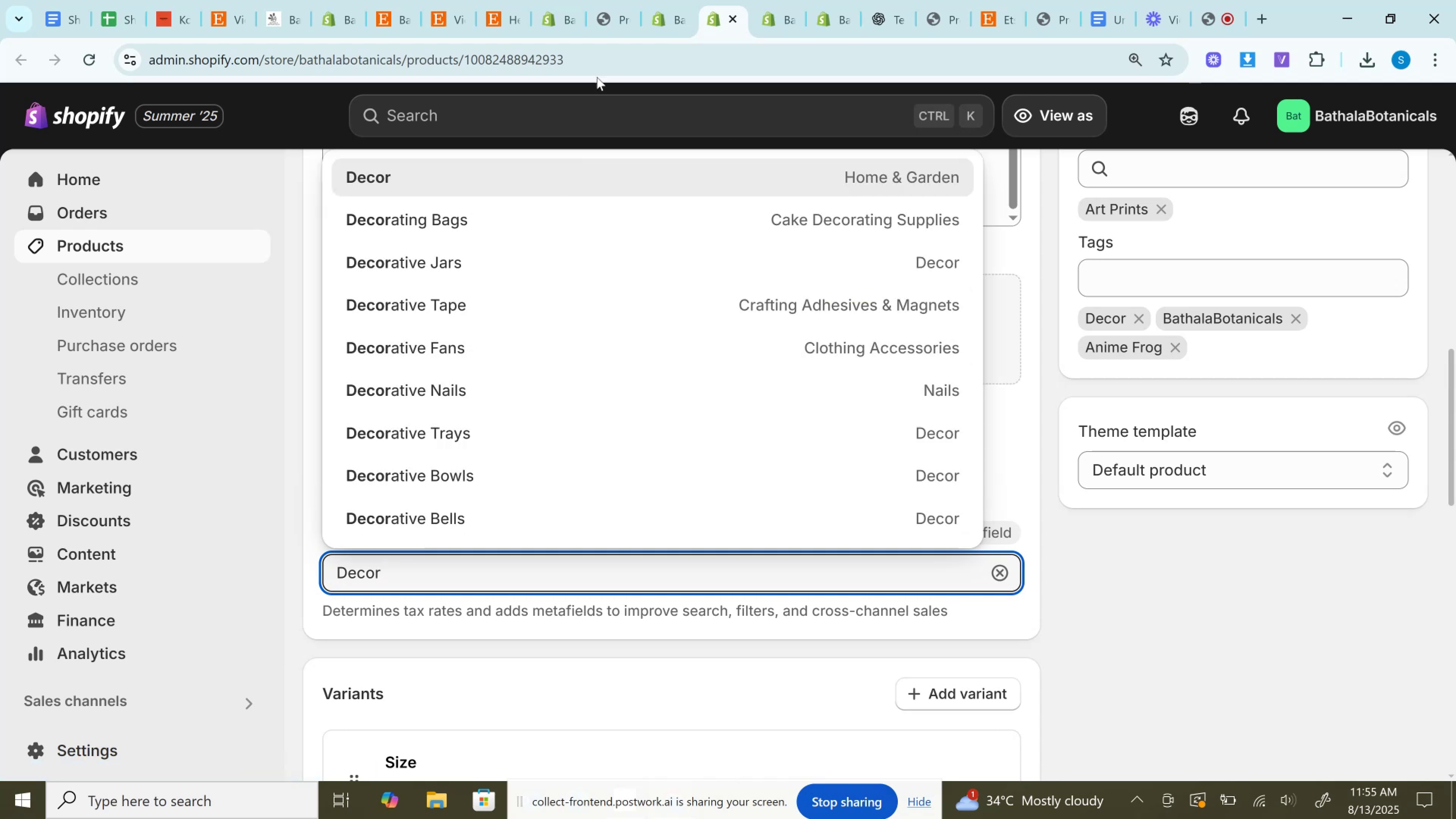 
left_click([679, 0])
 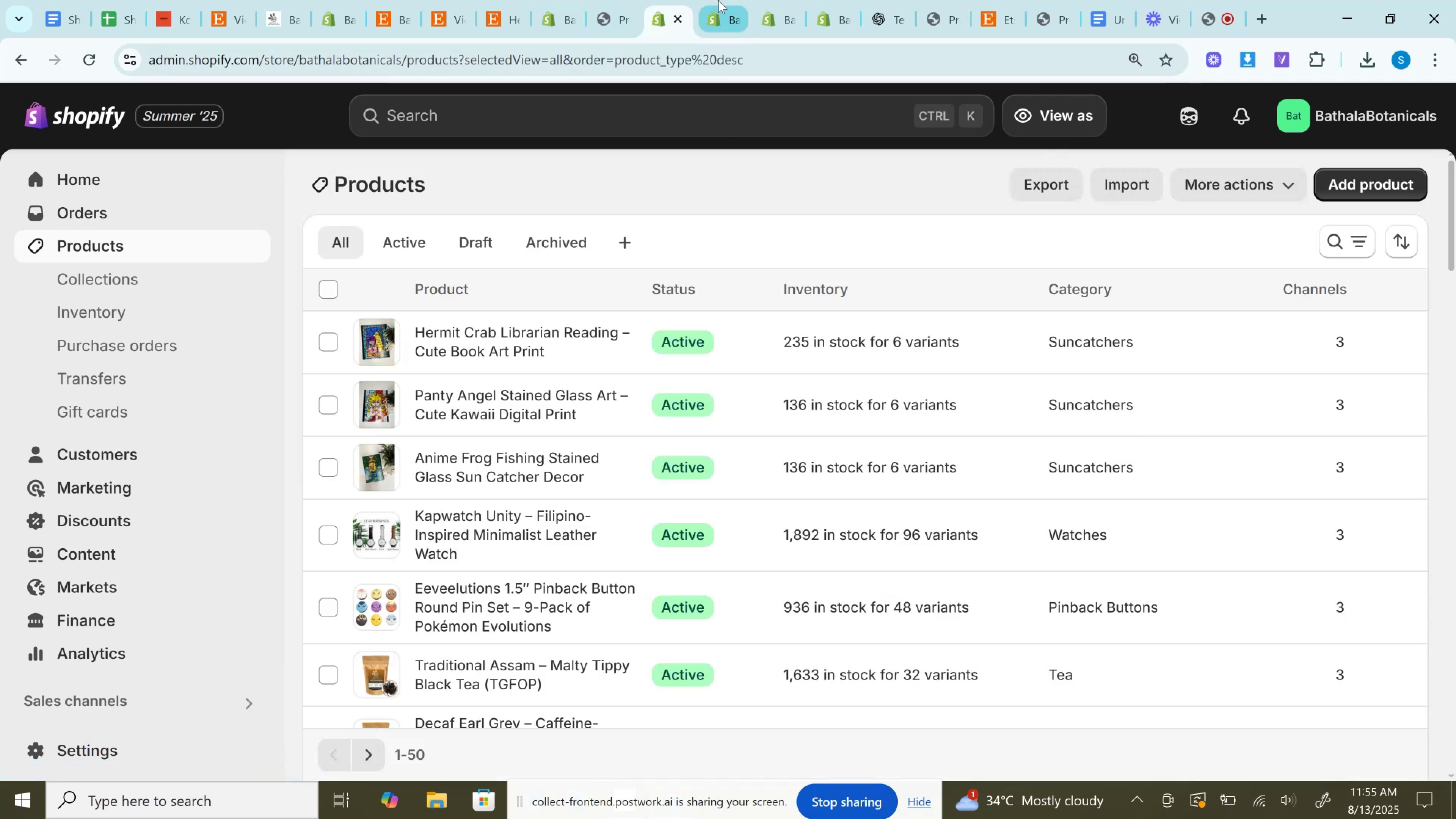 
left_click([724, 0])
 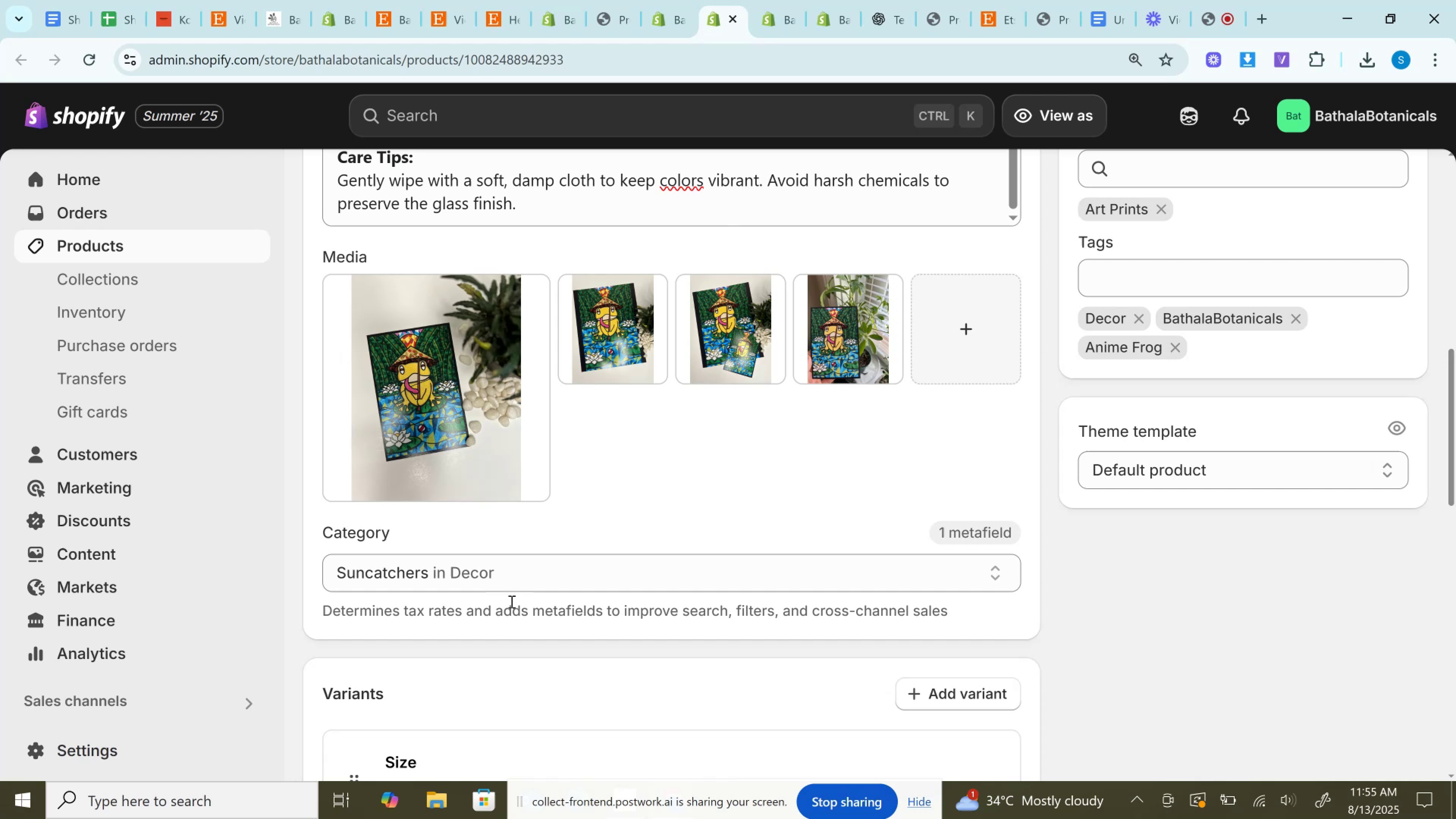 
left_click([516, 587])
 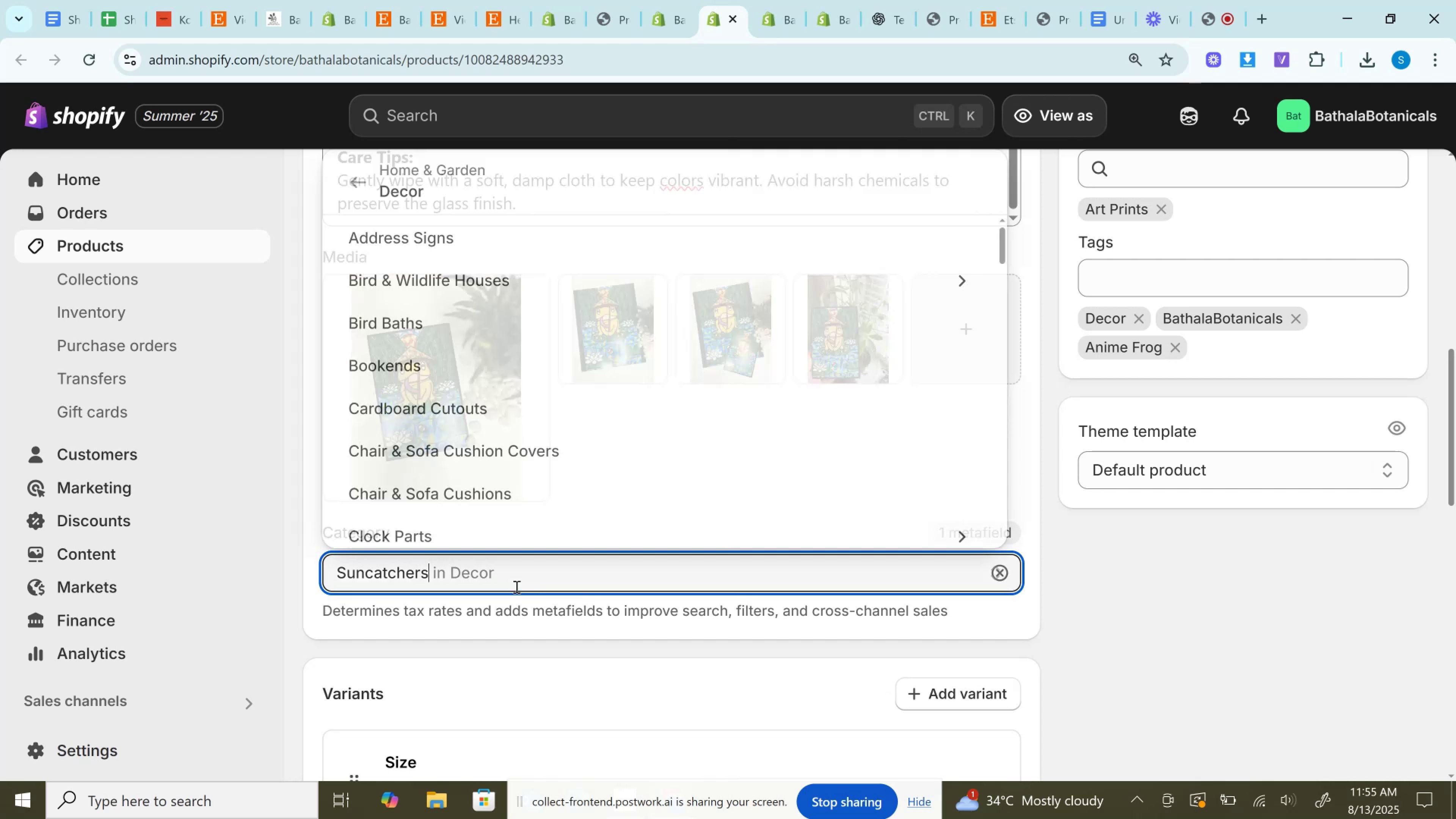 
hold_key(key=ControlLeft, duration=0.36)
 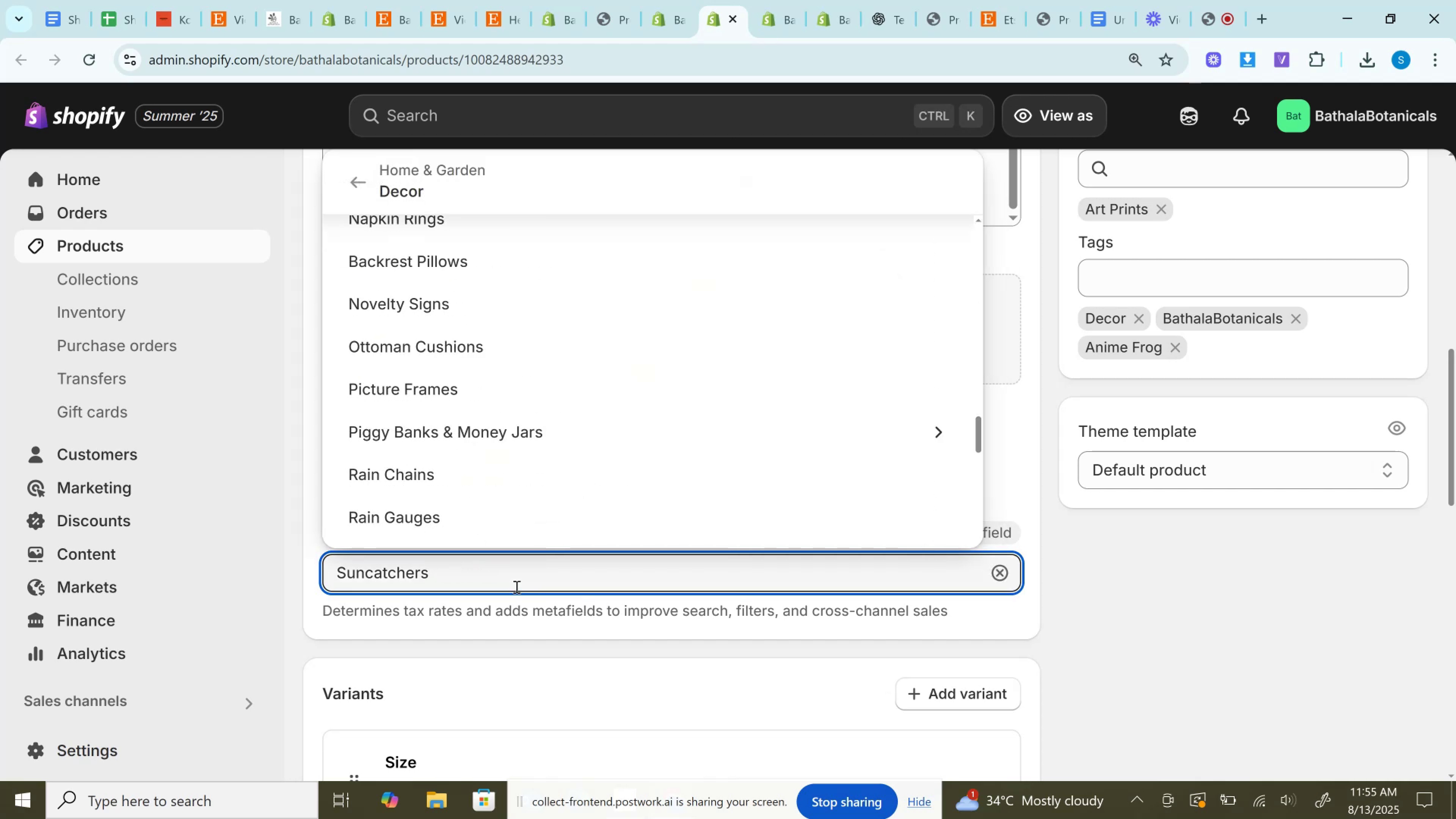 
key(Control+A)
 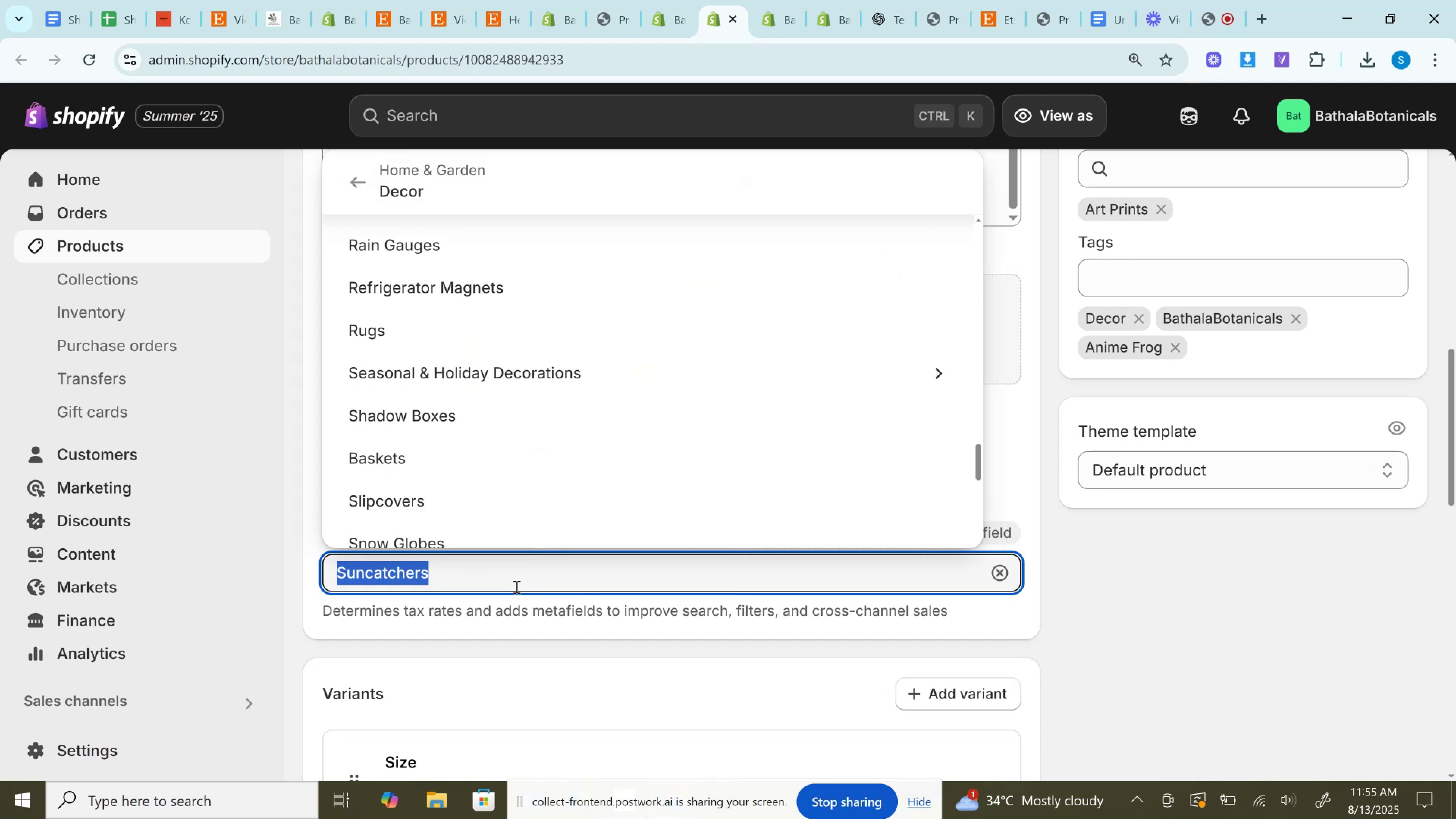 
type(art)
 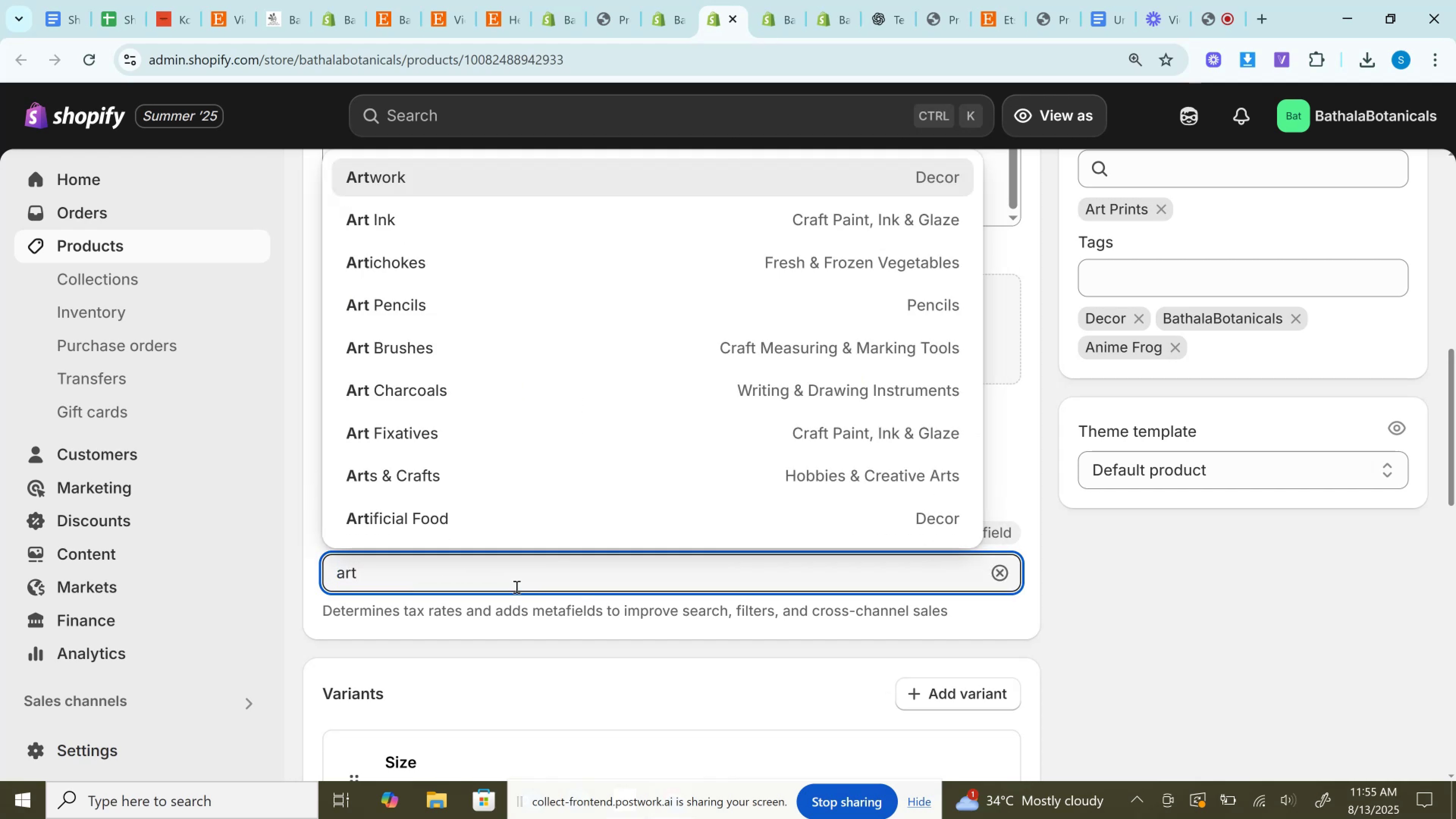 
wait(5.44)
 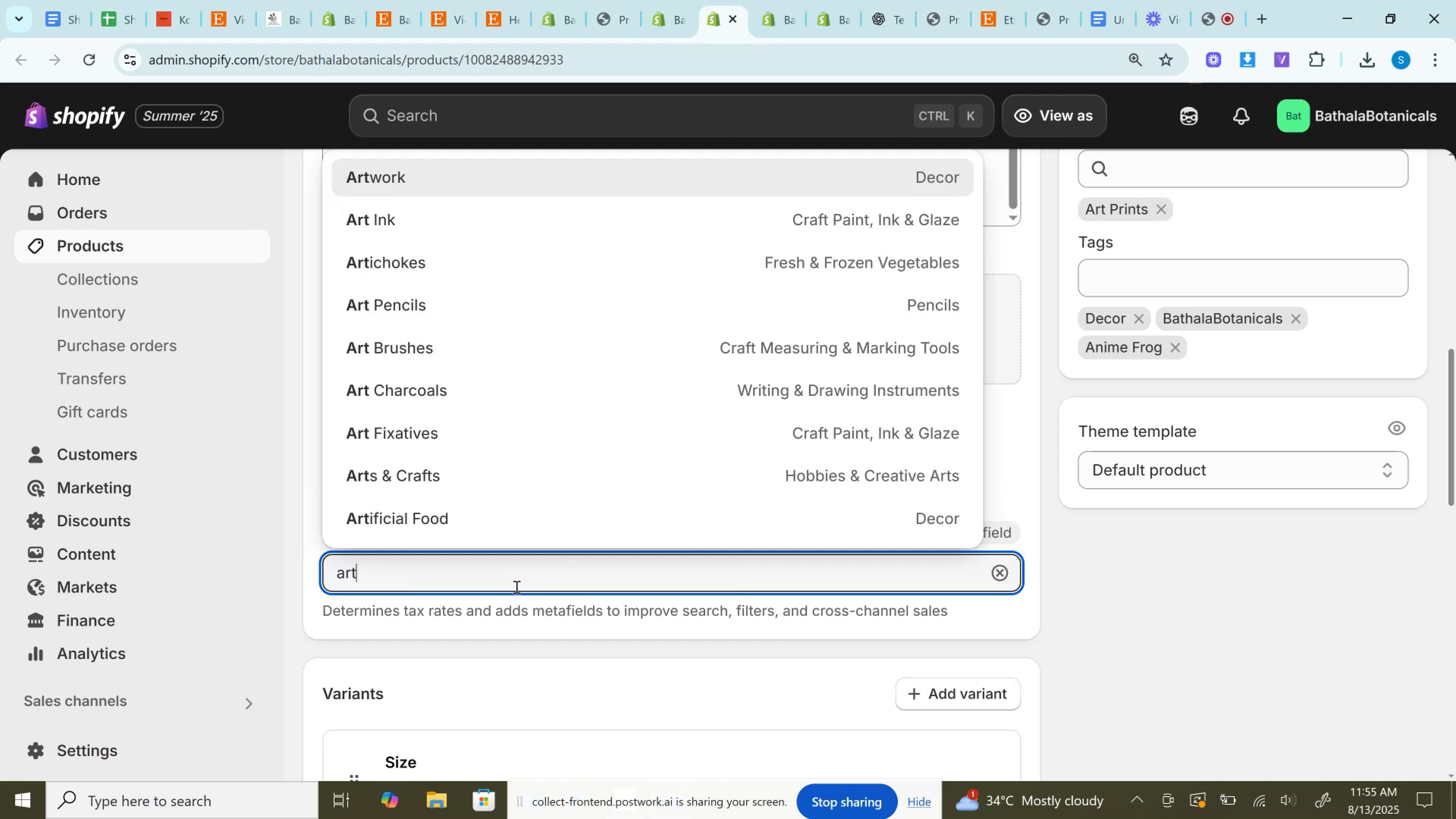 
scroll: coordinate [548, 379], scroll_direction: down, amount: 2.0
 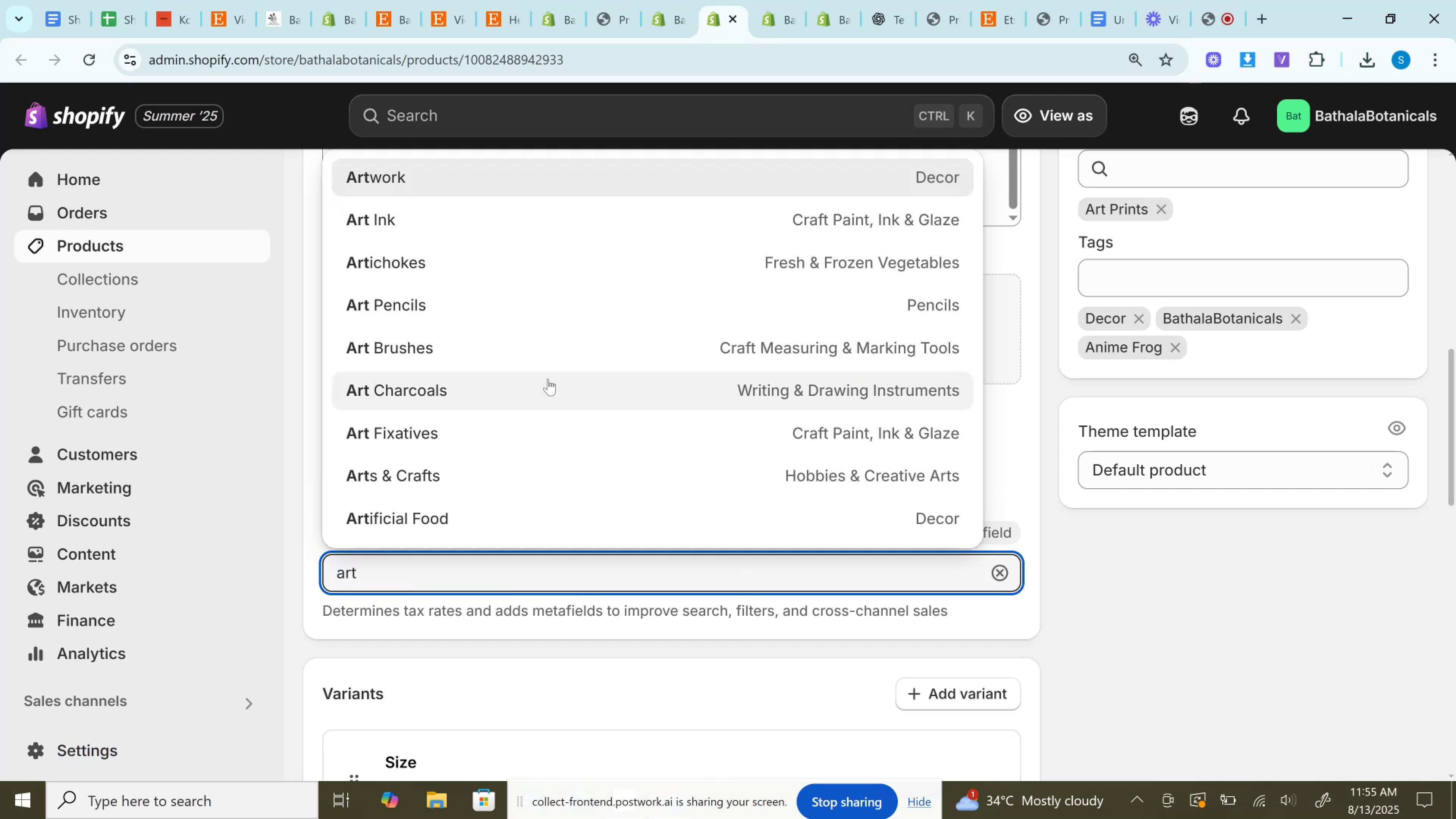 
key(Space)
 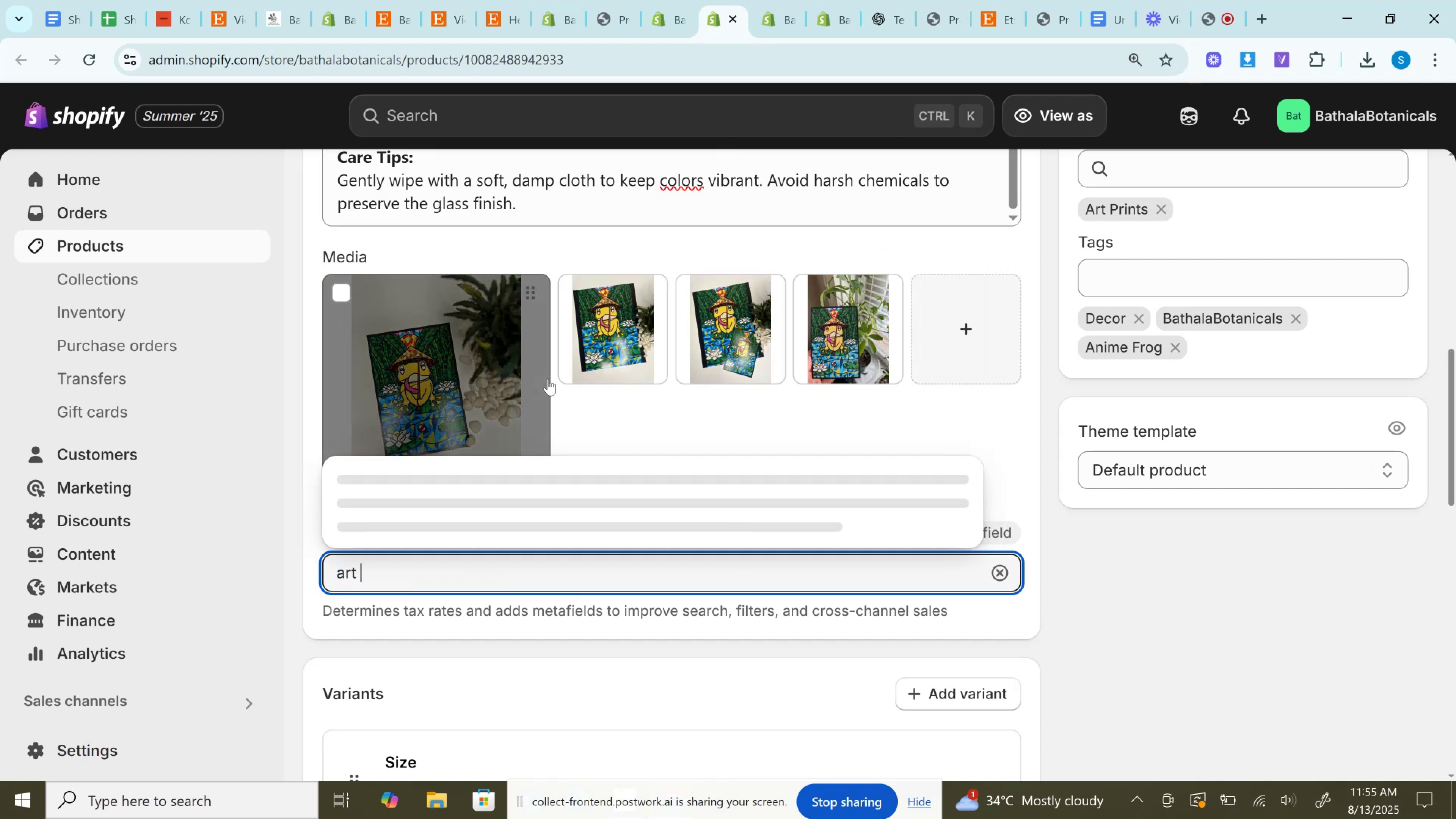 
key(Control+A)
 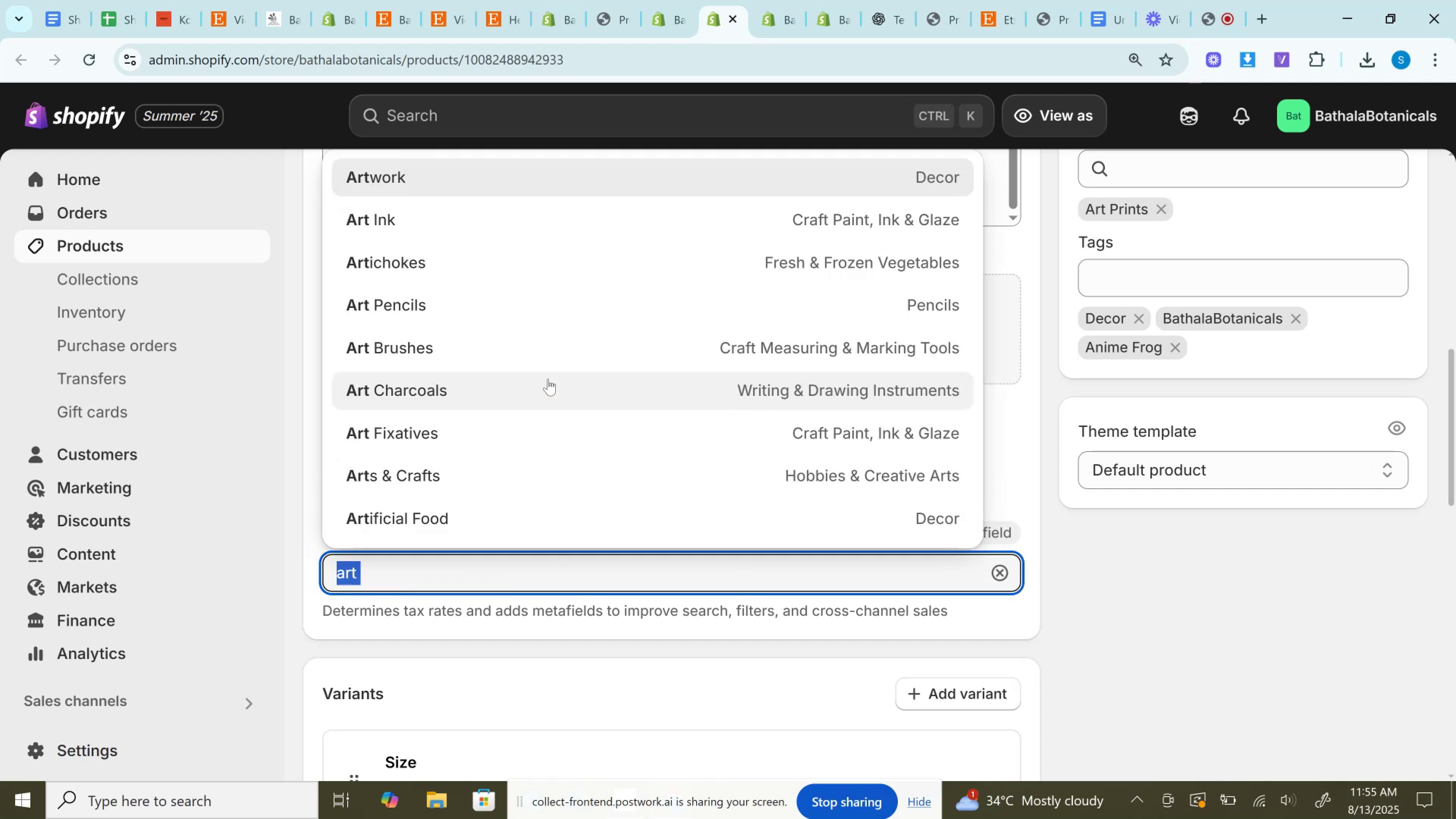 
type(pin)
 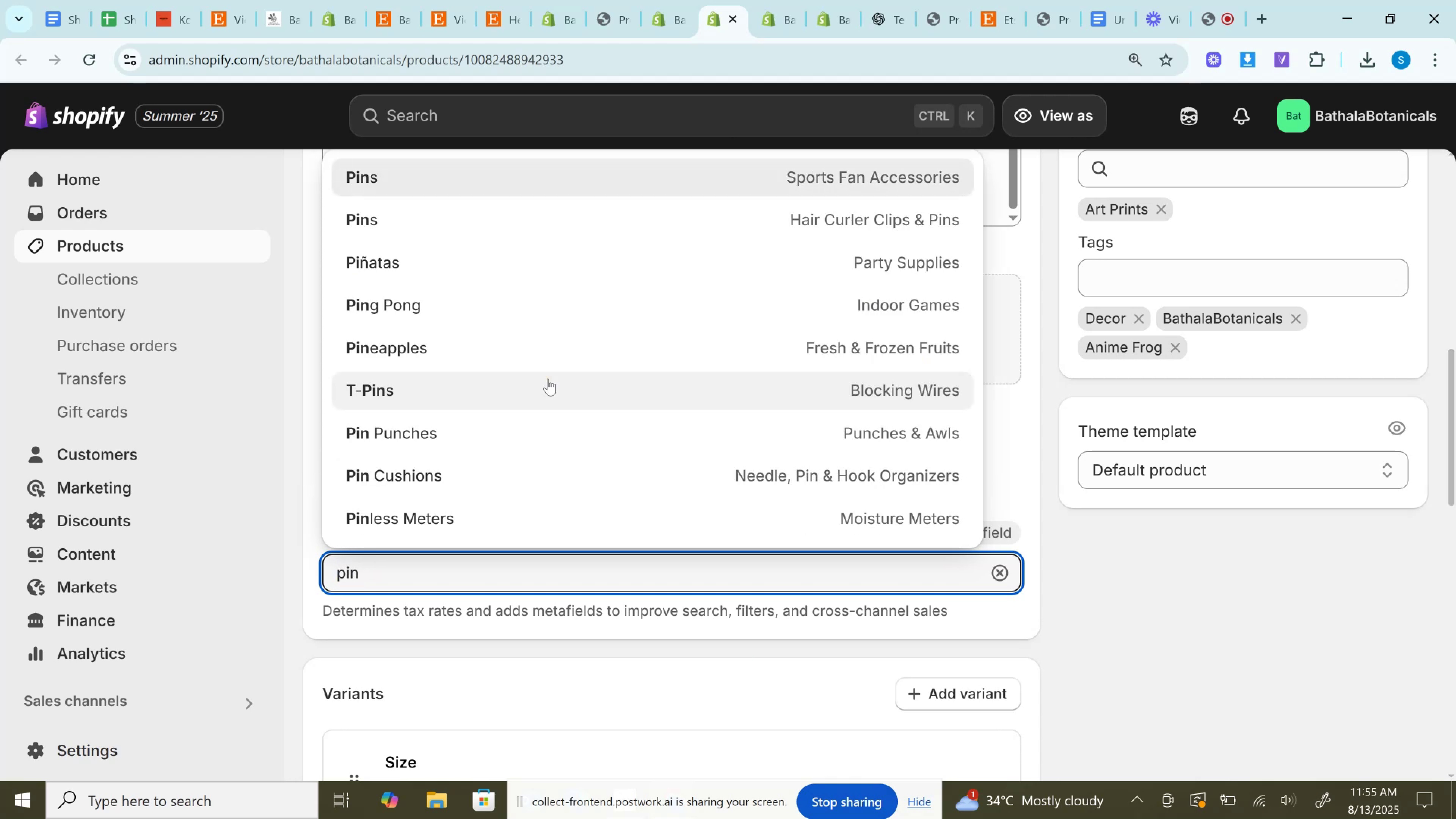 
left_click([649, 0])
 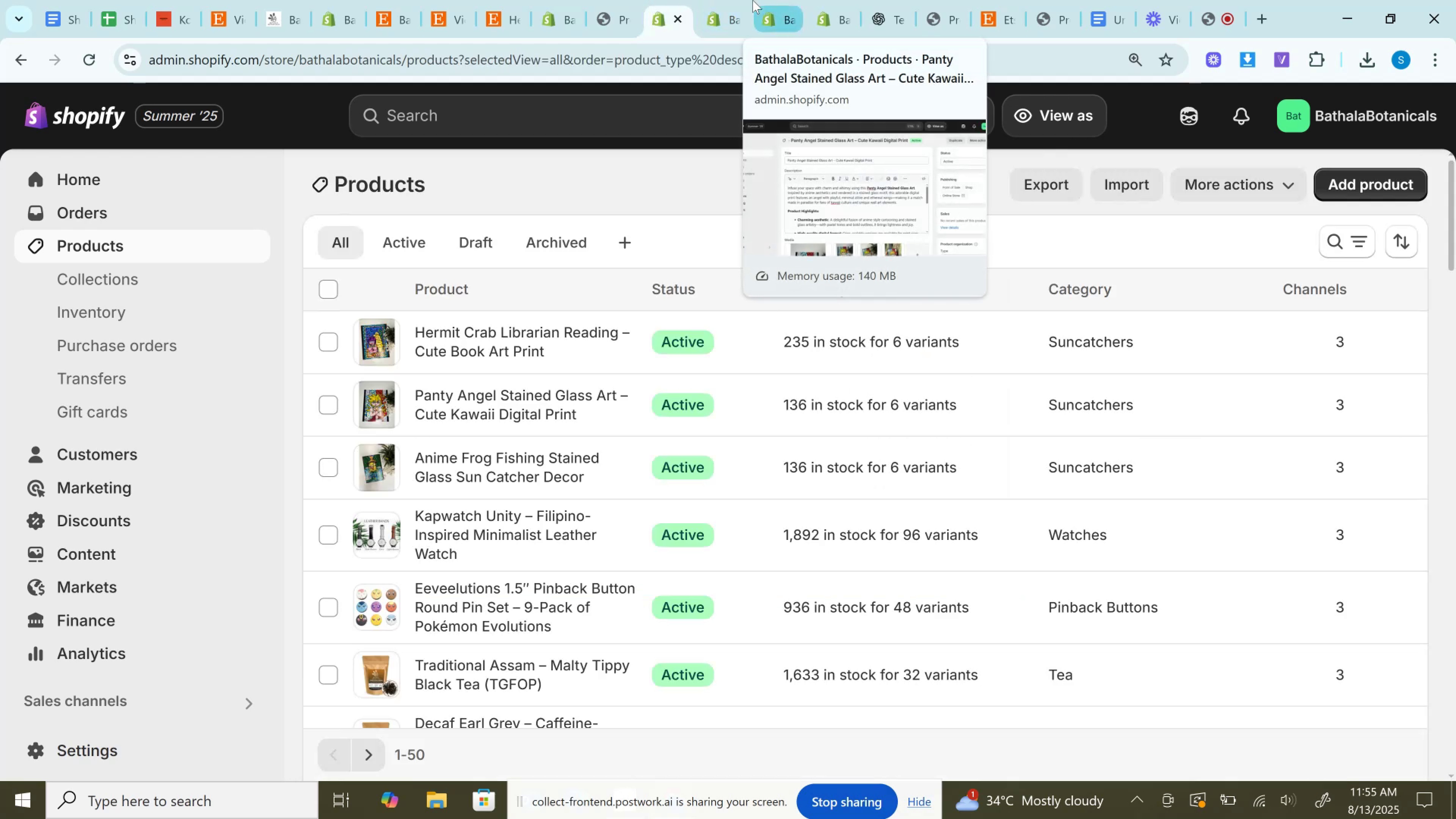 
wait(7.34)
 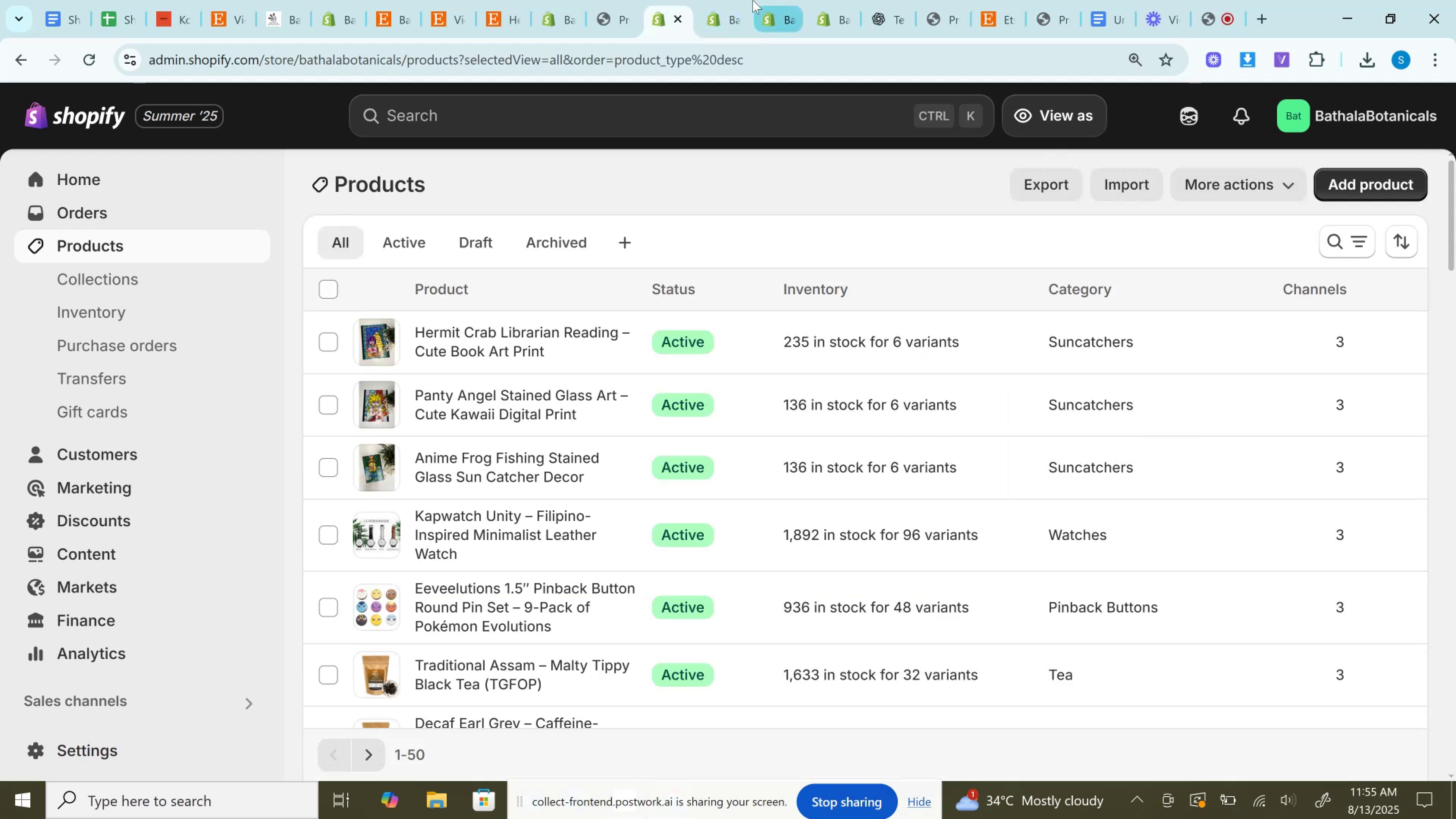 
left_click([753, 0])
 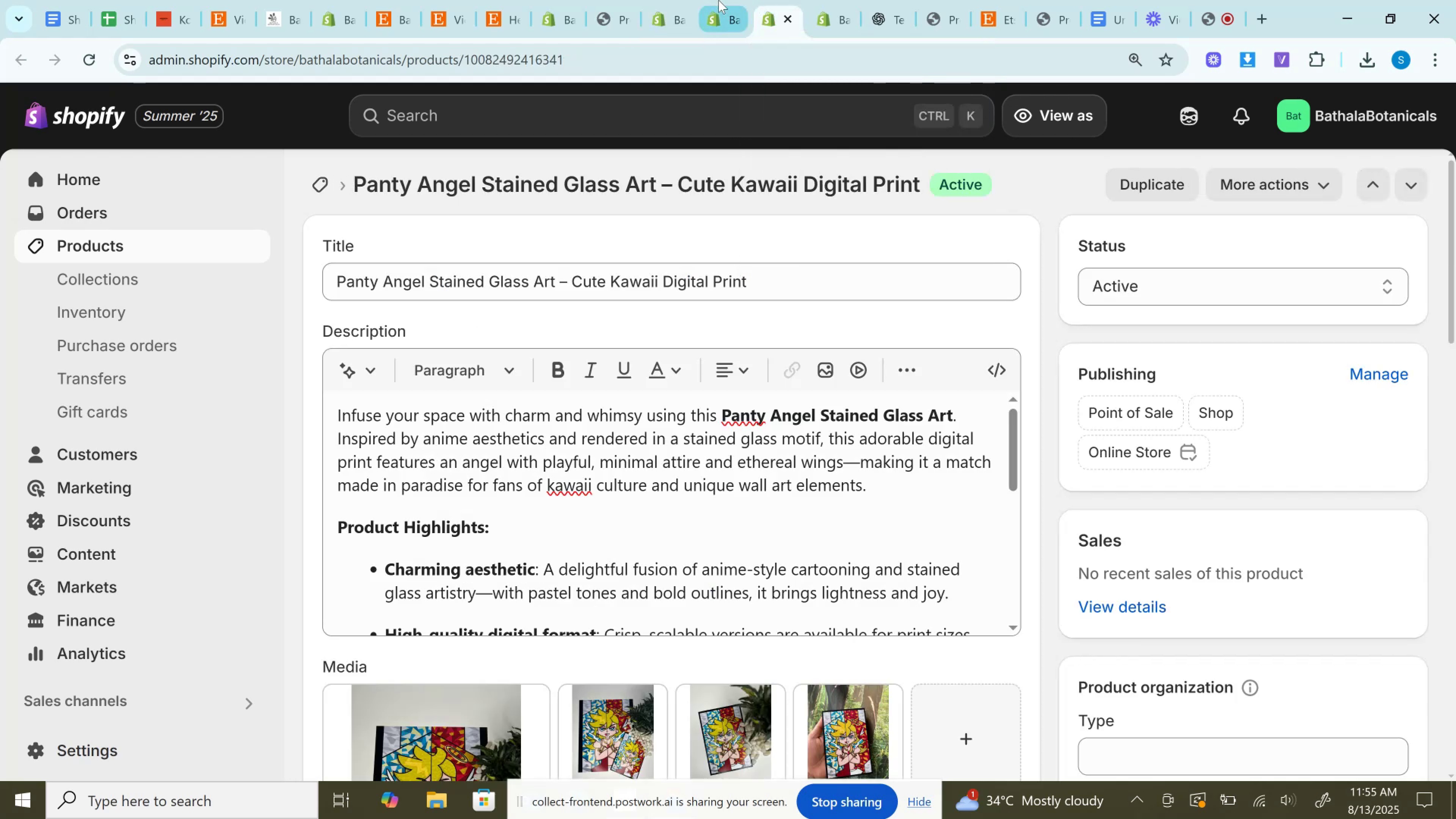 
left_click([719, 0])
 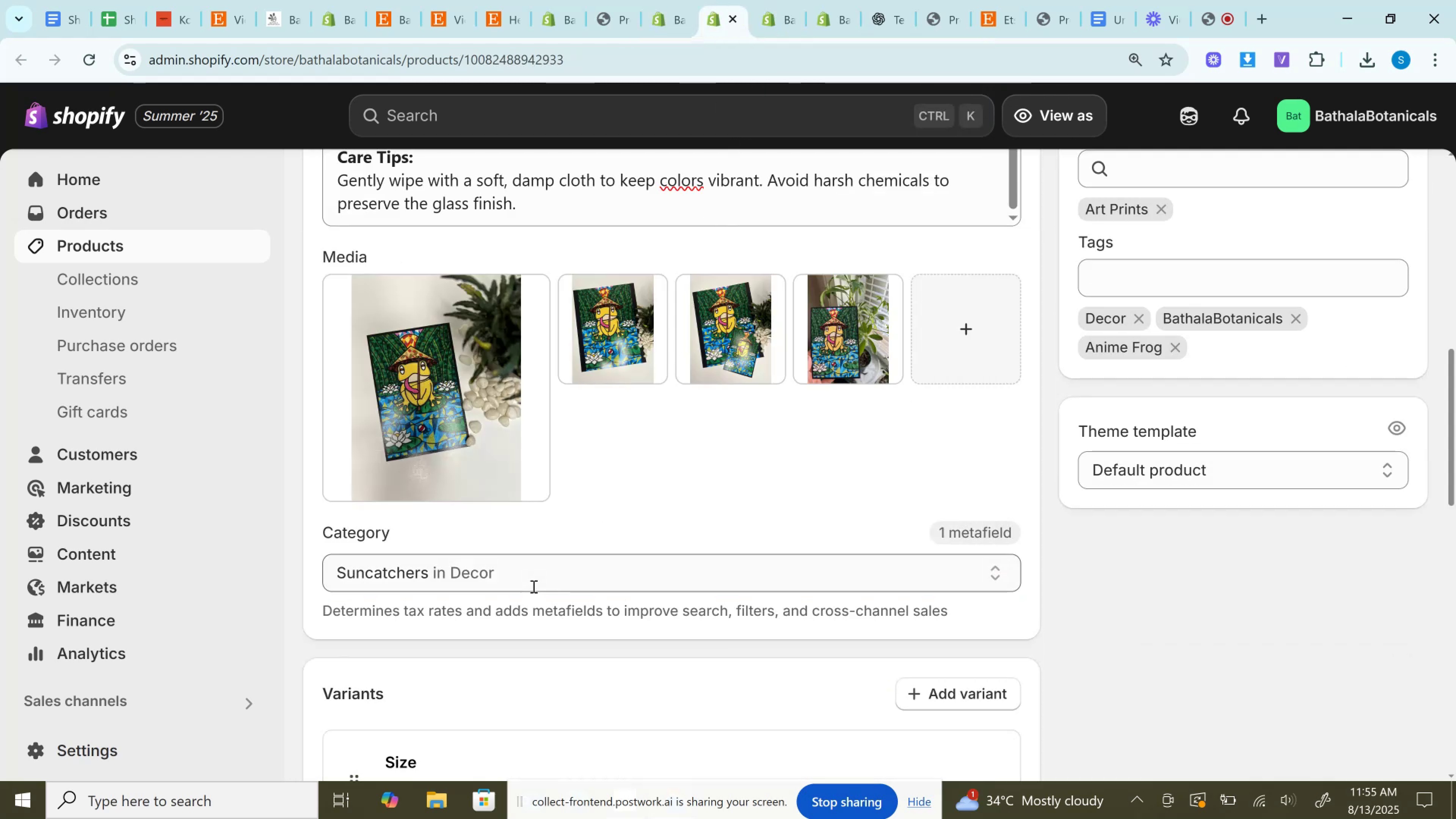 
left_click([533, 586])
 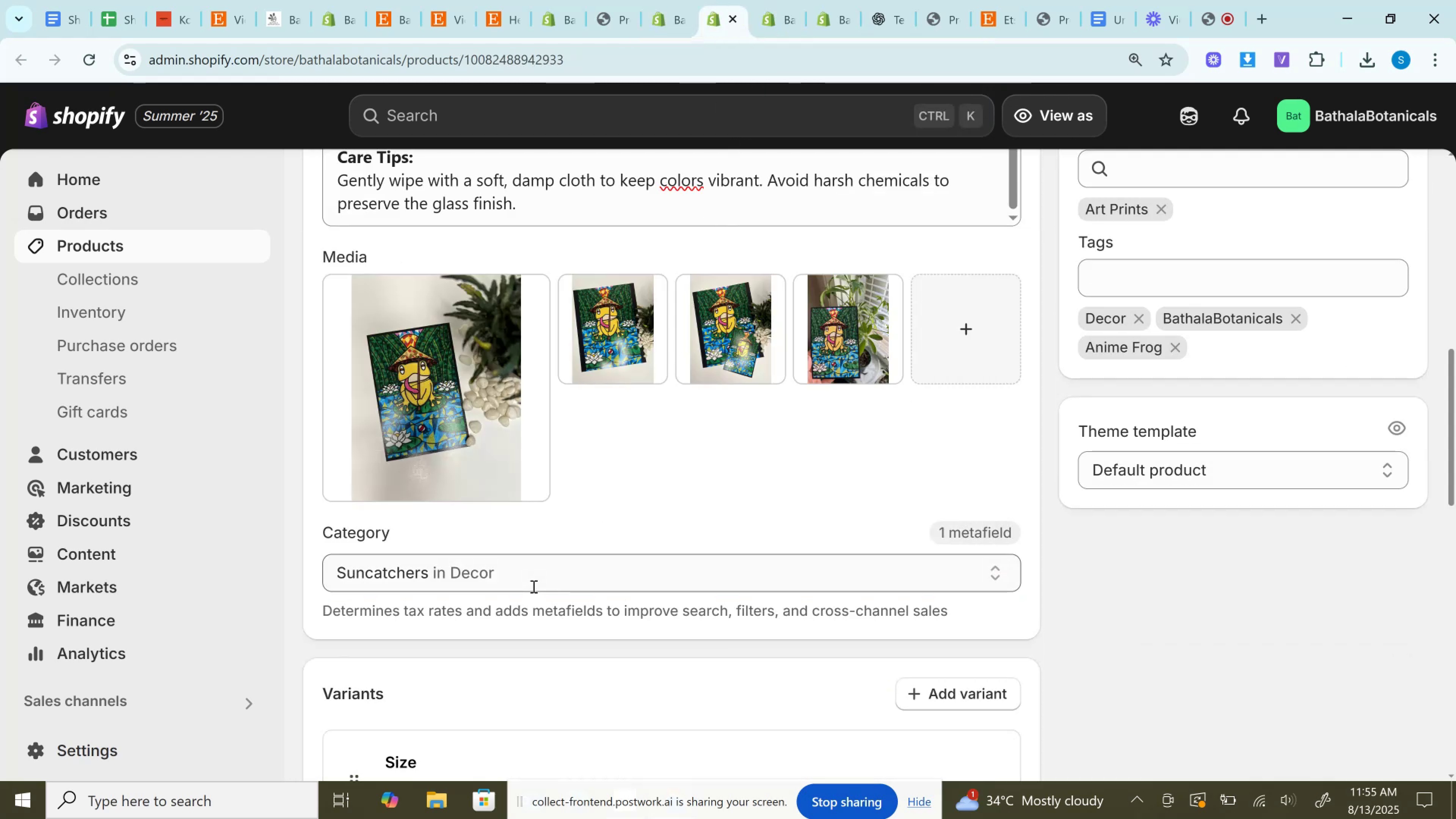 
key(Control+ControlLeft)
 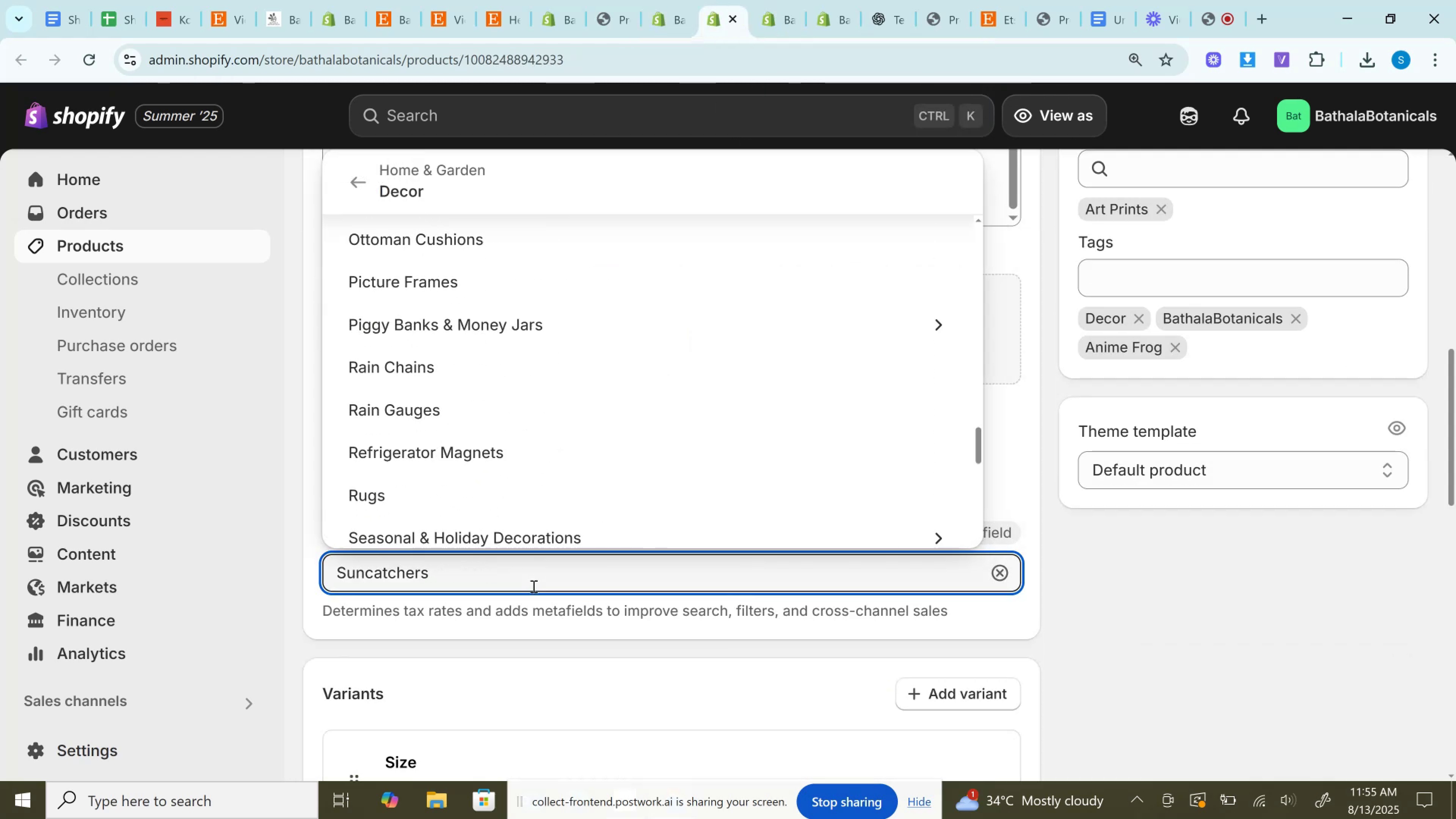 
type(boo)
 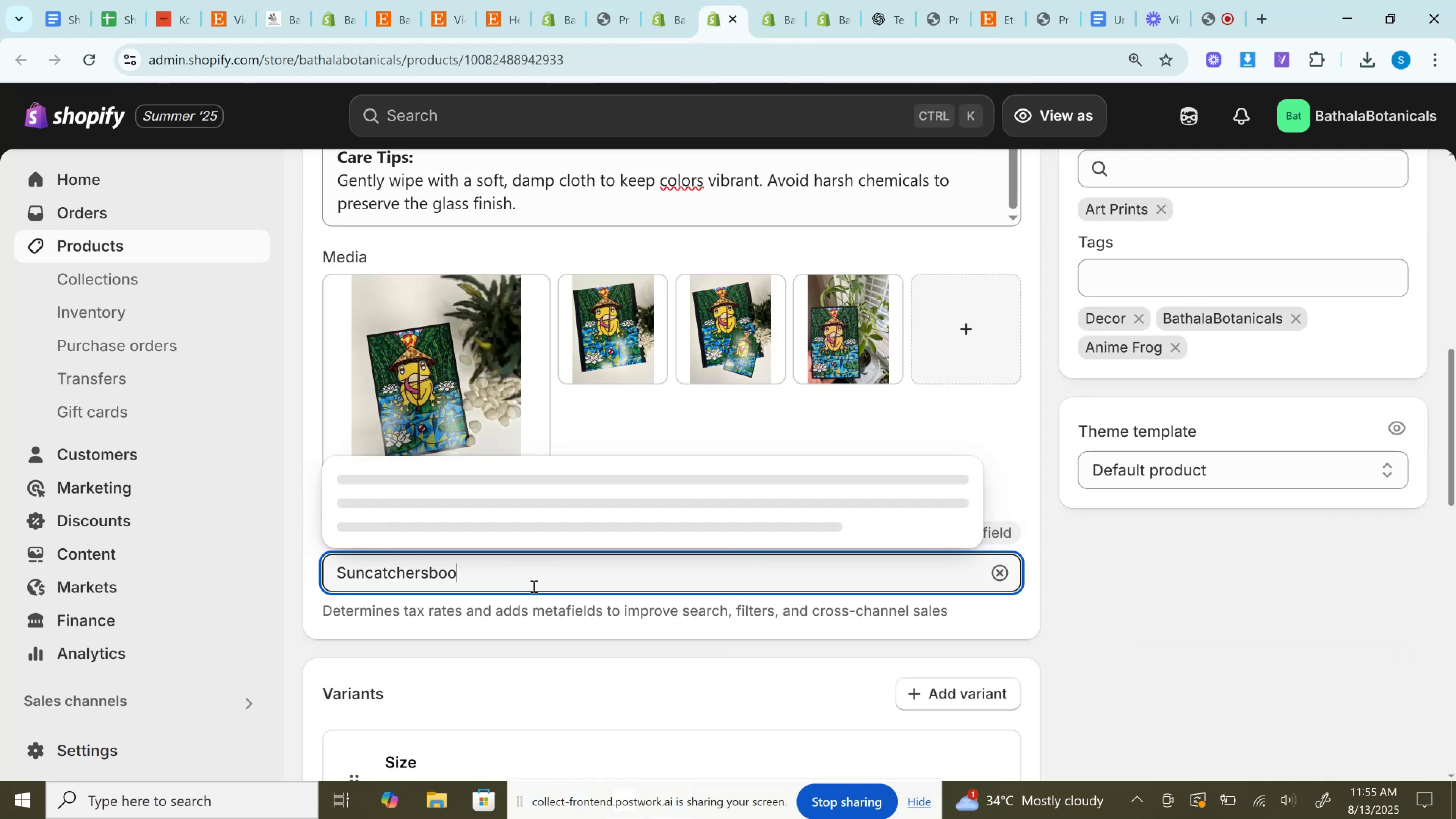 
key(Control+A)
 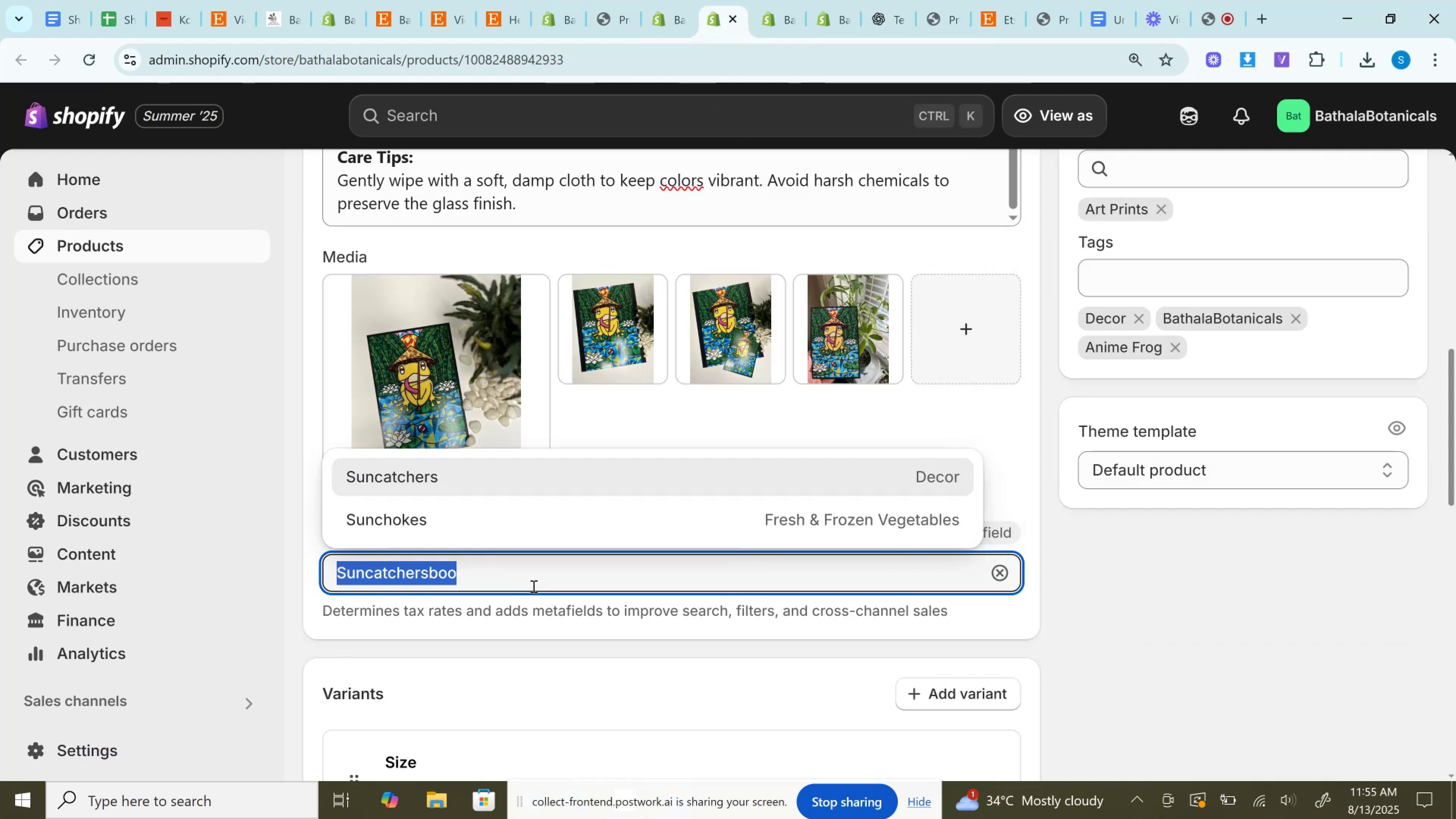 
type(book art)
 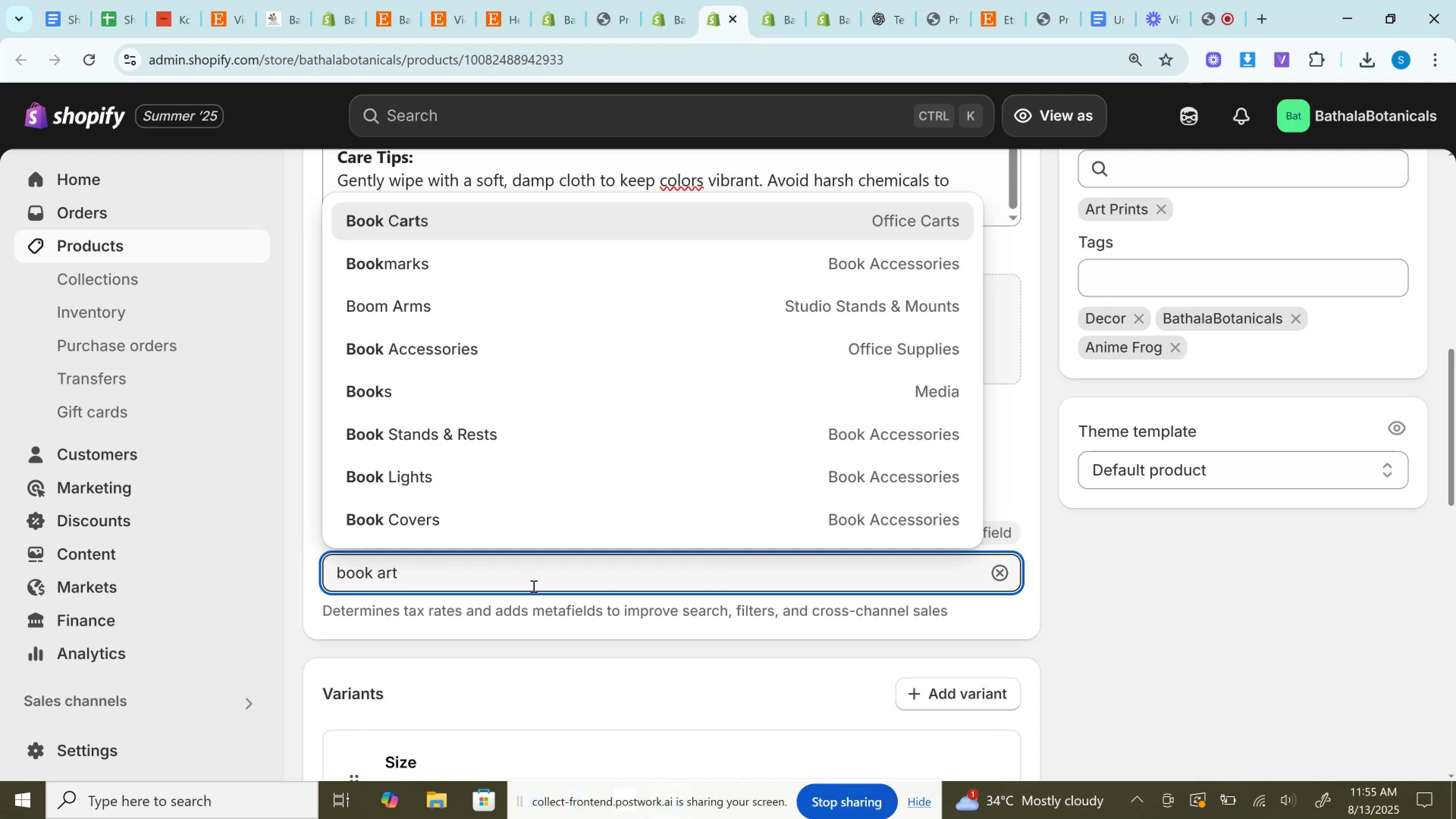 
wait(6.81)
 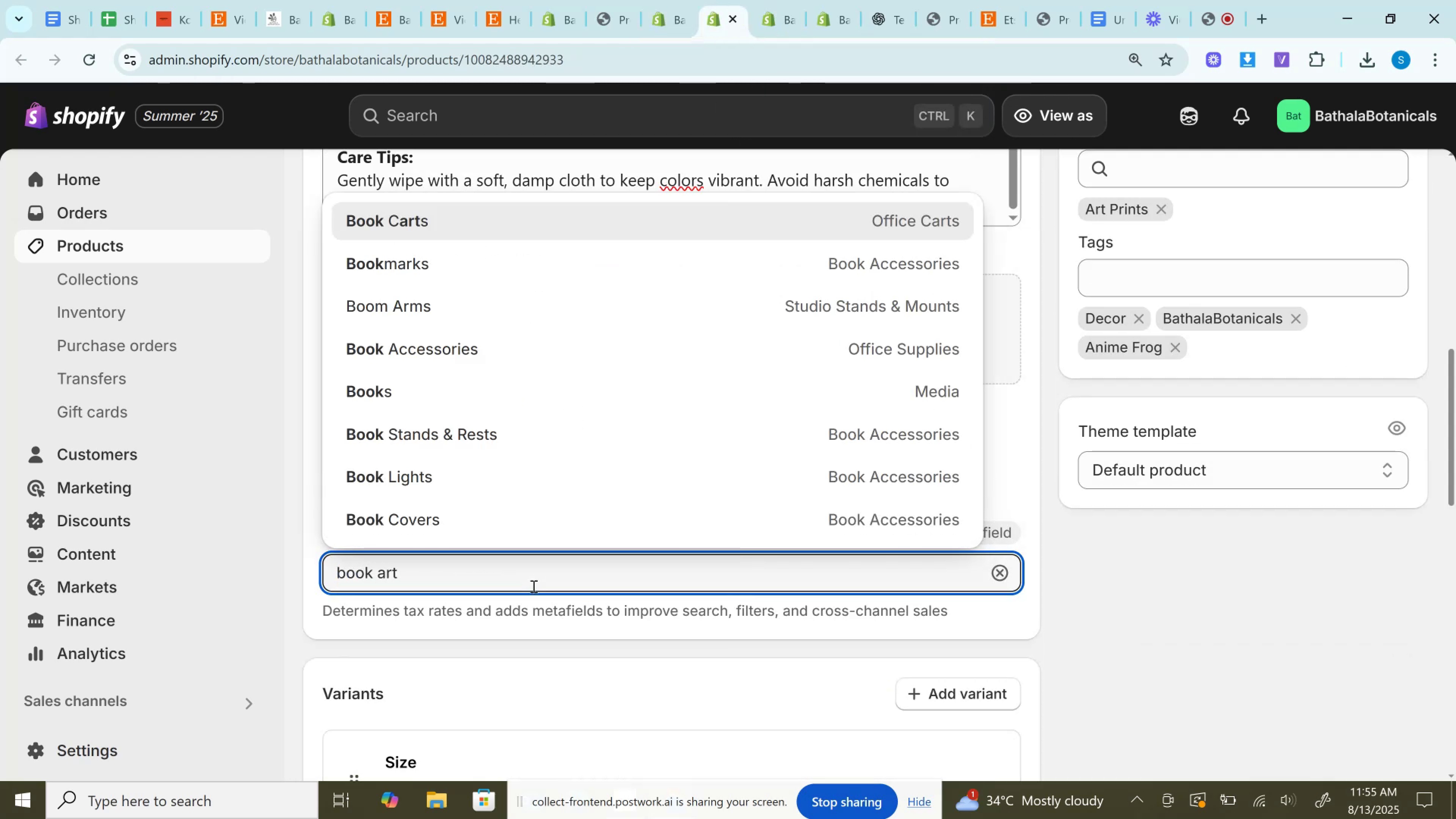 
scroll: coordinate [595, 413], scroll_direction: none, amount: 0.0
 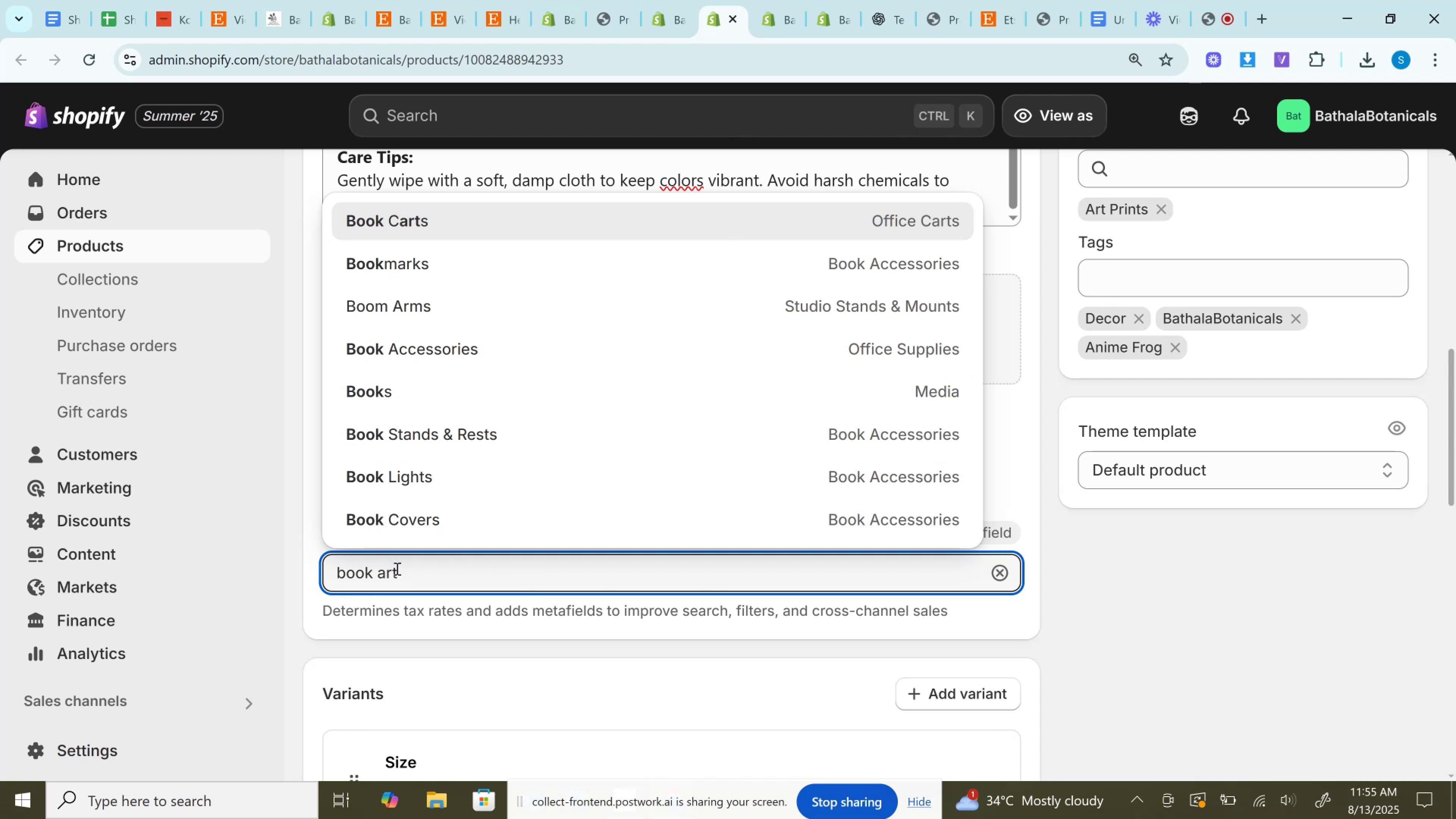 
left_click_drag(start_coordinate=[407, 577], to_coordinate=[242, 578])
 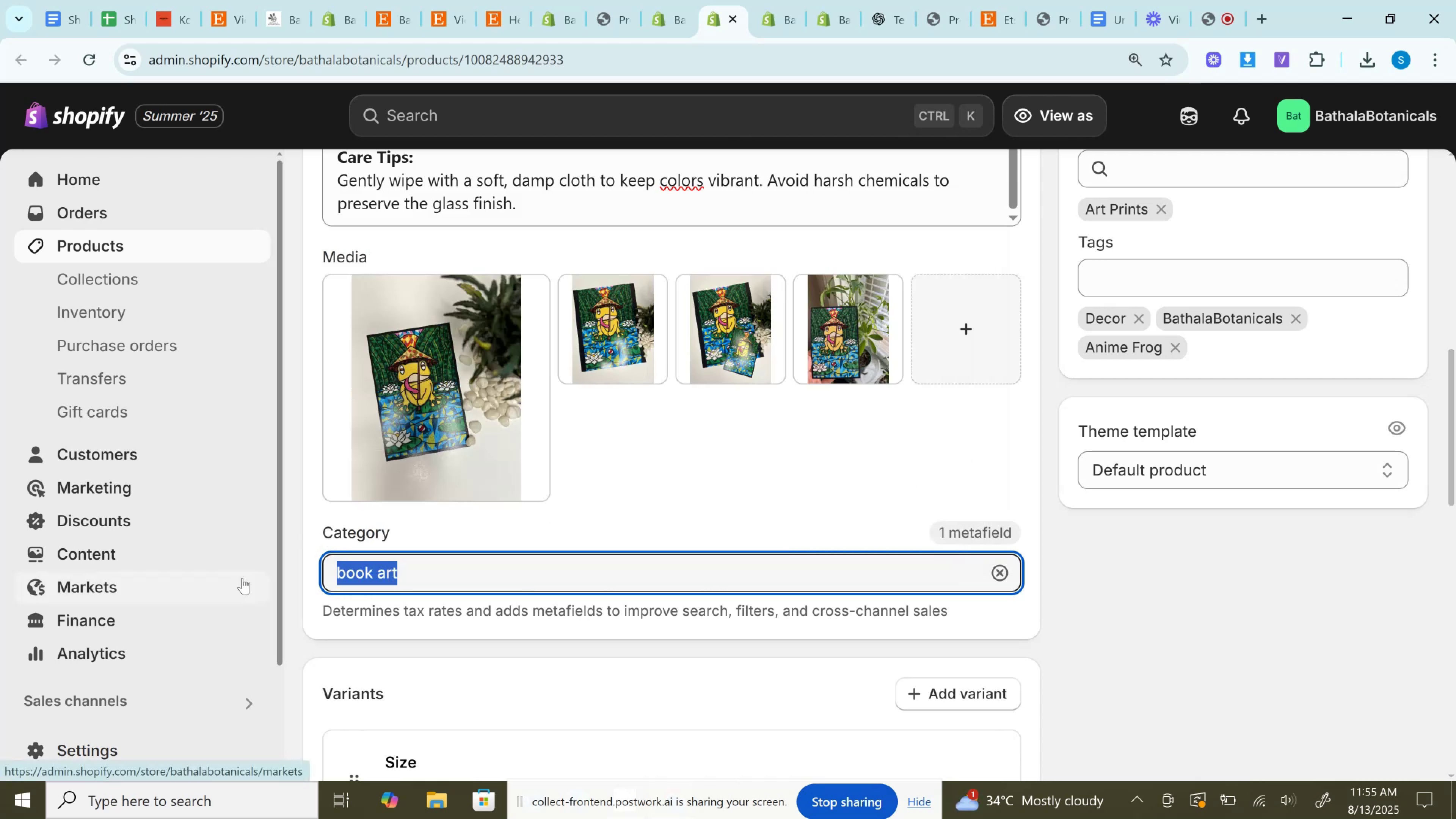 
type(art)
 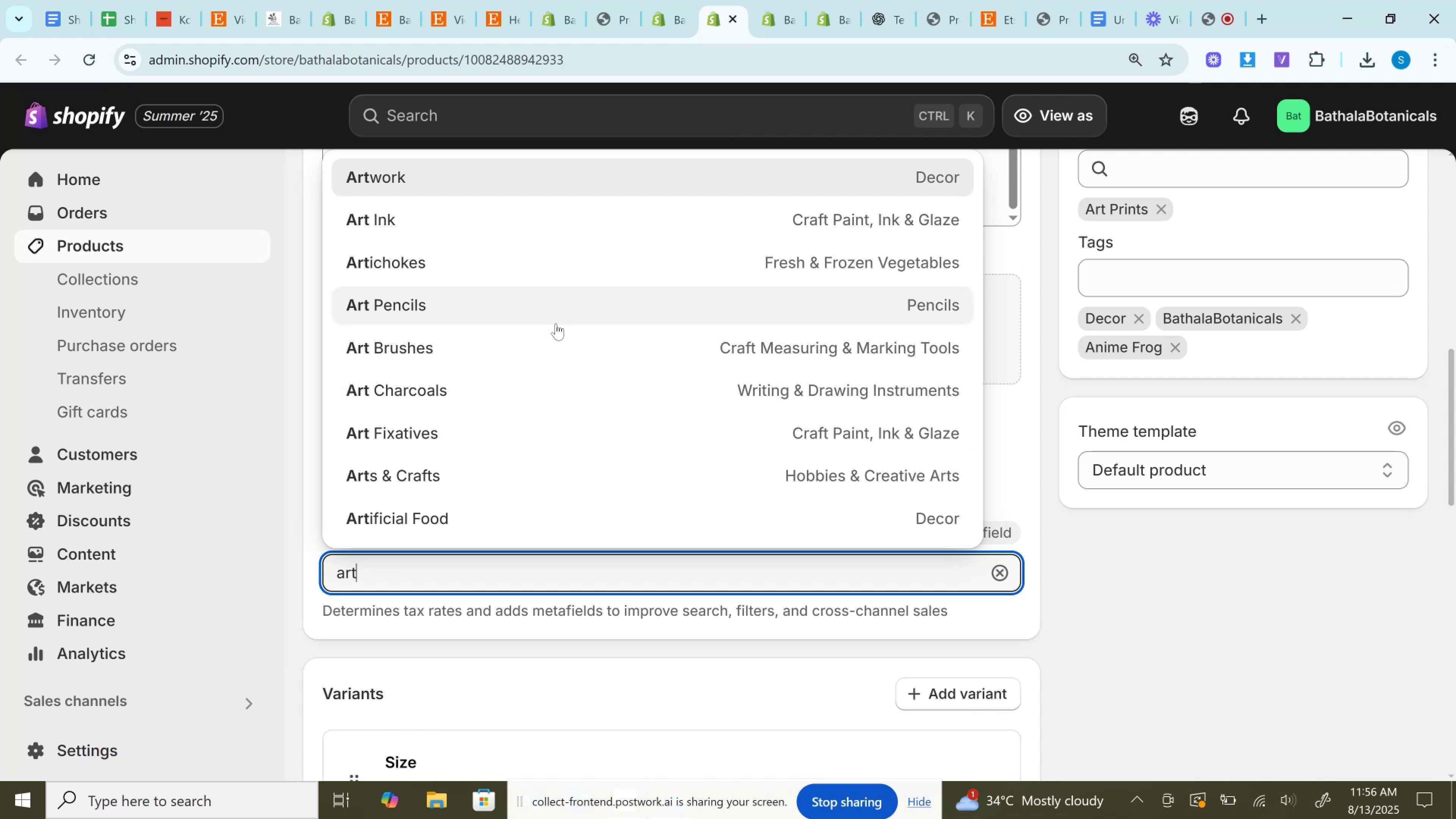 
wait(6.56)
 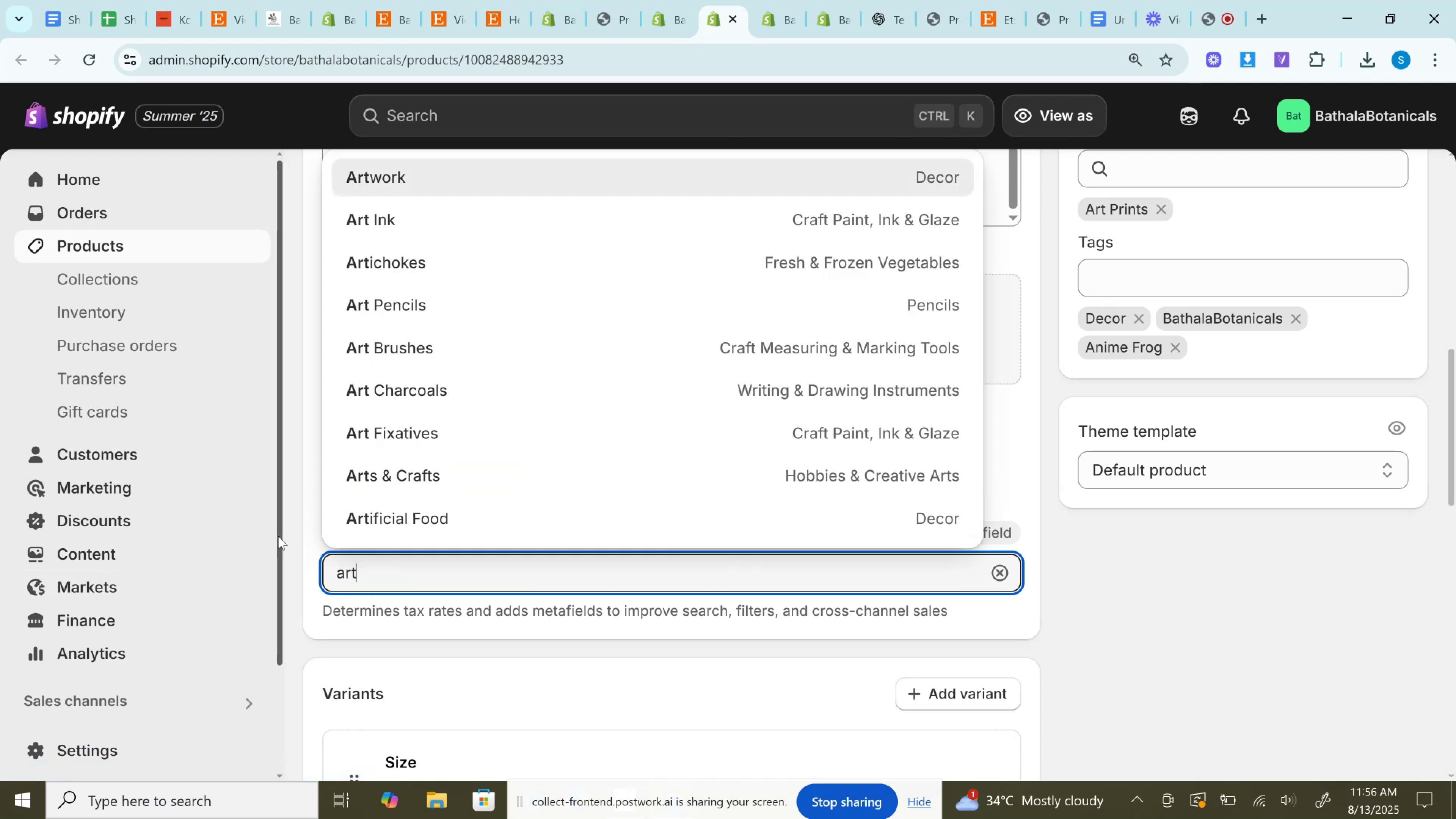 
left_click([576, 182])
 